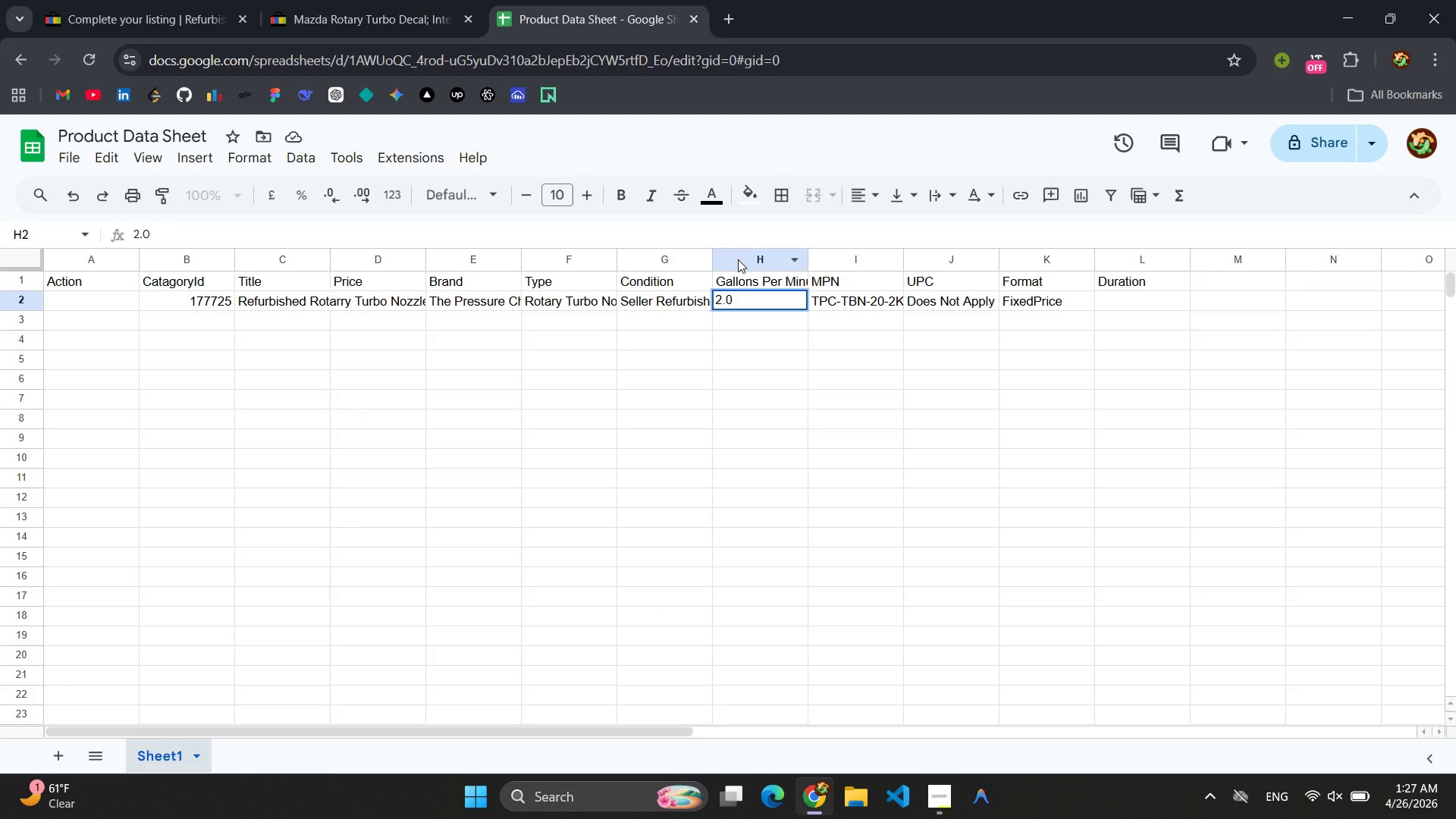 
right_click([738, 259])
 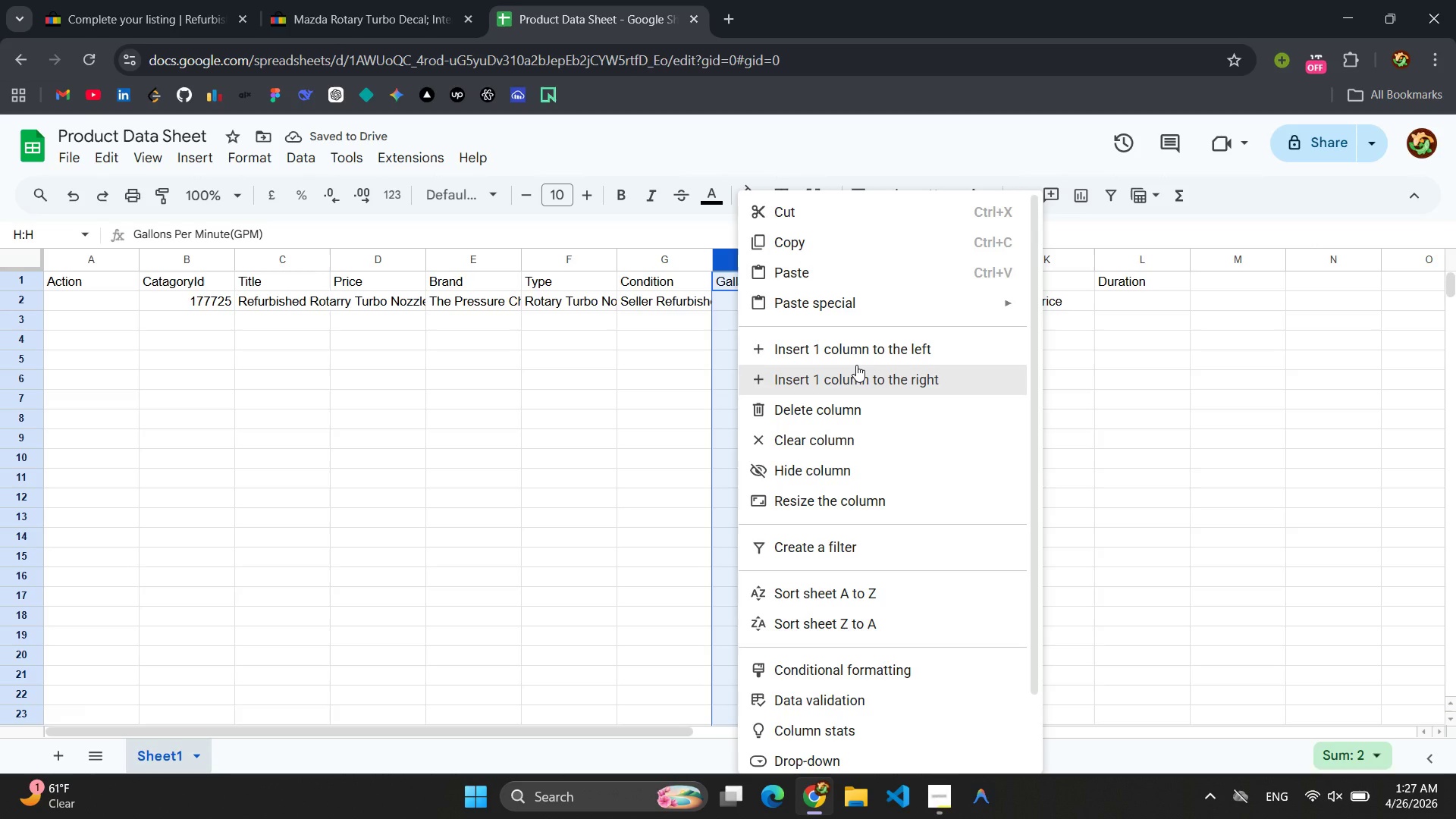 
left_click([856, 366])
 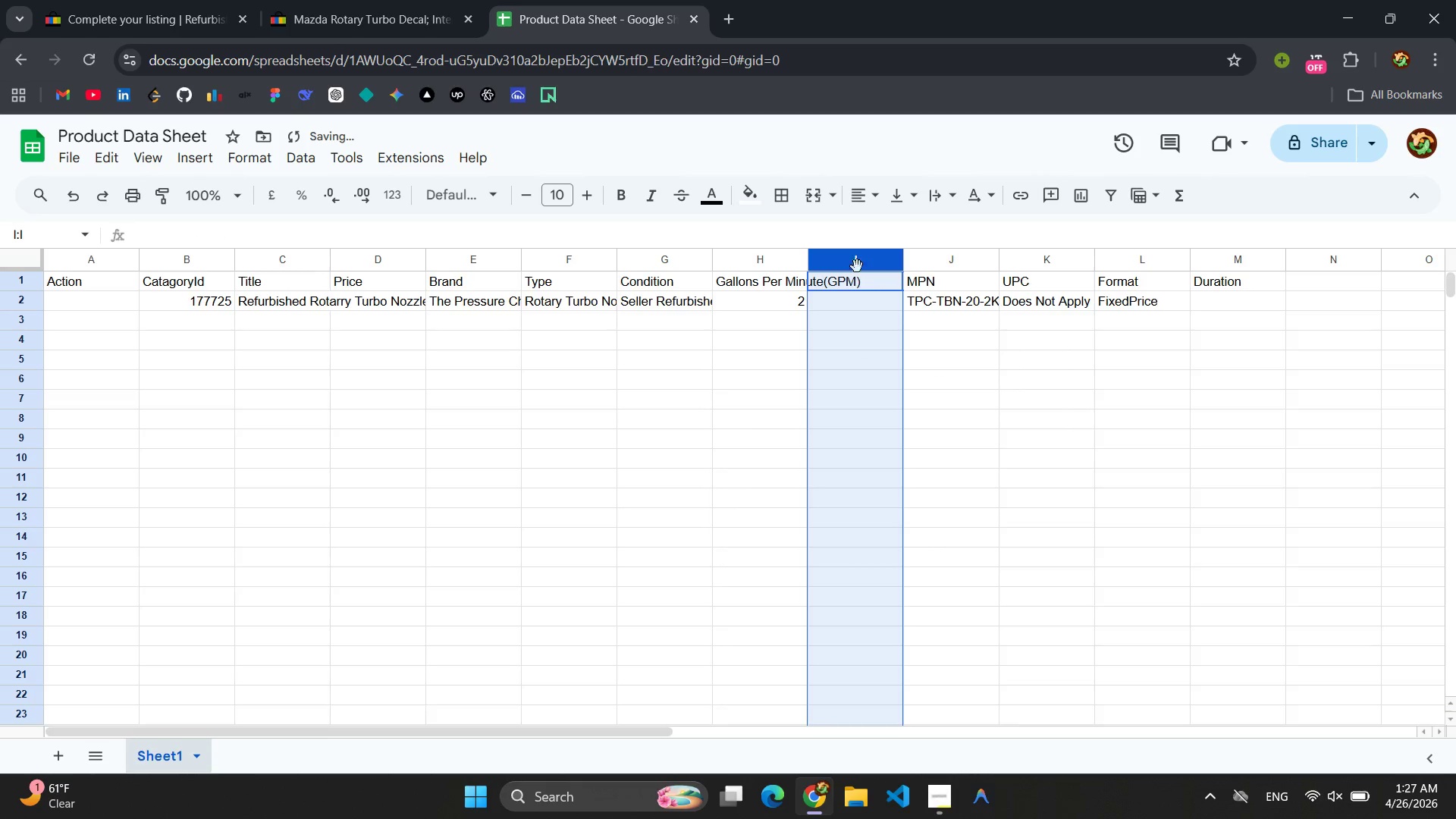 
left_click([858, 280])
 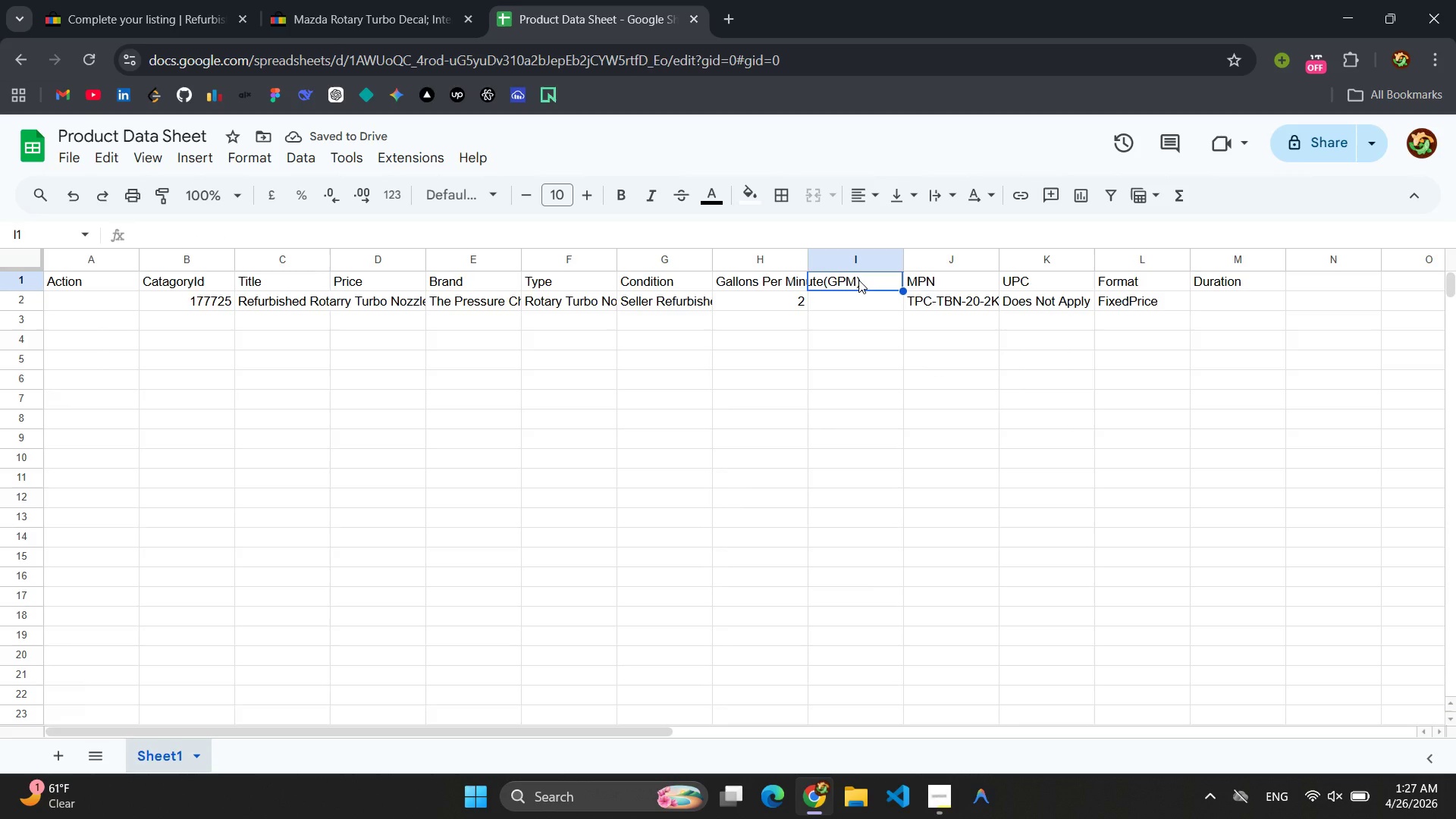 
type(PIS)
key(Backspace)
key(Backspace)
type(SI r)
key(Backspace)
type(Rating)
 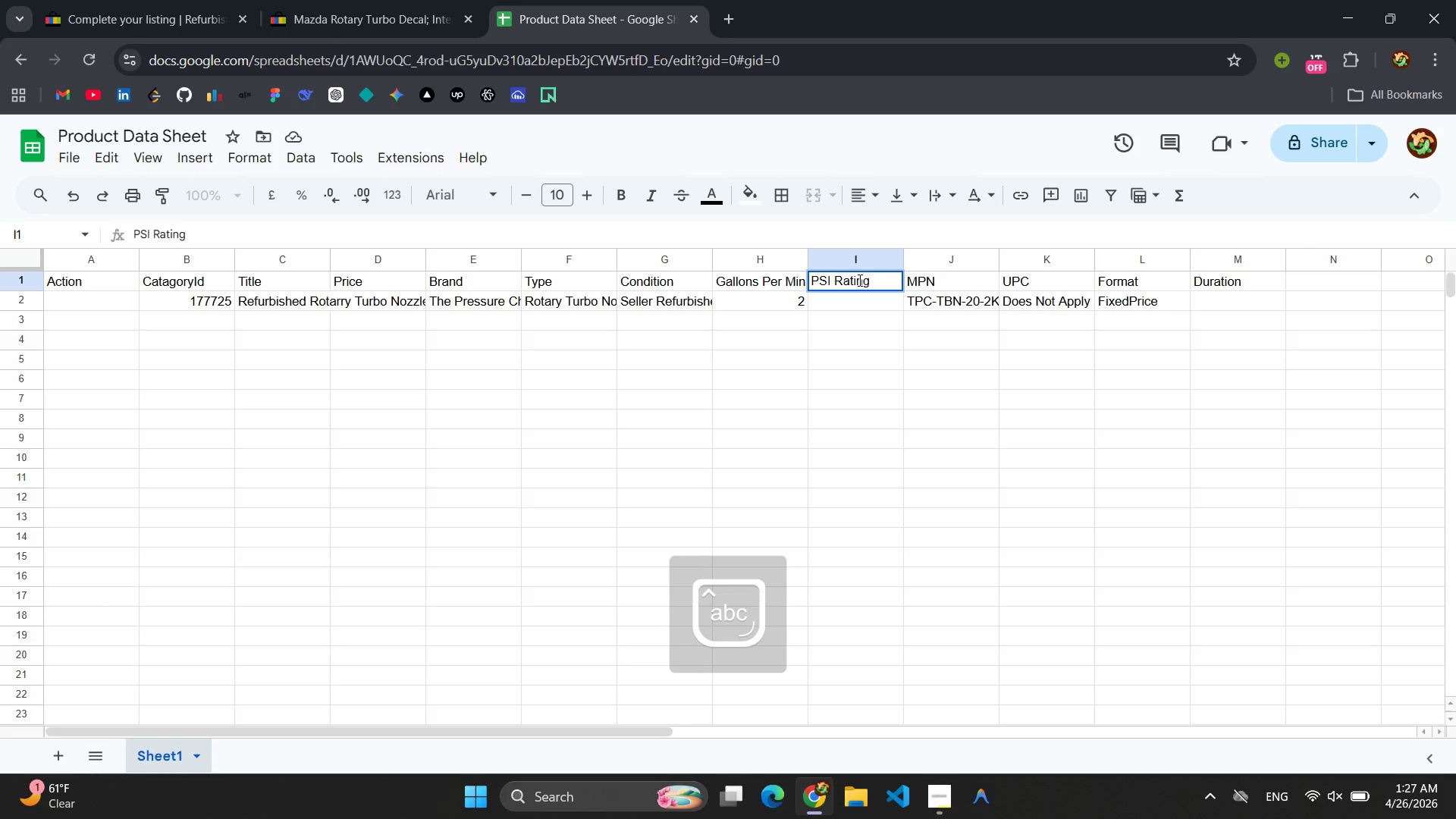 
left_click([848, 313])
 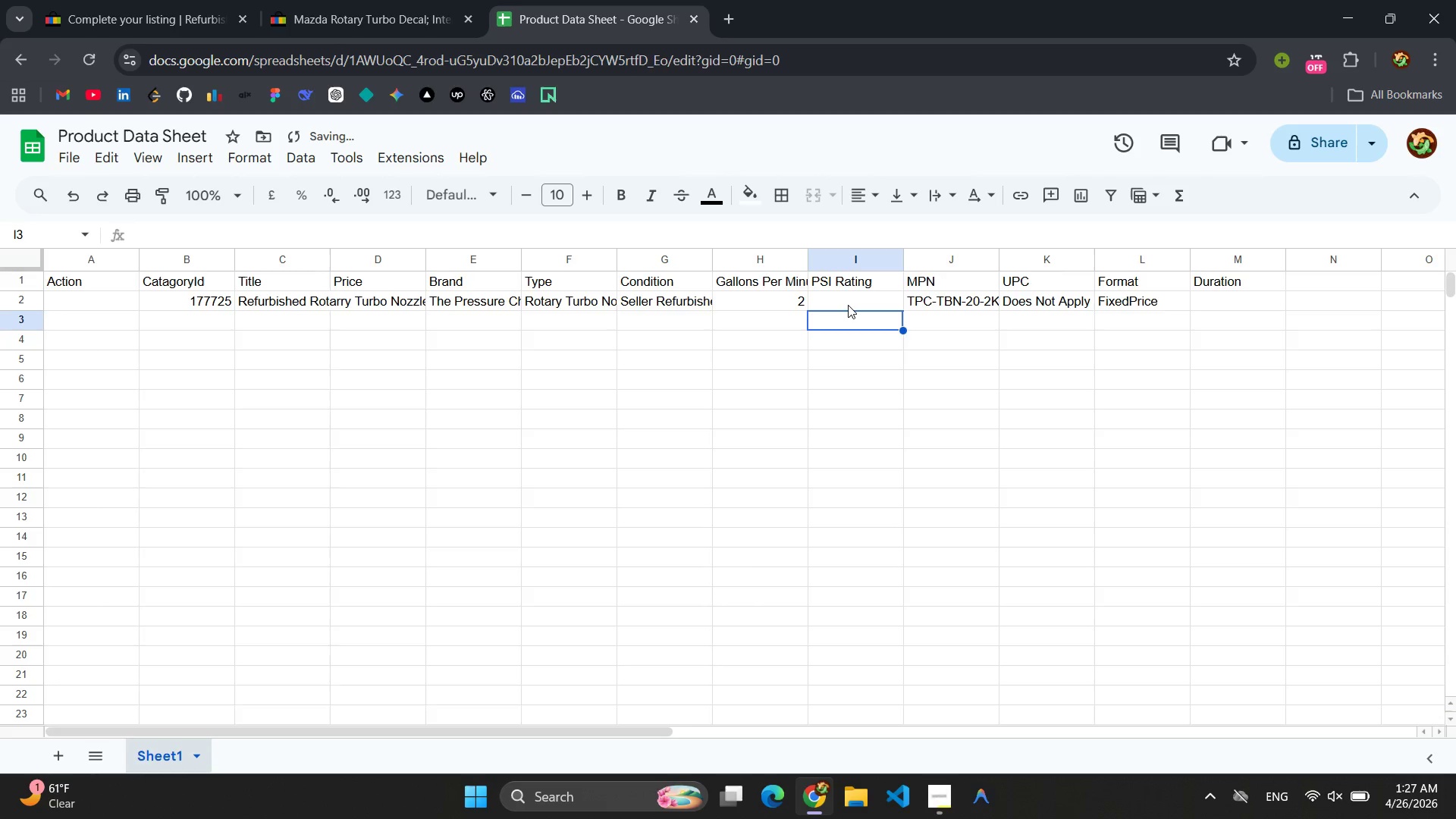 
left_click([848, 305])
 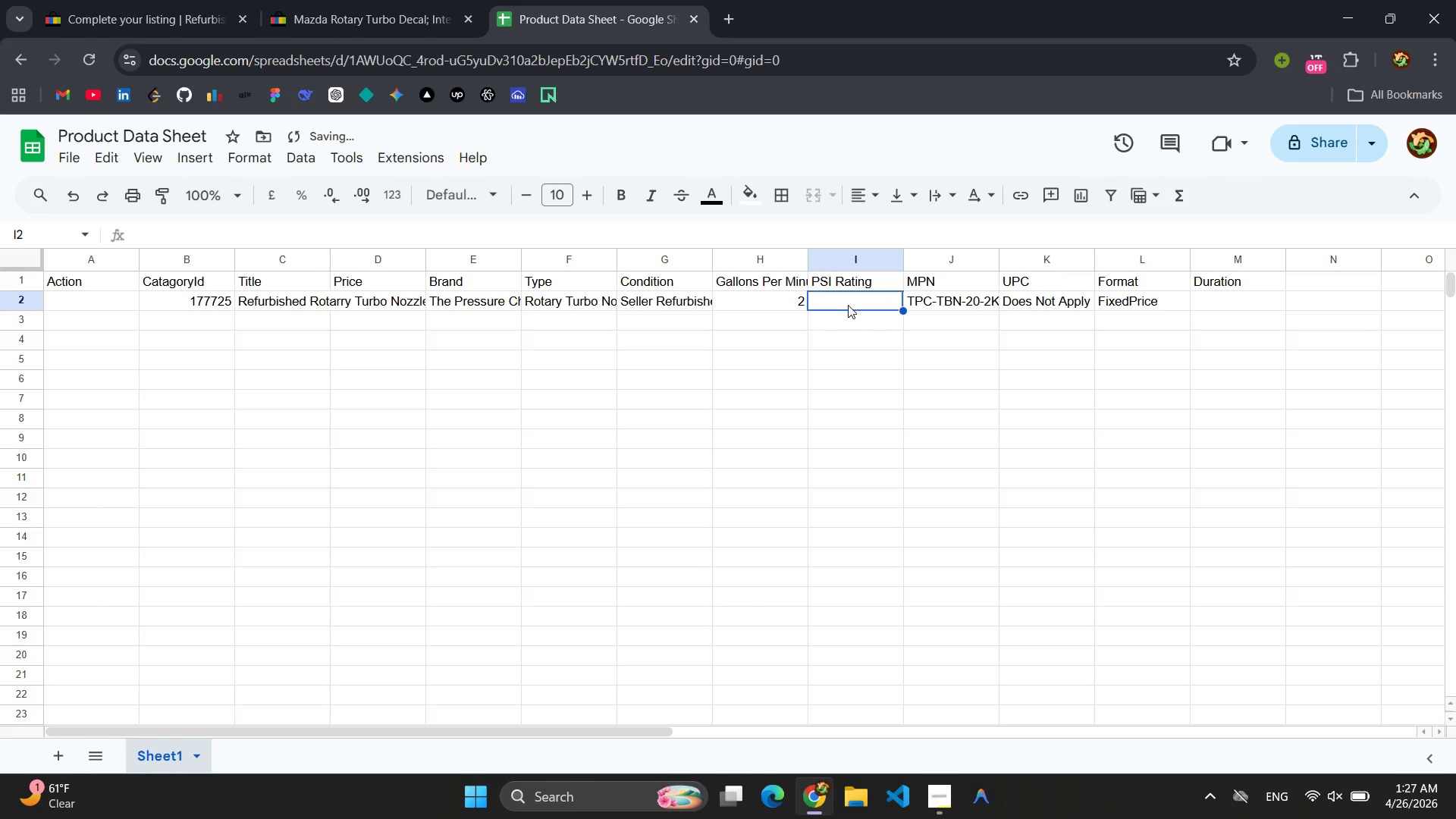 
type(2000)
 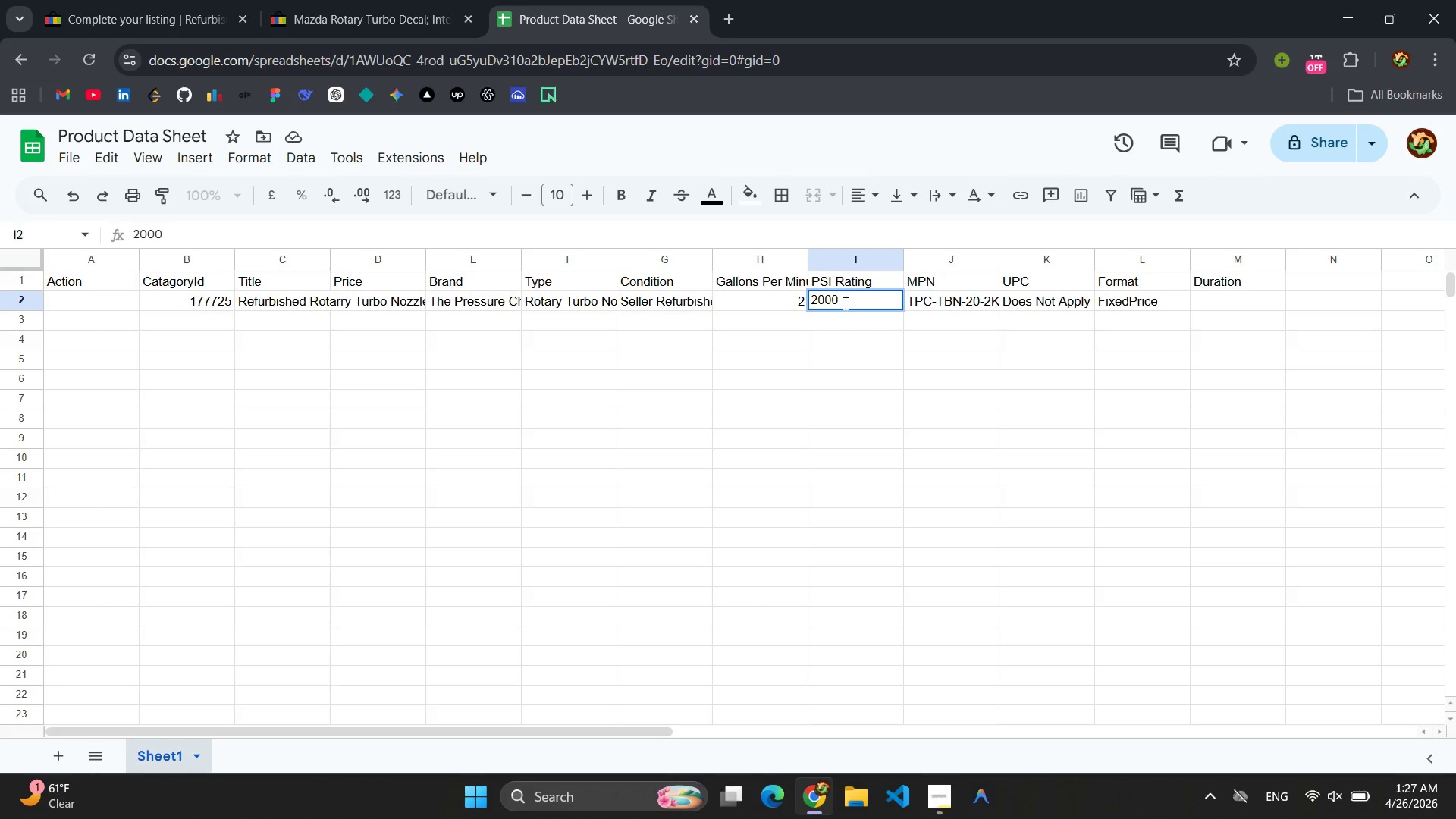 
left_click([118, 24])
 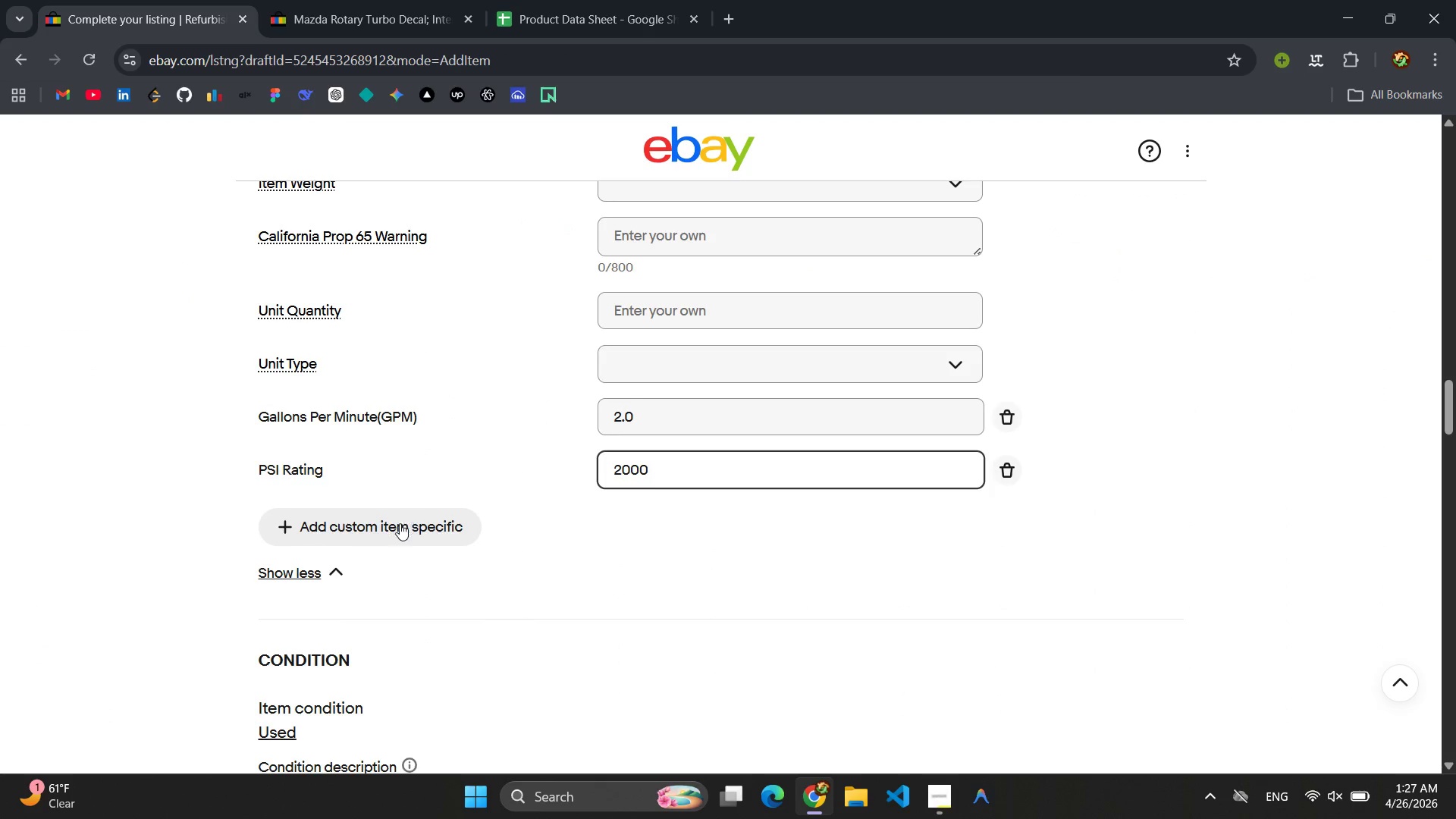 
left_click([355, 537])
 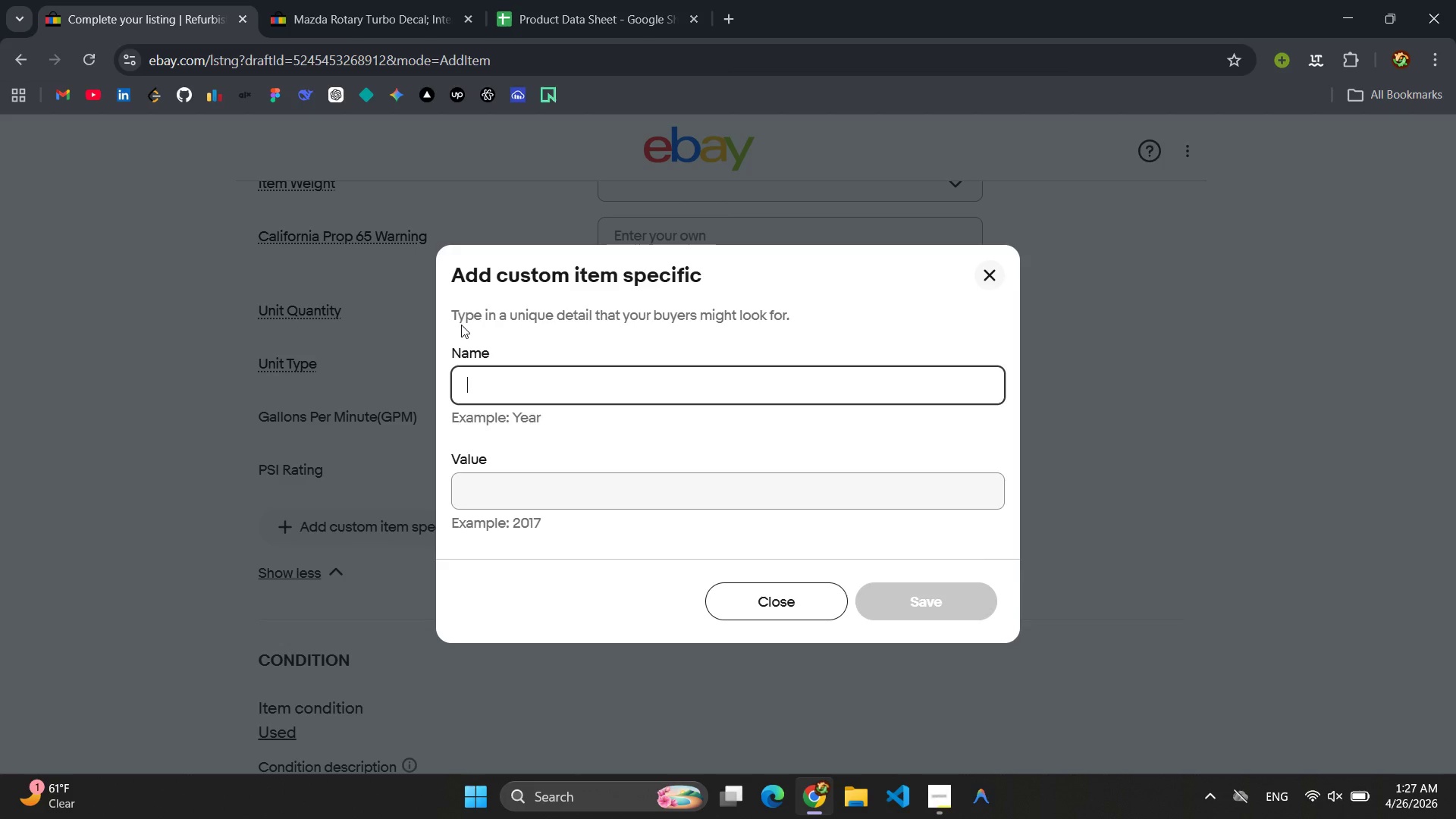 
type(o)
key(Backspace)
type(Orif)
 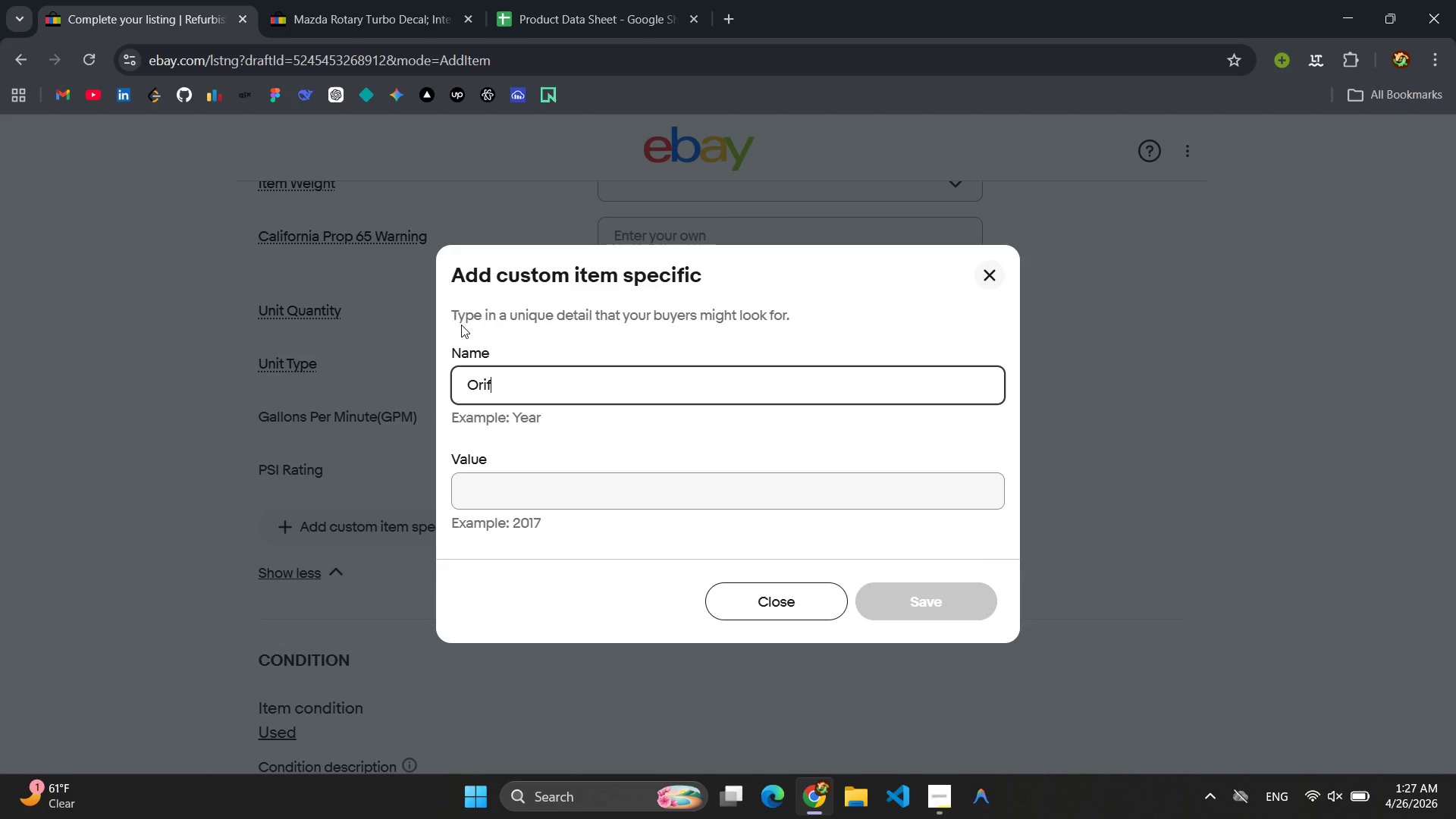 
type(ice Size)
 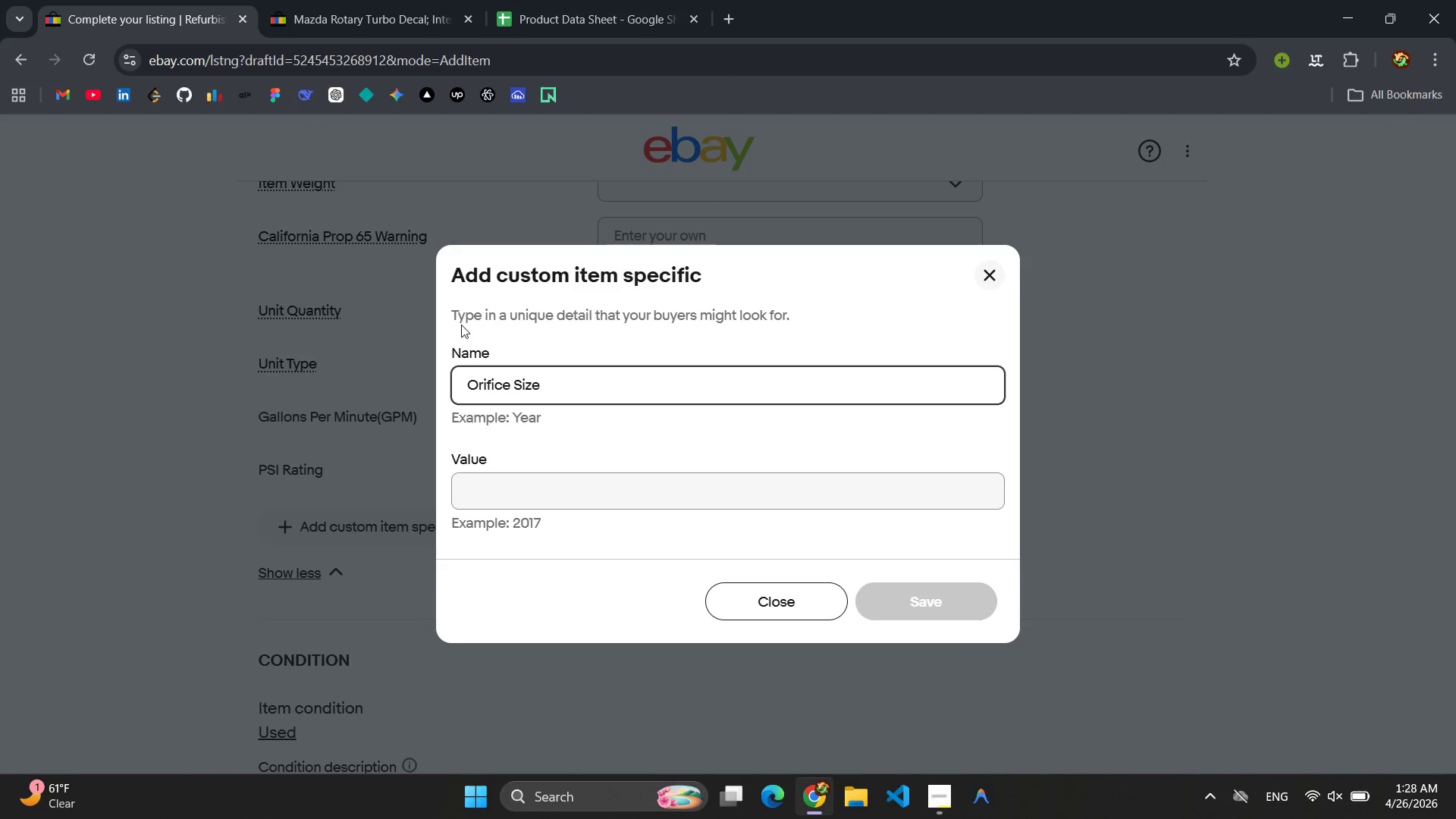 
left_click_drag(start_coordinate=[506, 512], to_coordinate=[512, 496])
 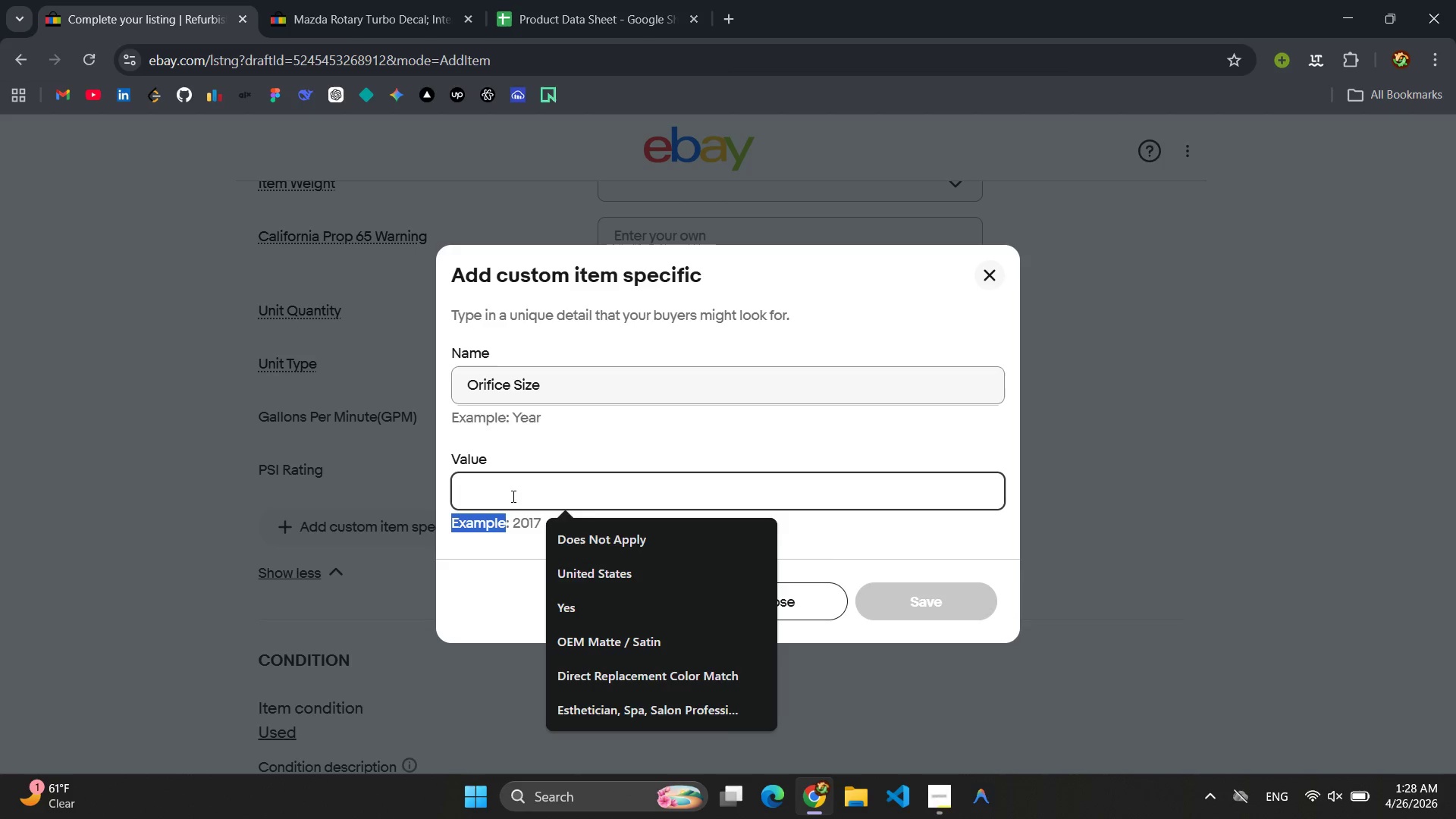 
left_click([512, 496])
 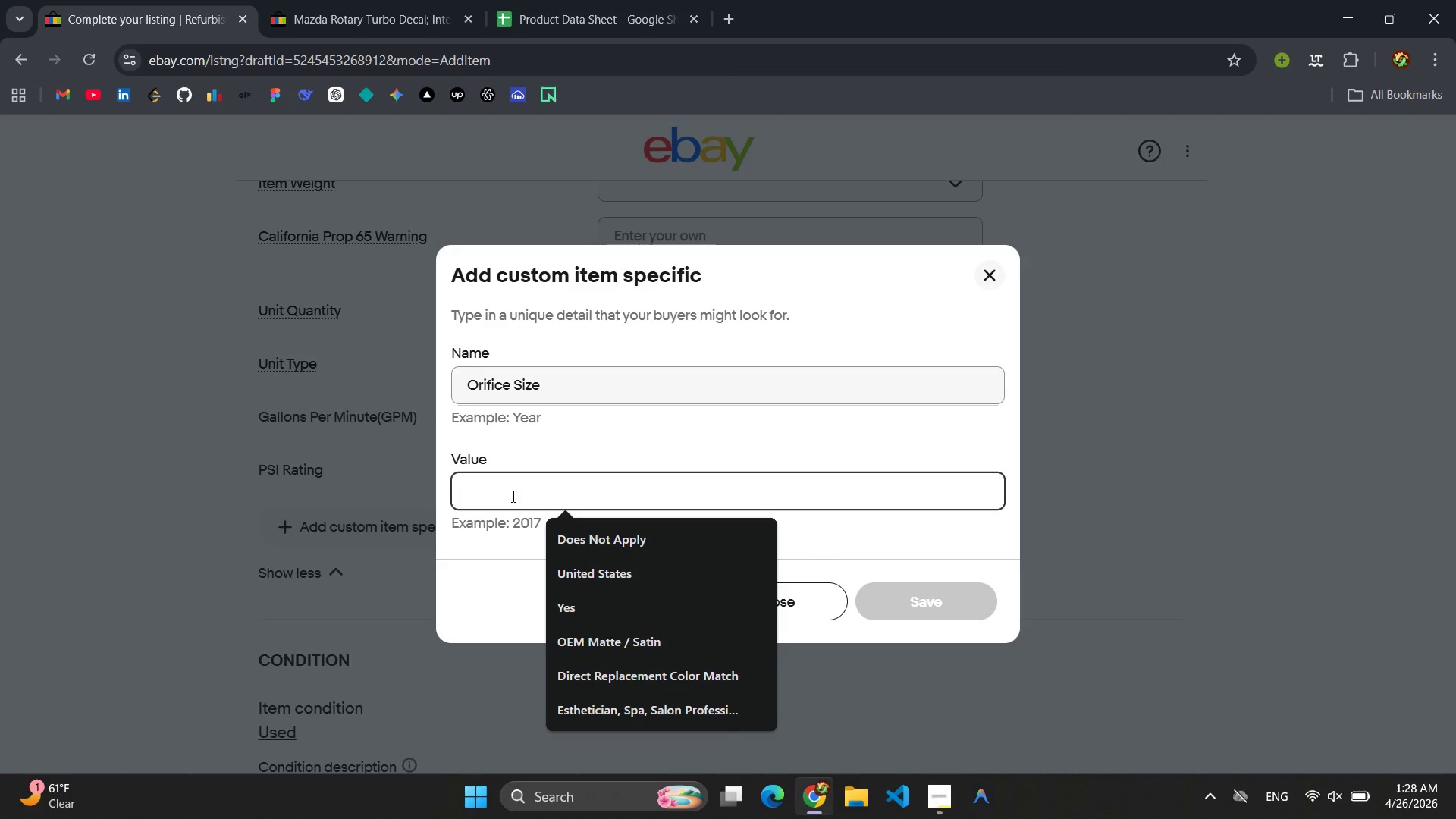 
type(2.5 (o.om)
key(Backspace)
type(34 inch))
 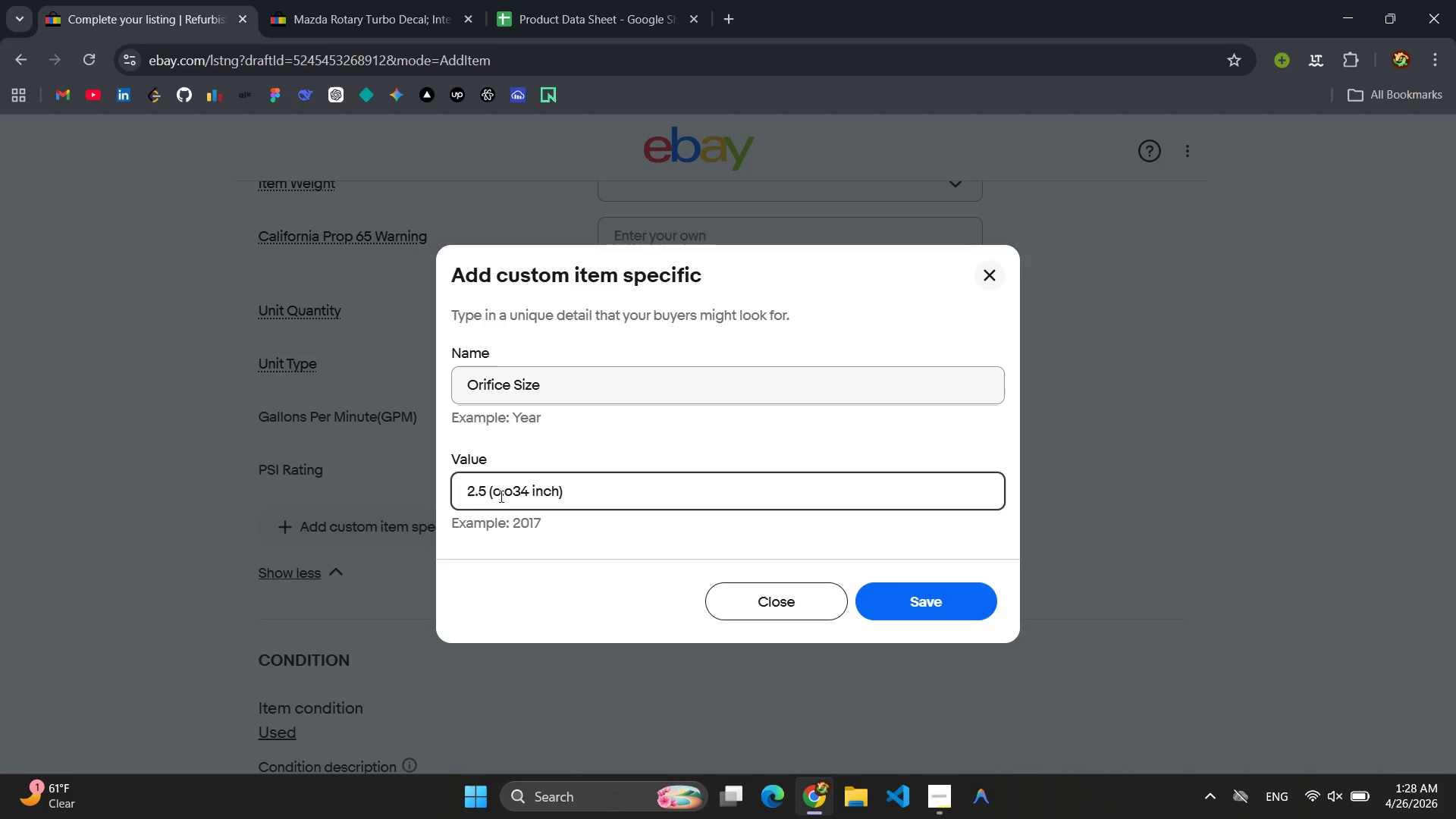 
left_click([469, 497])
 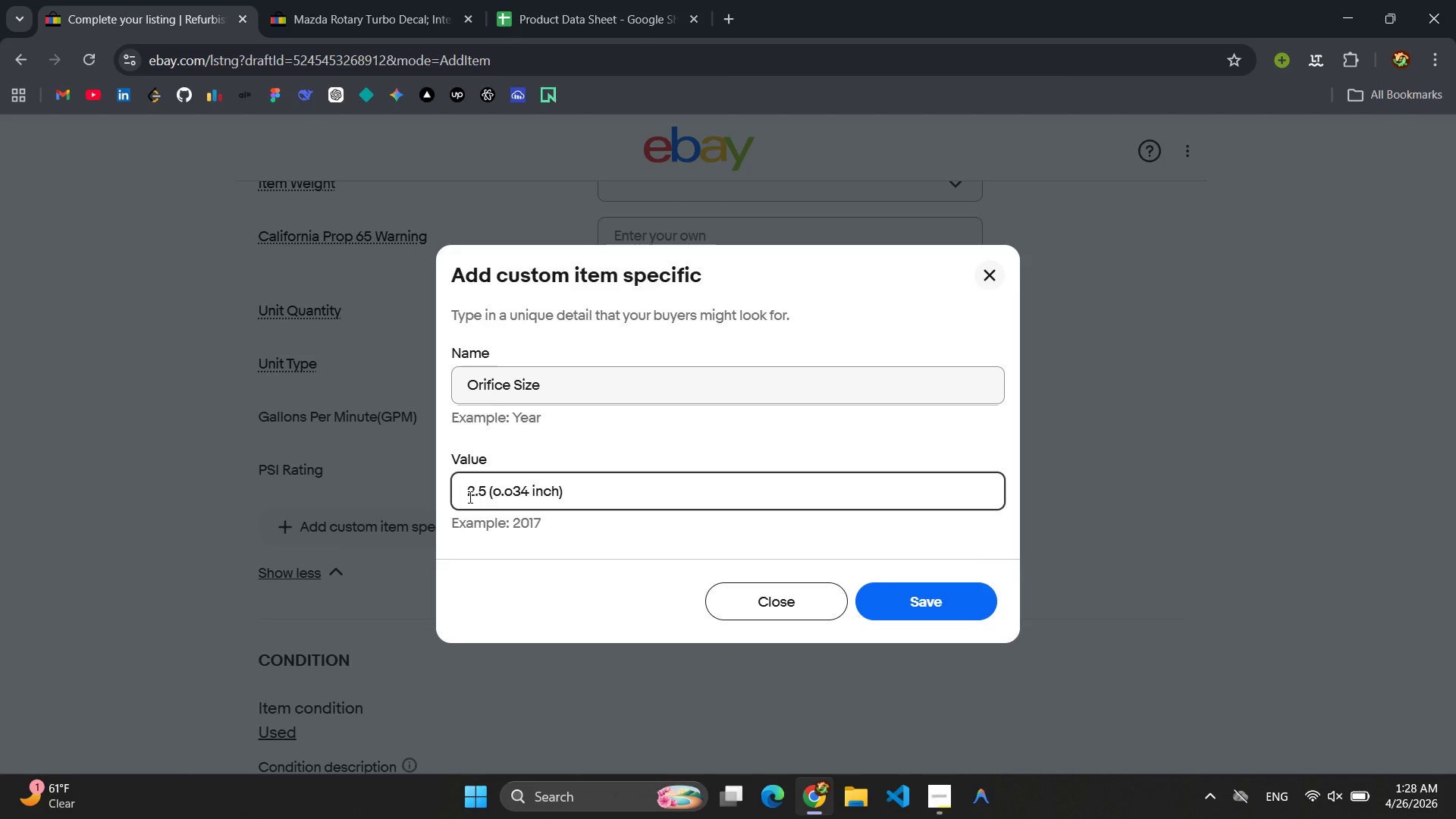 
key(Shift+3)
 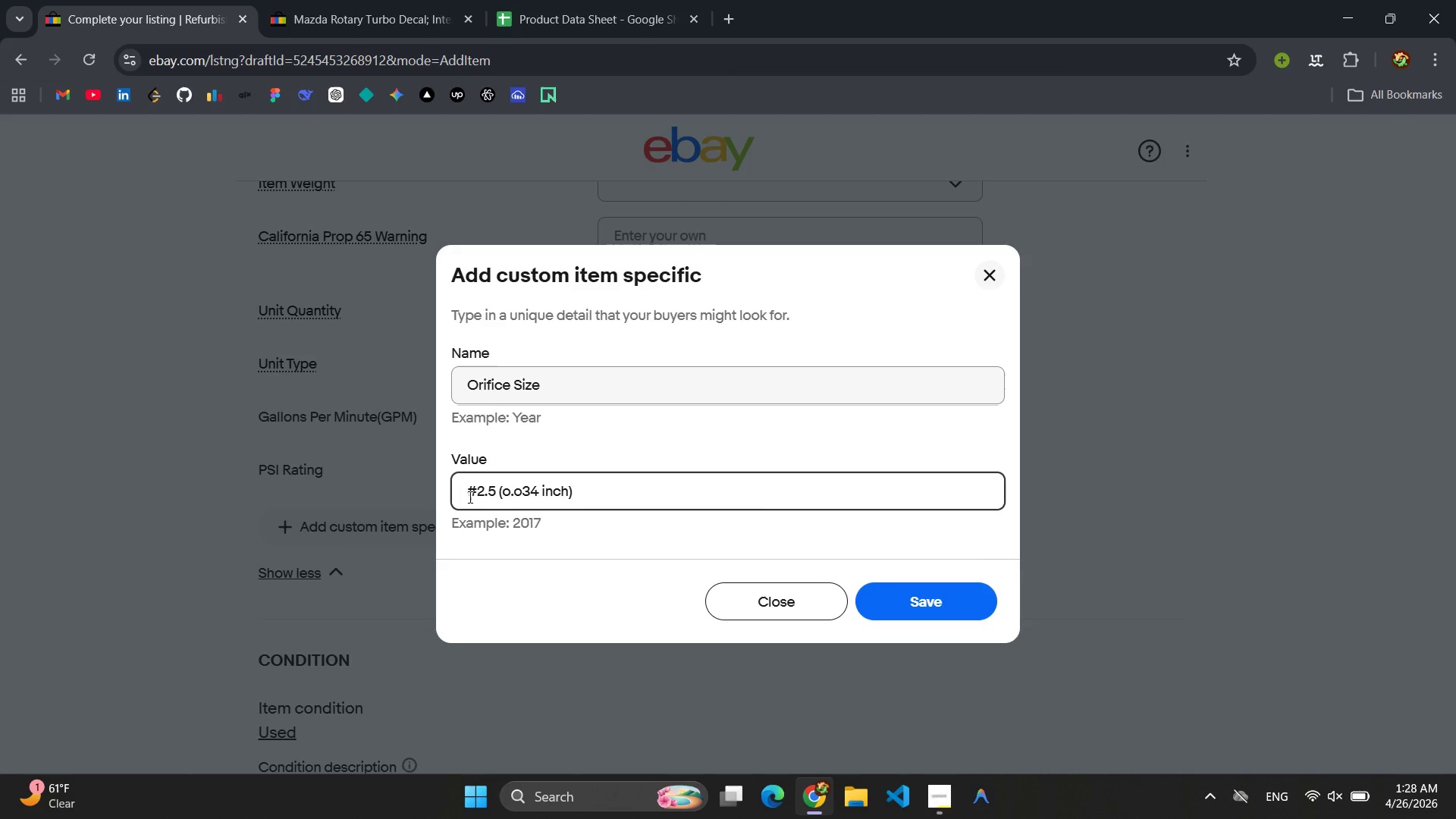 
key(Control+A)
 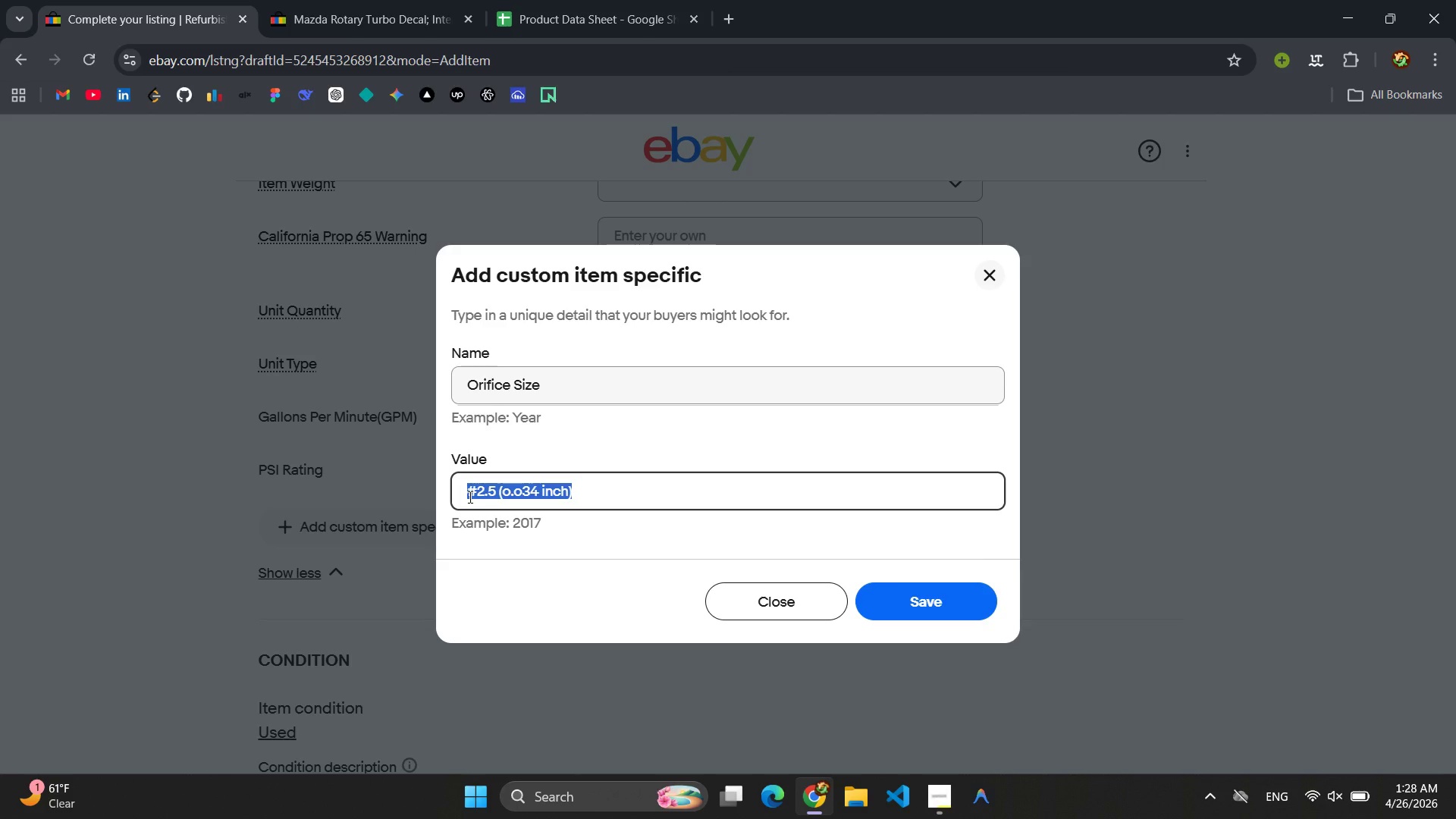 
key(Control+C)
 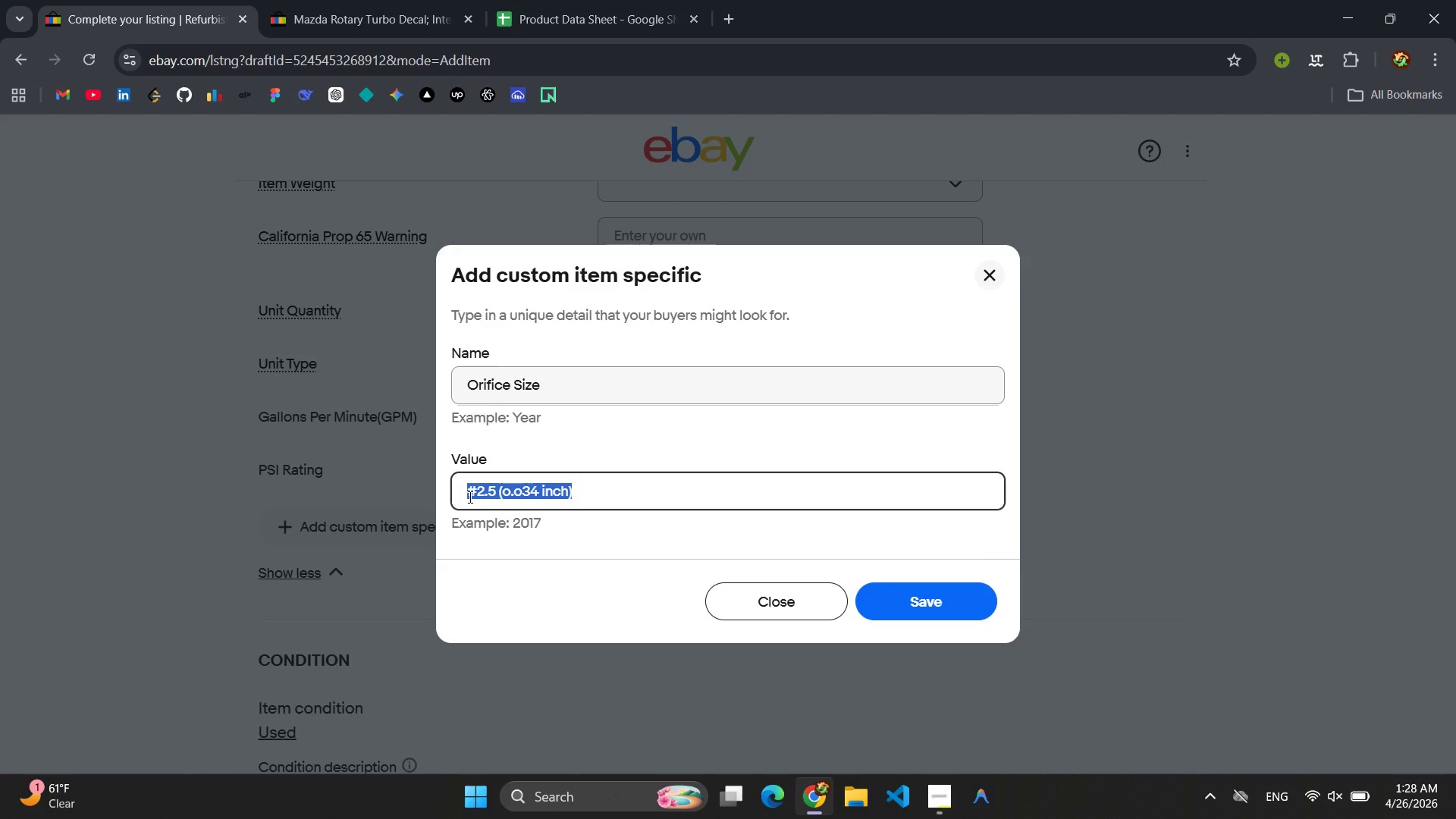 
key(Enter)
 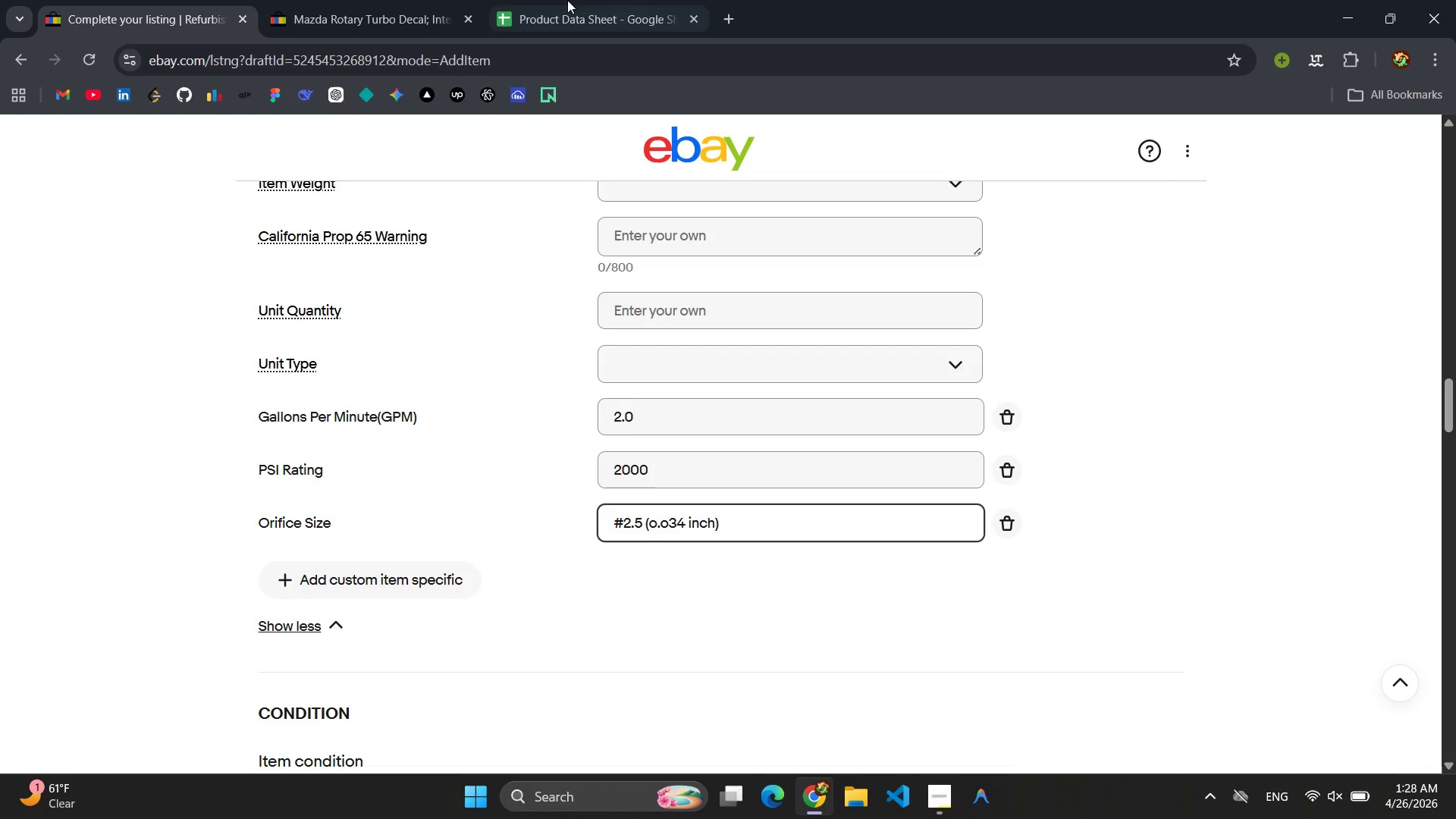 
left_click([585, 1])
 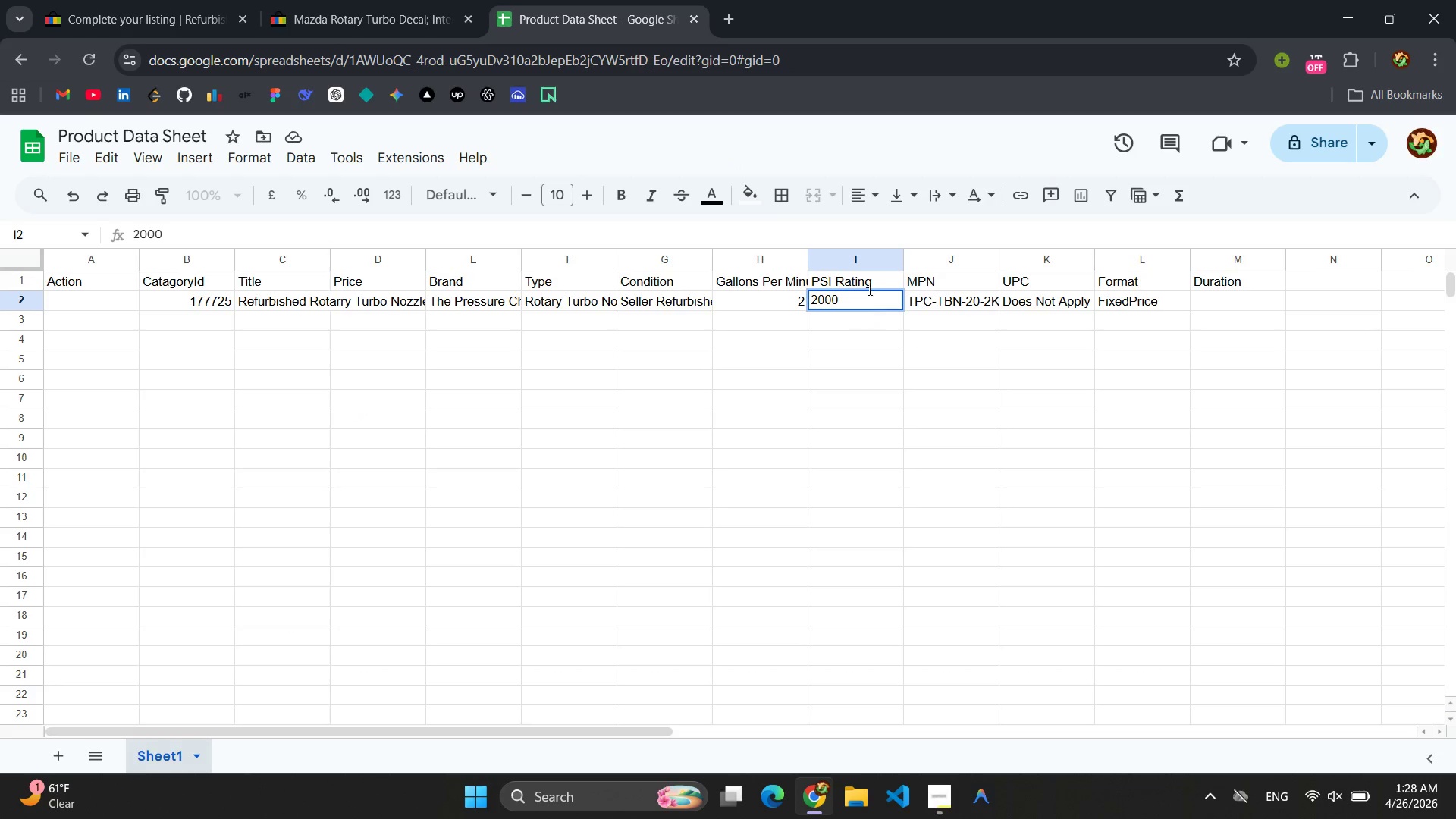 
left_click([863, 256])
 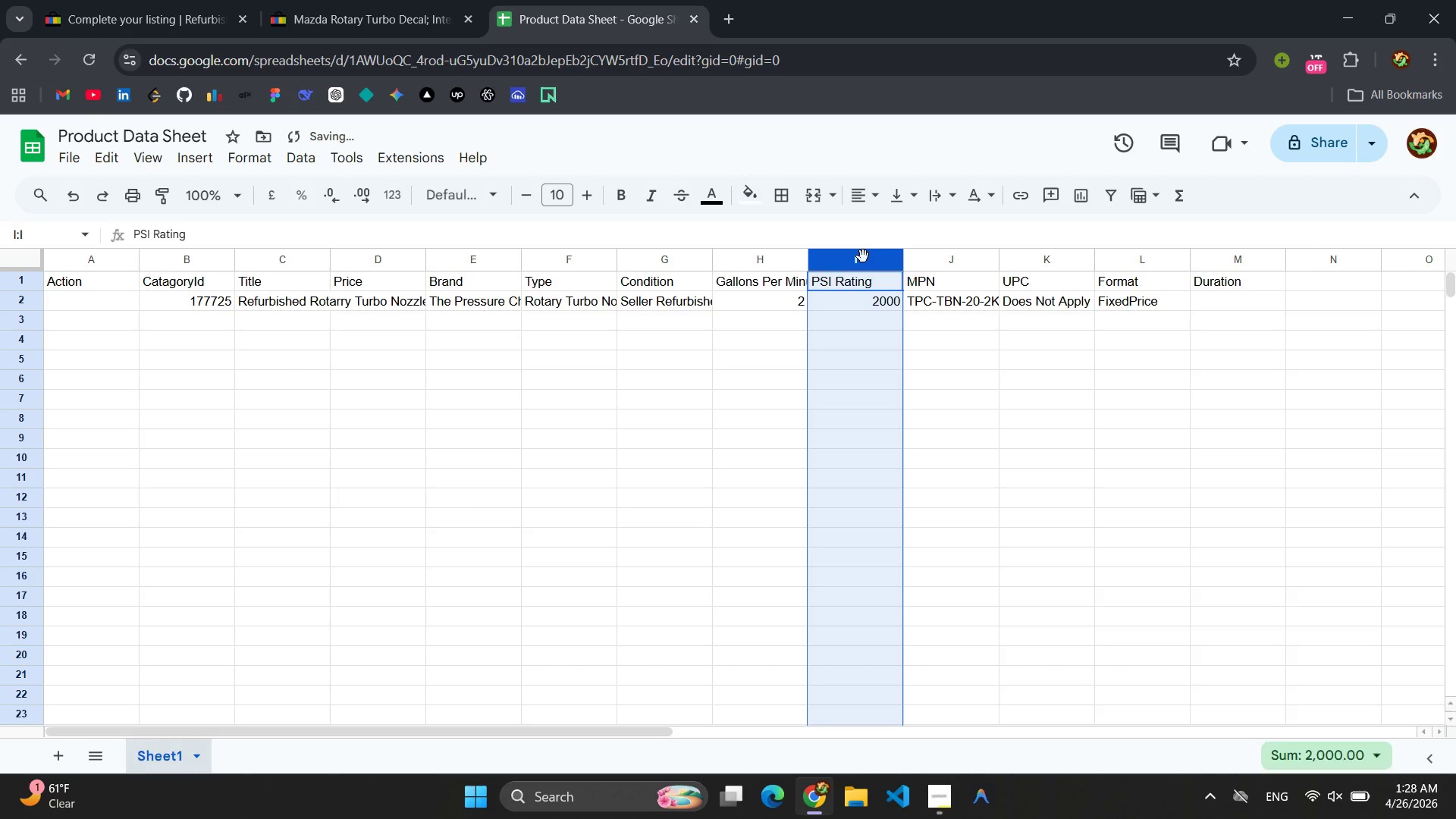 
right_click([863, 256])
 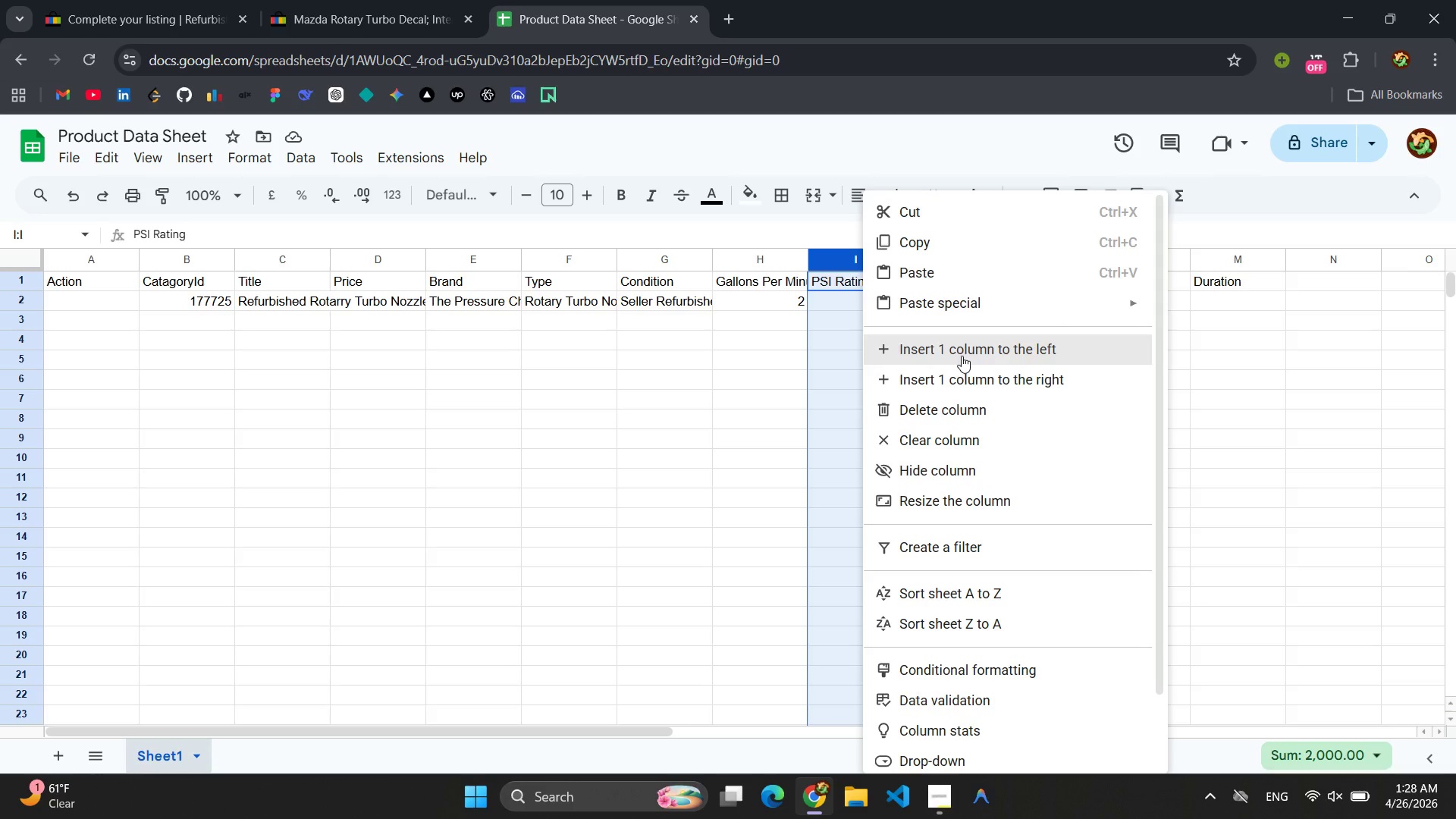 
wait(6.36)
 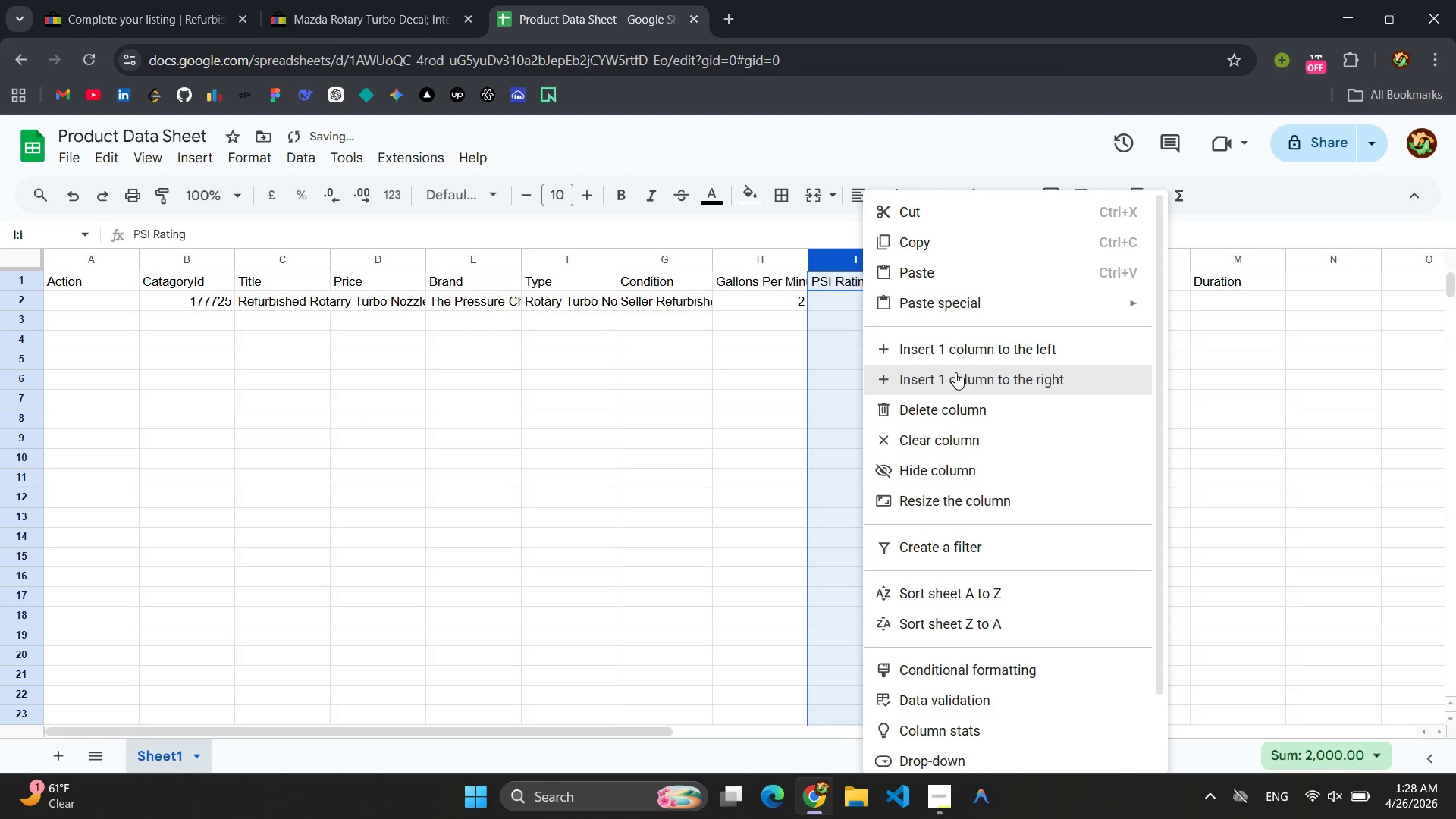 
left_click([949, 282])
 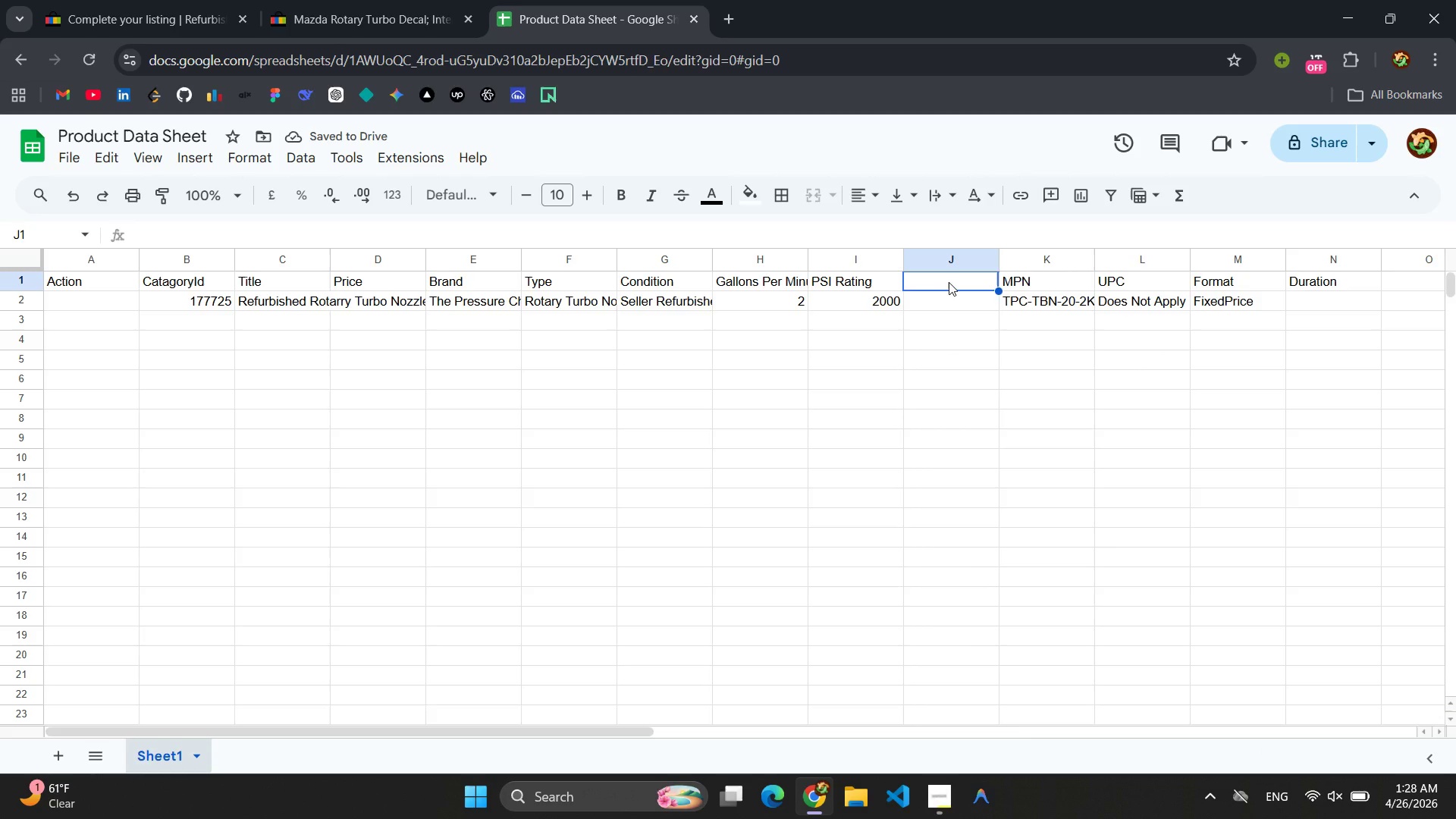 
left_click([941, 301])
 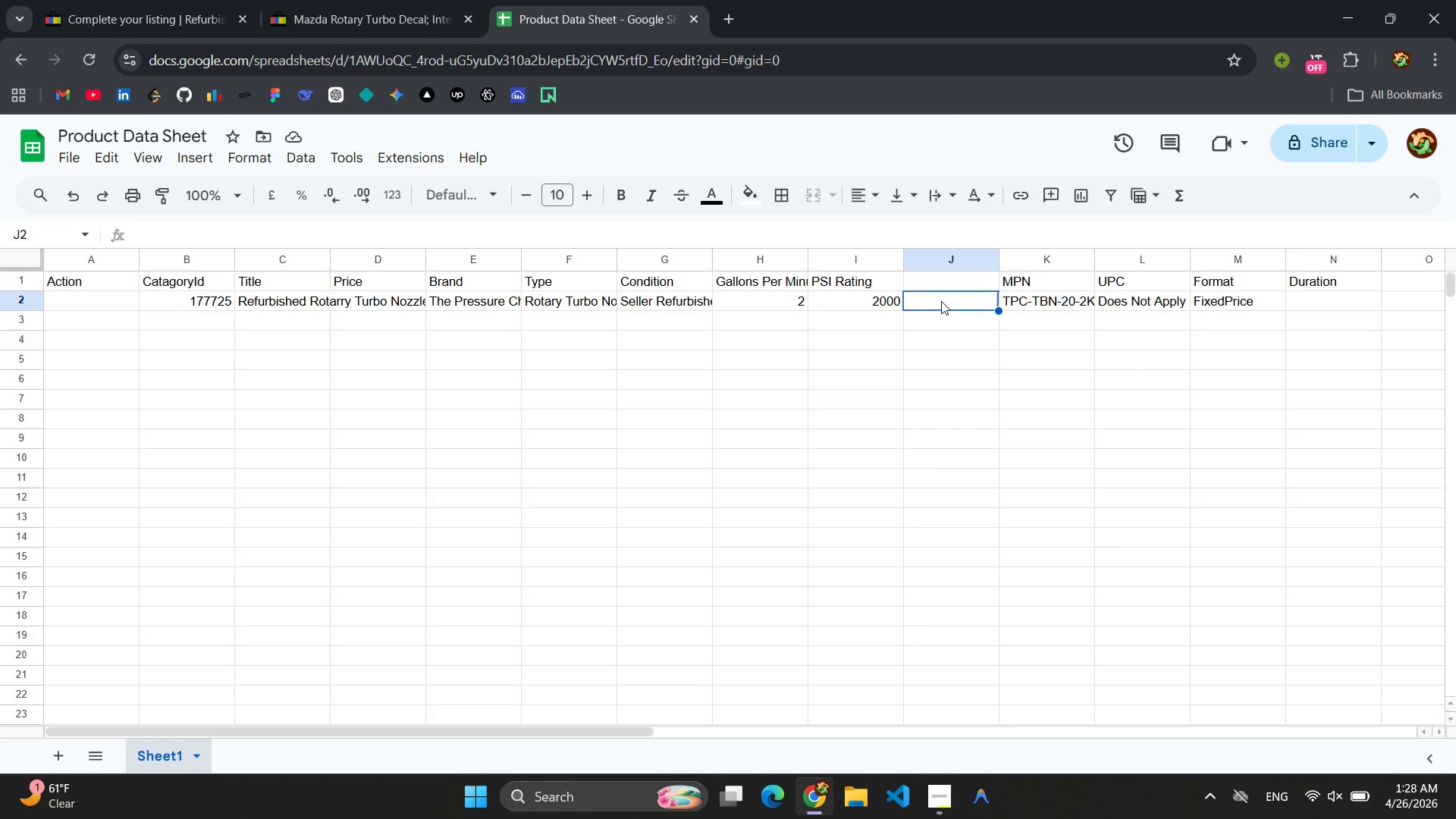 
key(Control+V)
 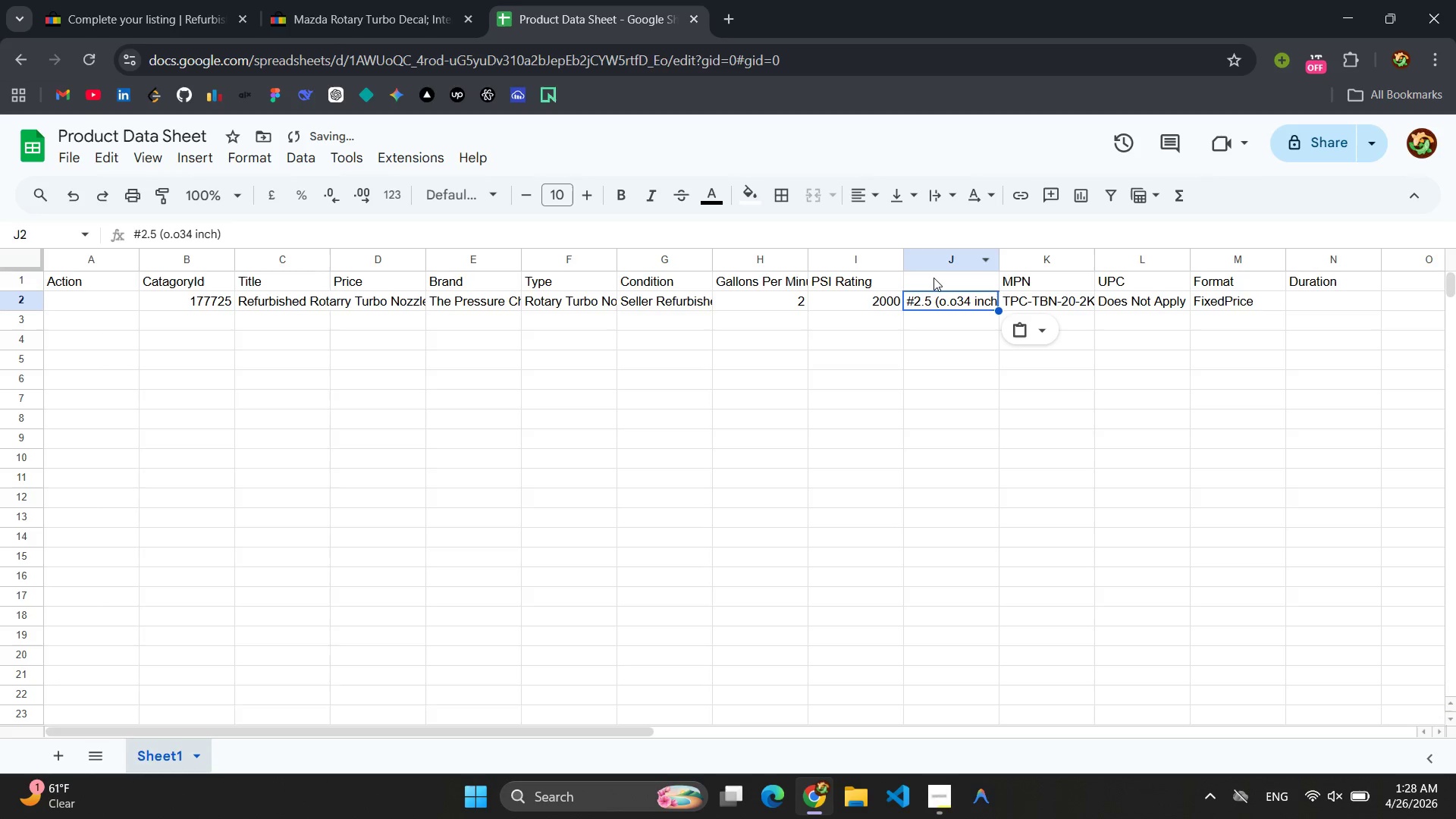 
left_click([931, 281])
 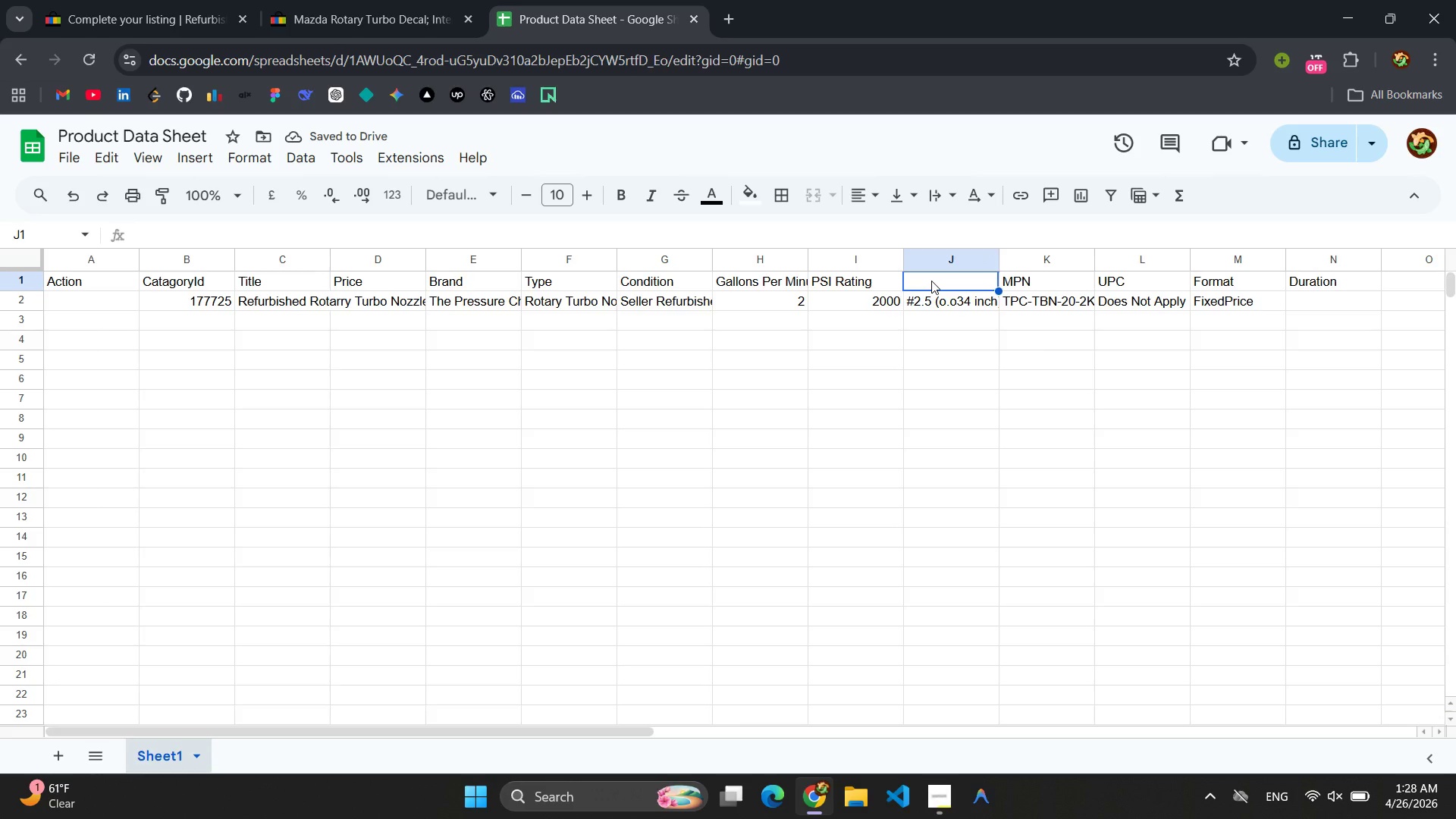 
type(Orifice Size)
 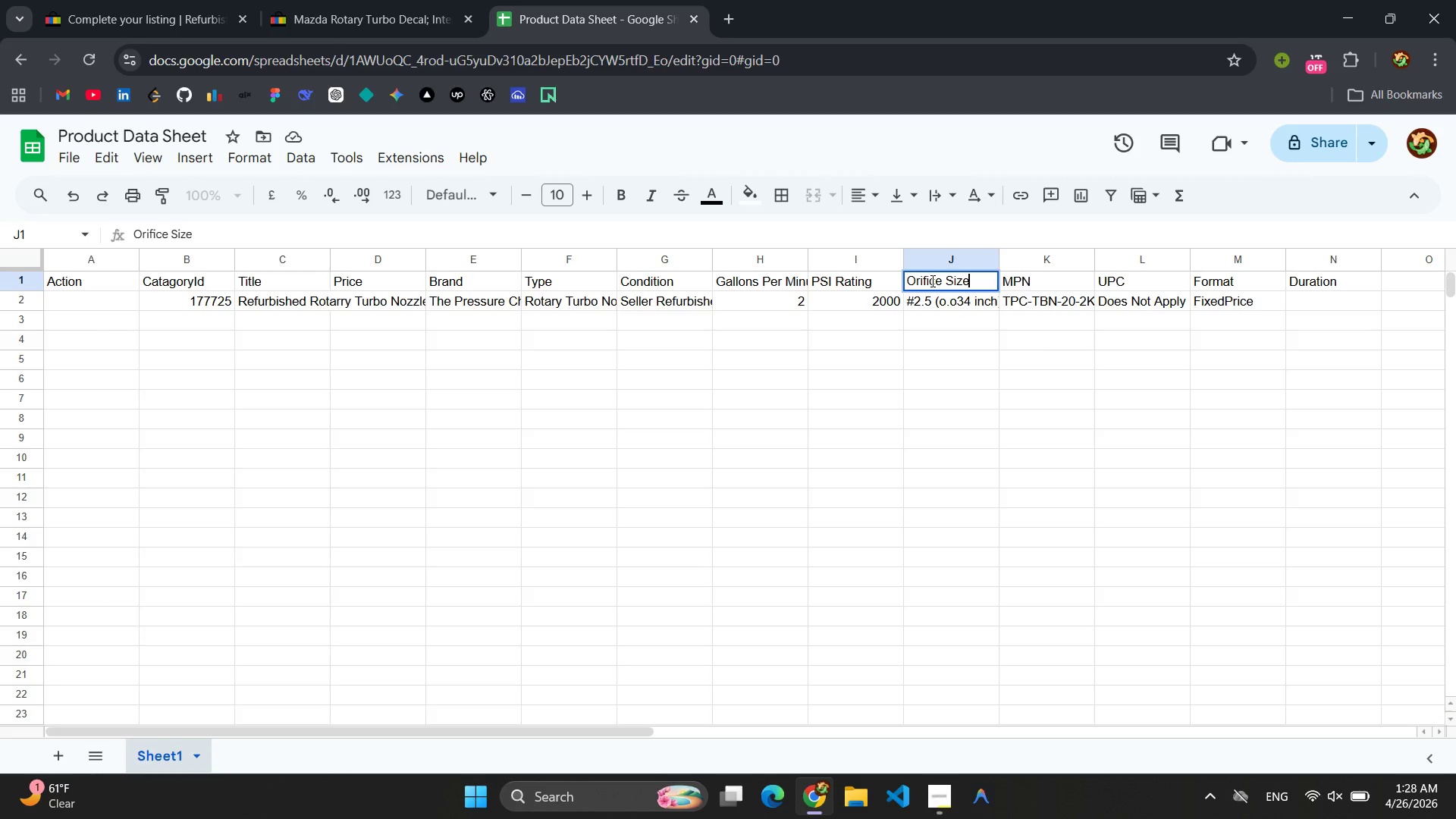 
left_click([925, 375])
 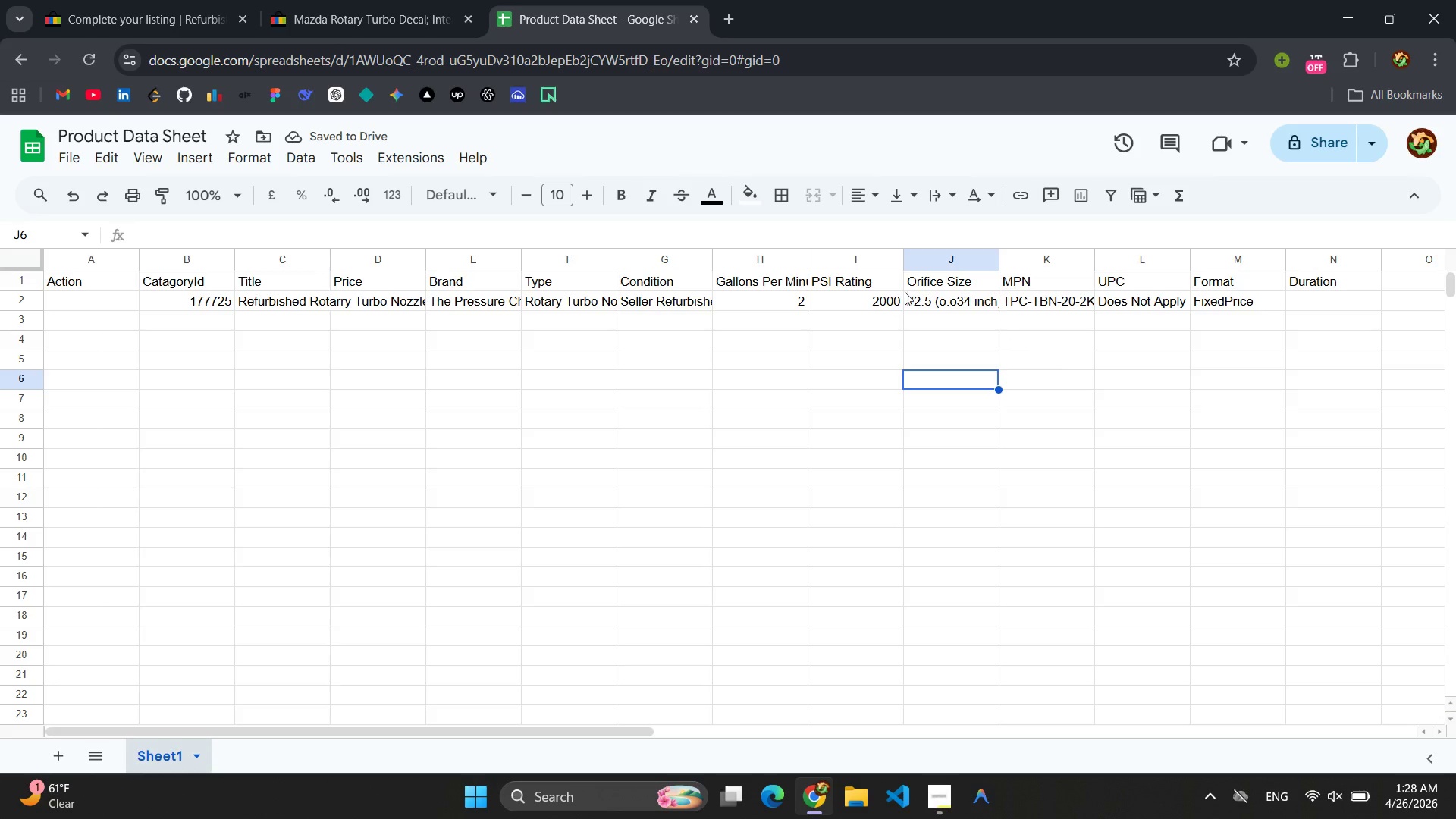 
wait(5.62)
 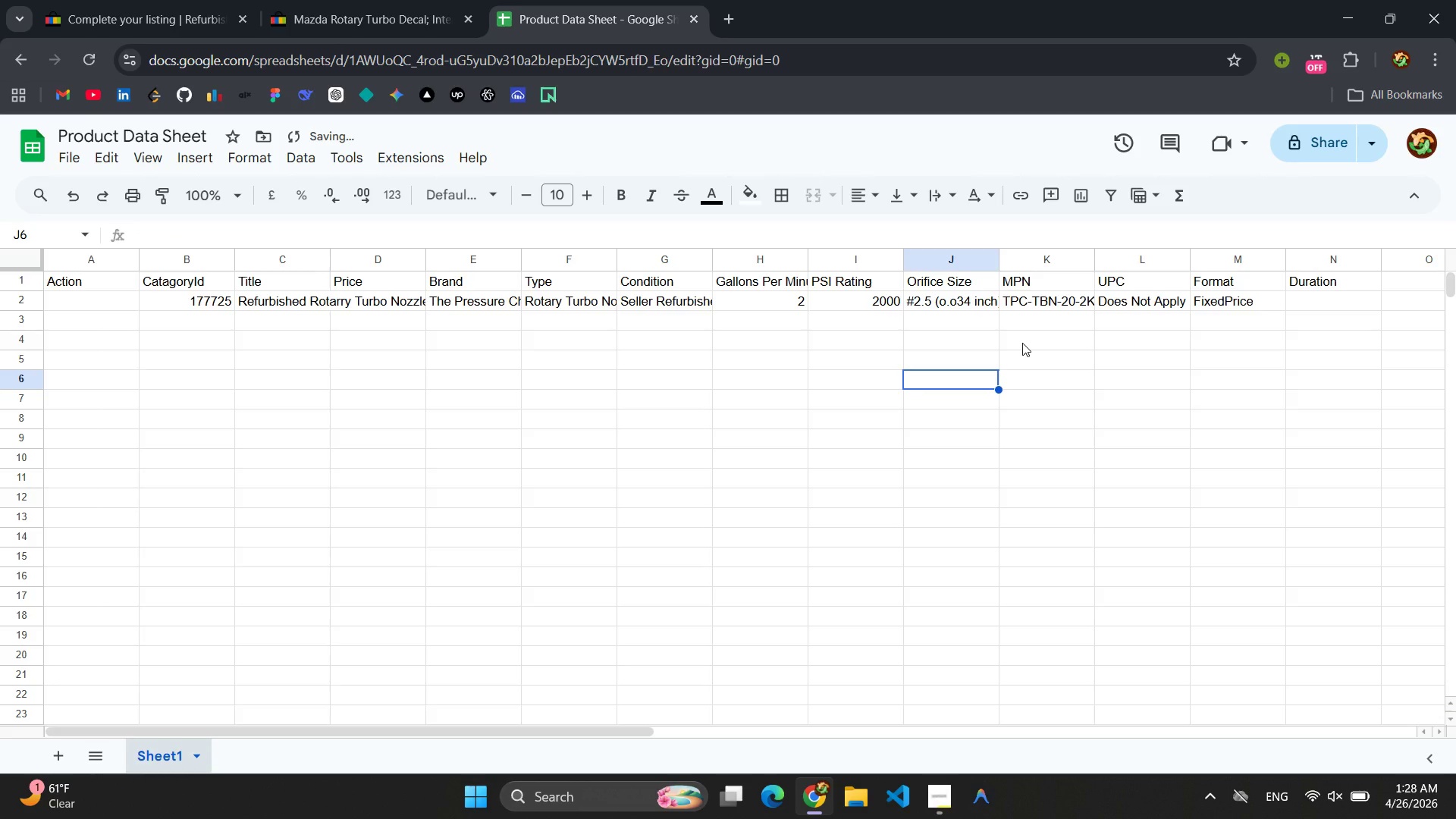 
right_click([959, 252])
 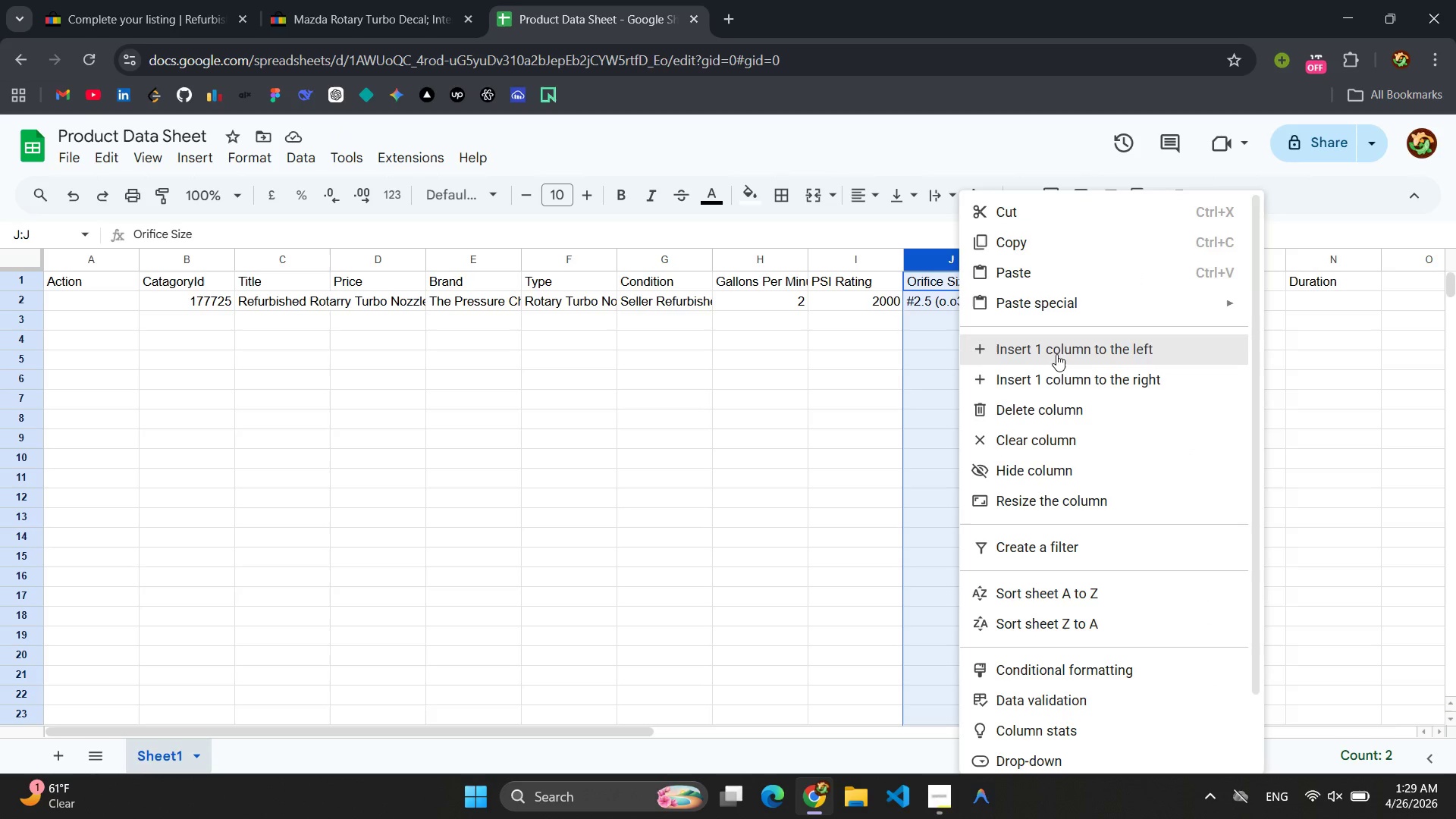 
left_click([1063, 370])
 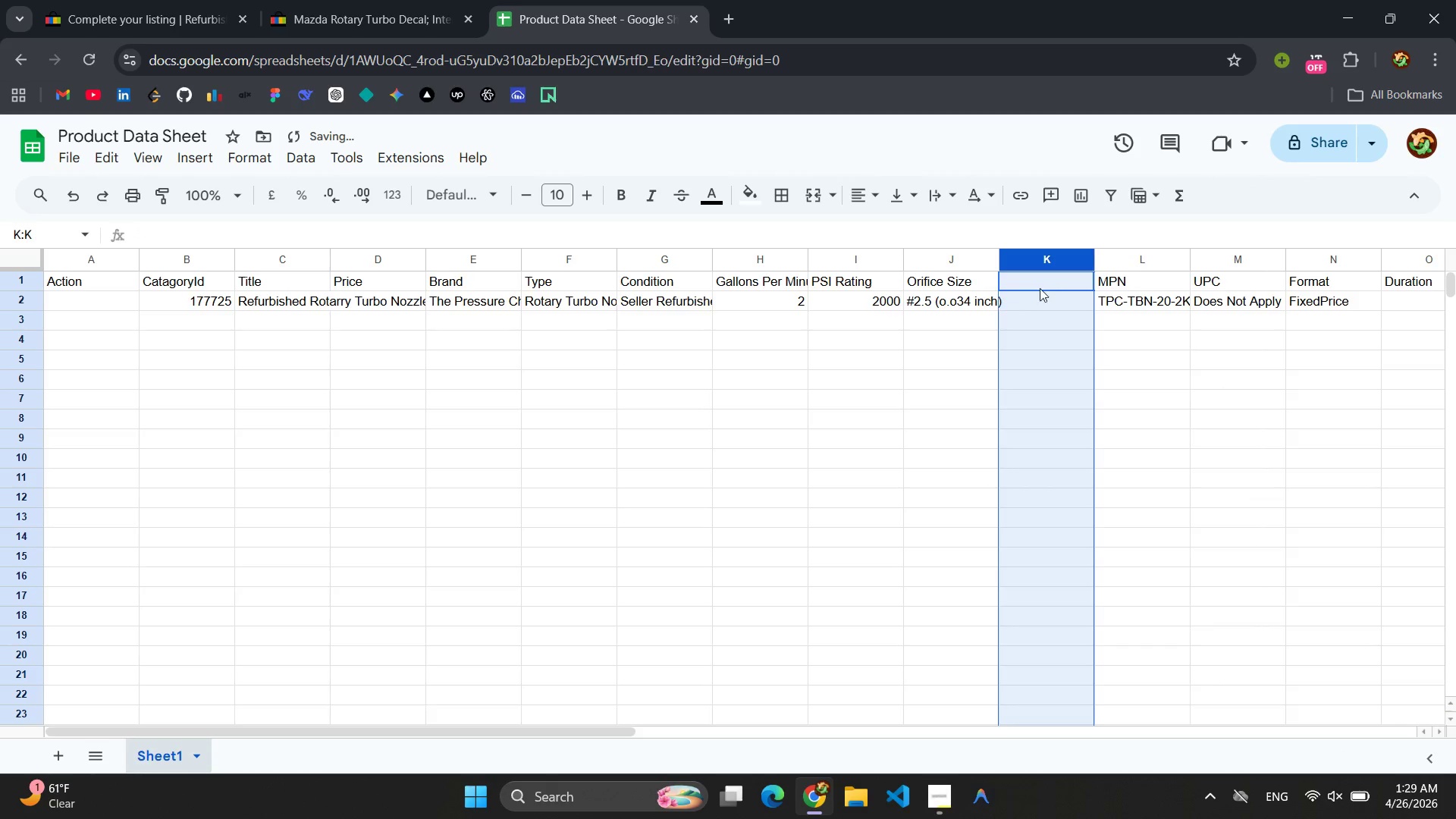 
left_click([1037, 283])
 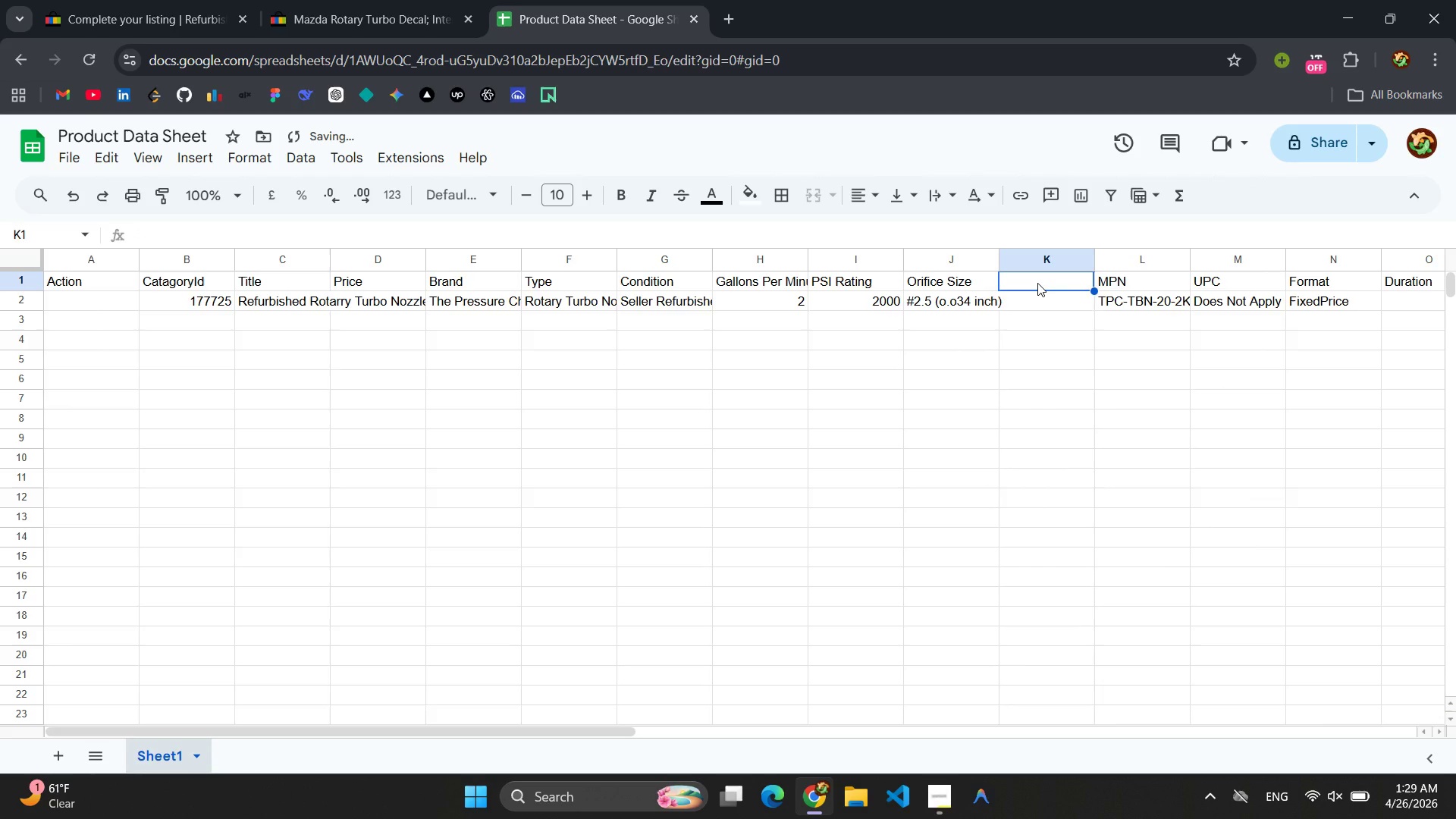 
type(Connection Type)
 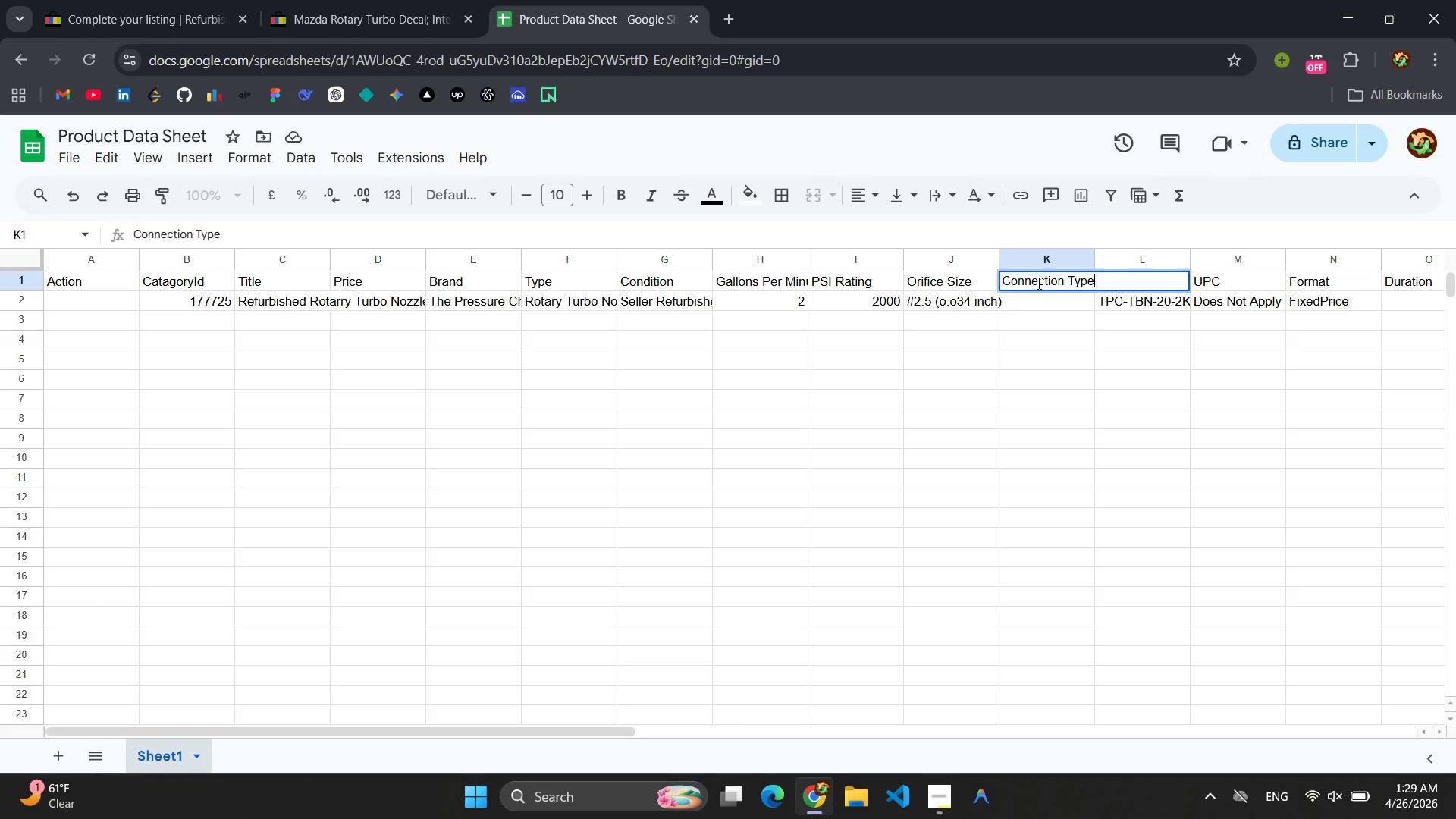 
wait(6.12)
 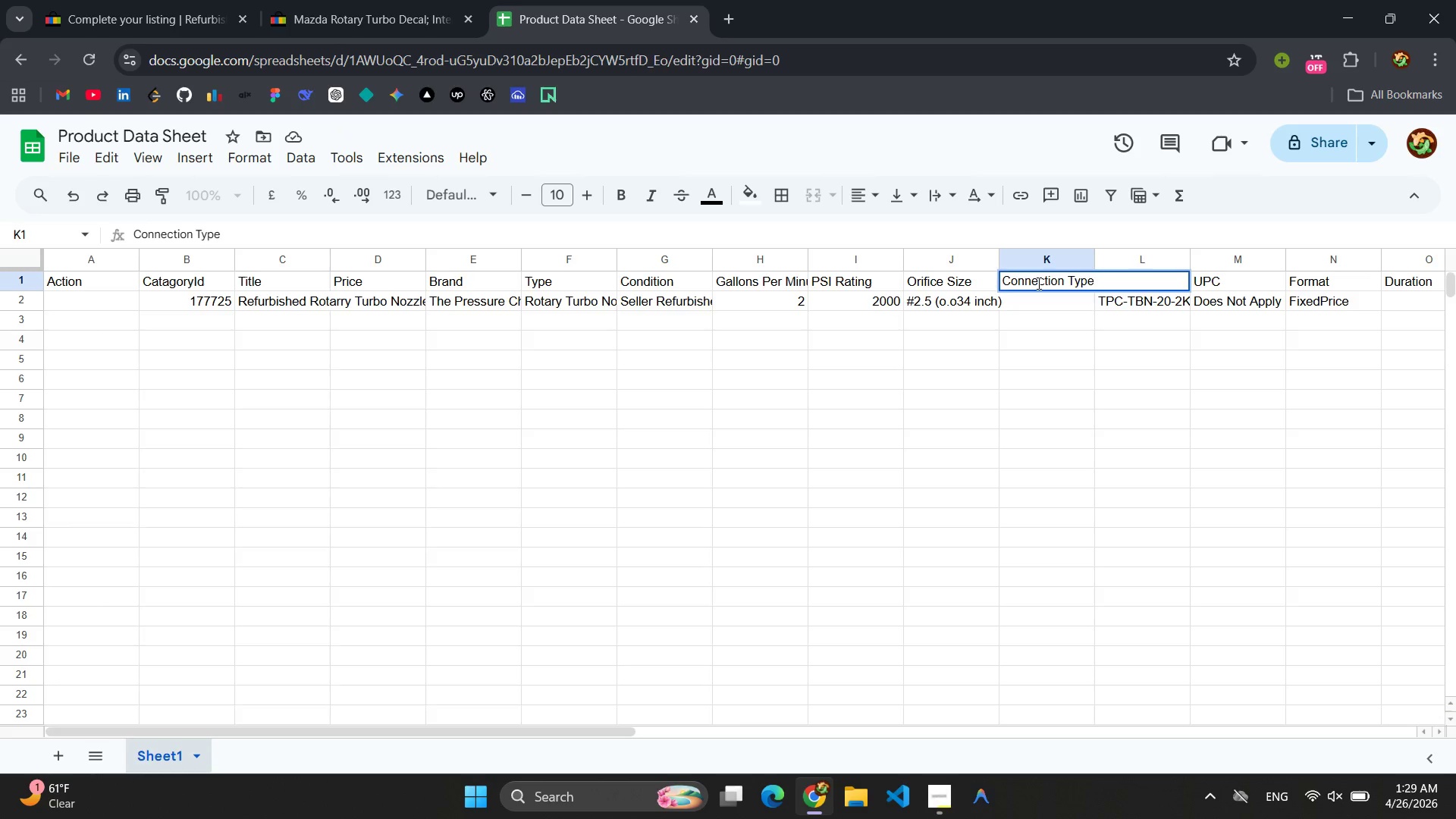 
left_click([119, 15])
 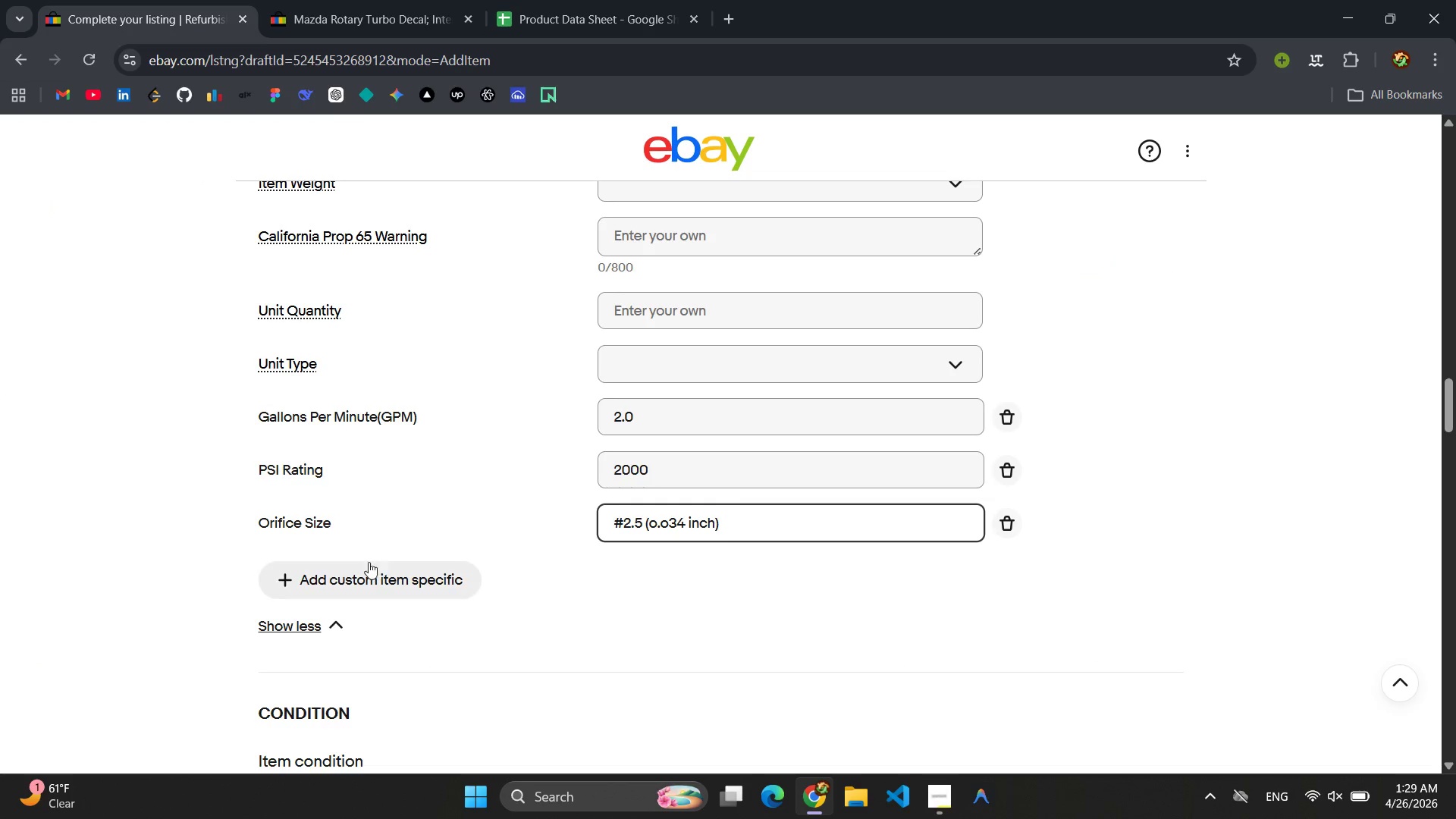 
left_click([364, 575])
 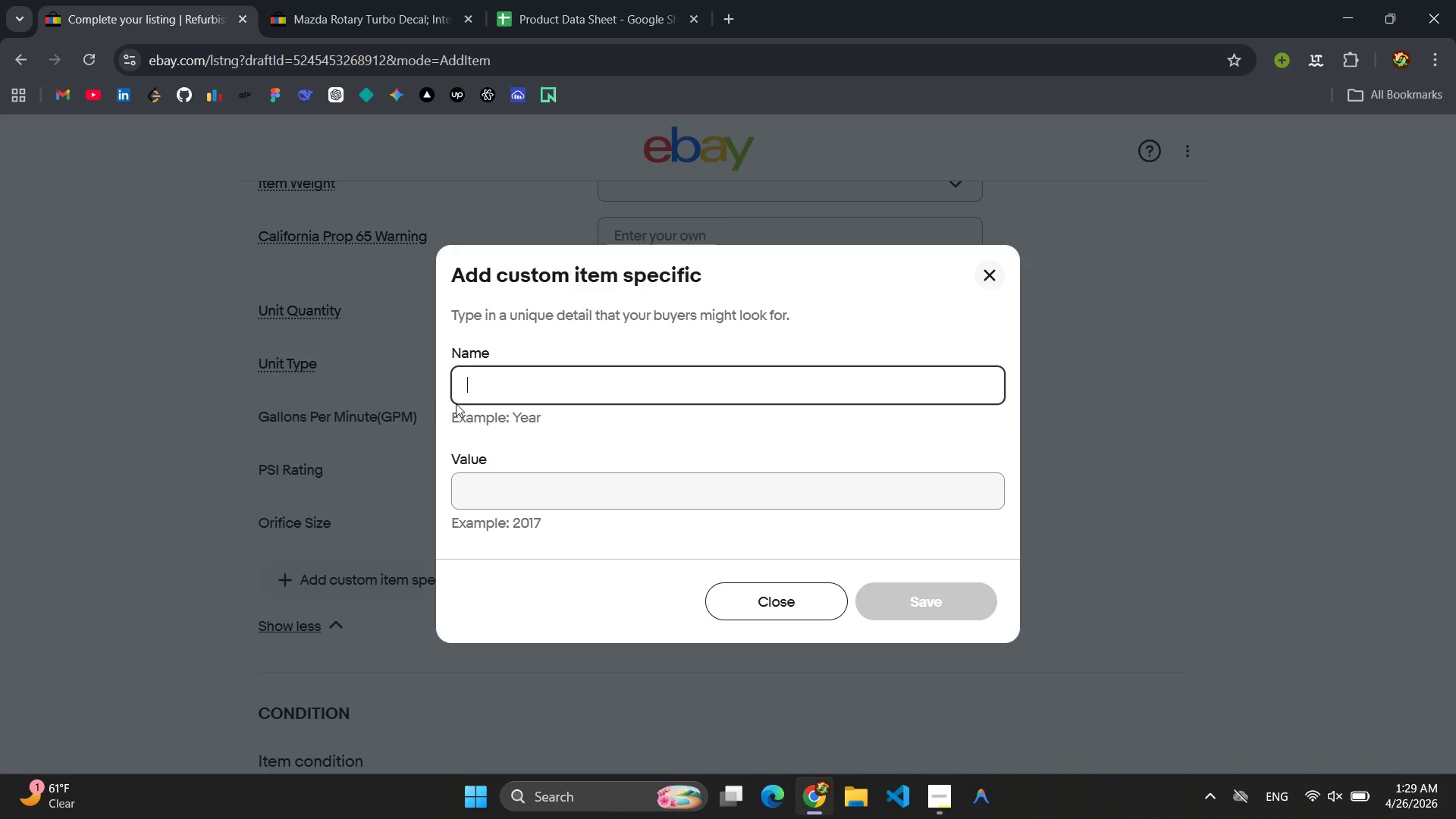 
type(Connect Type)
 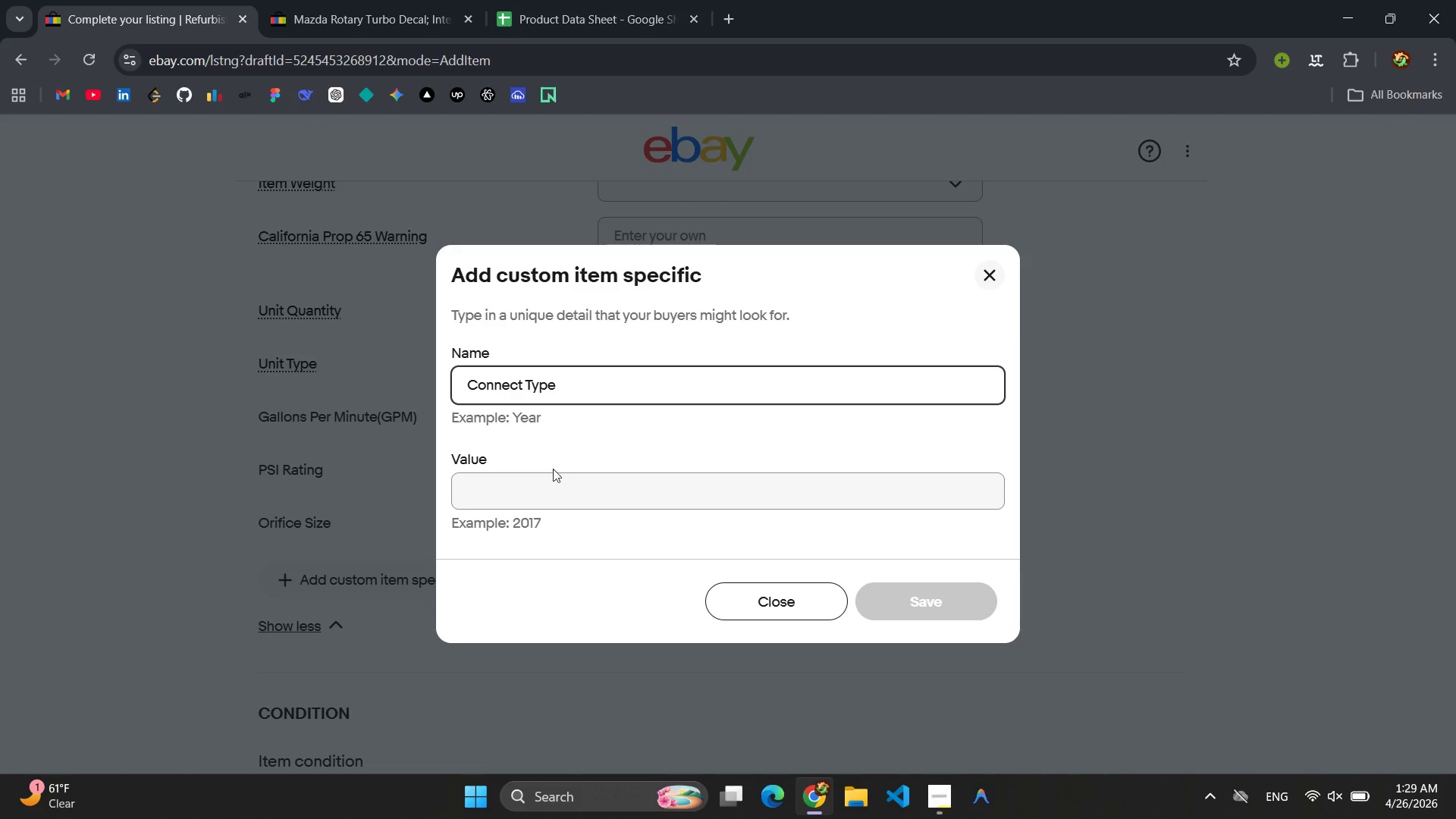 
left_click([551, 474])
 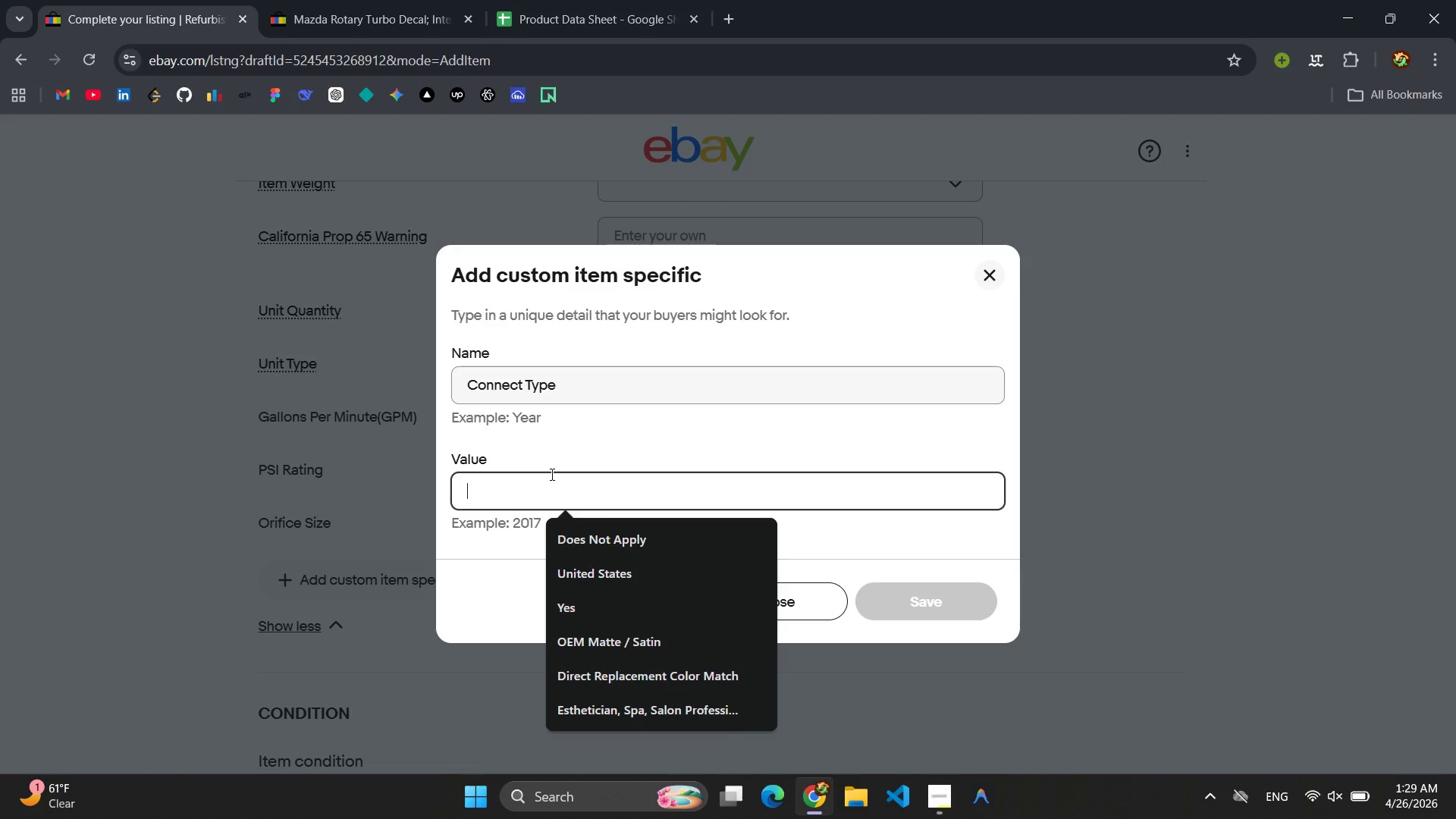 
type(1/4" Quick Connect )
 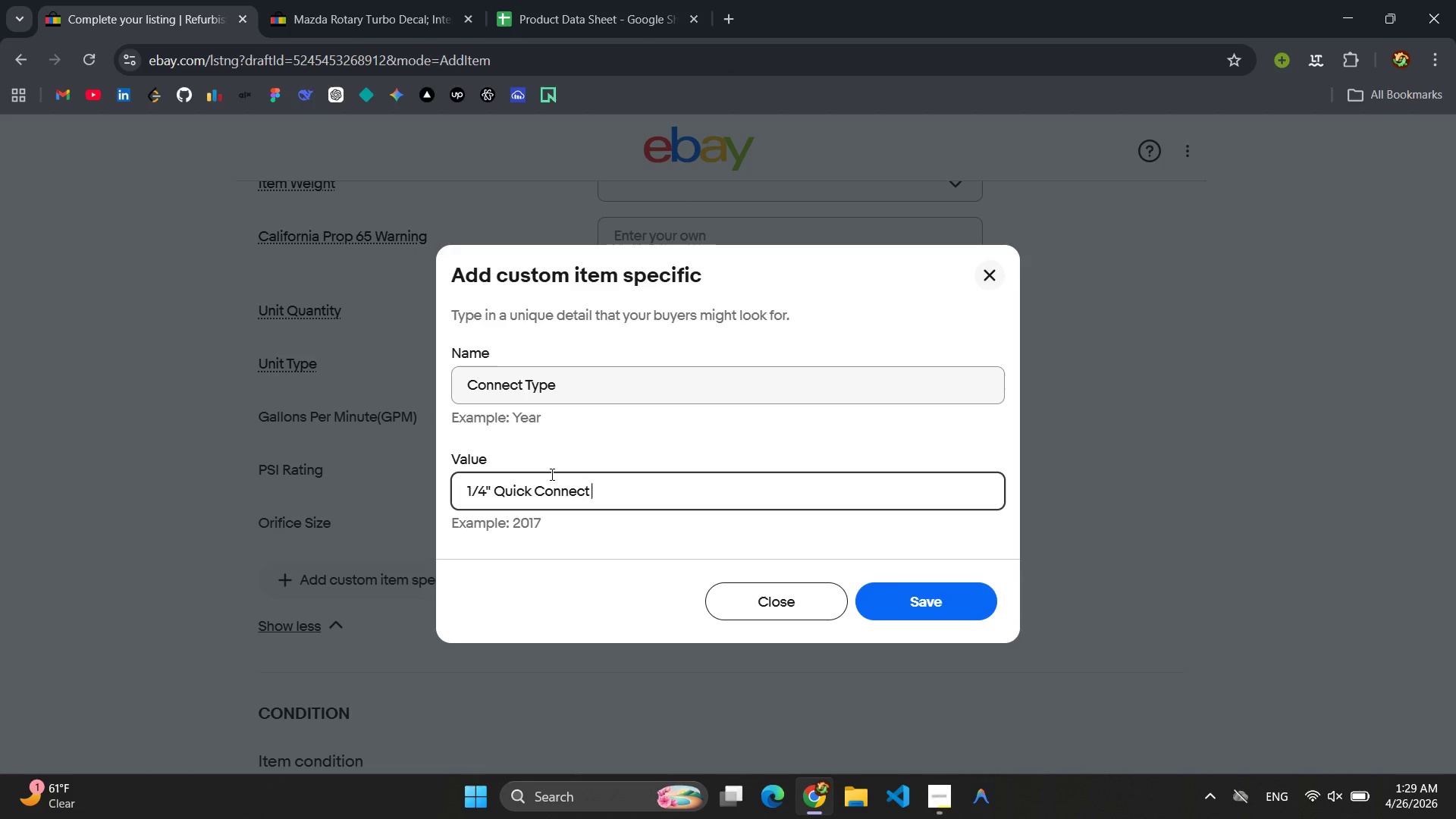 
key(Control+A)
 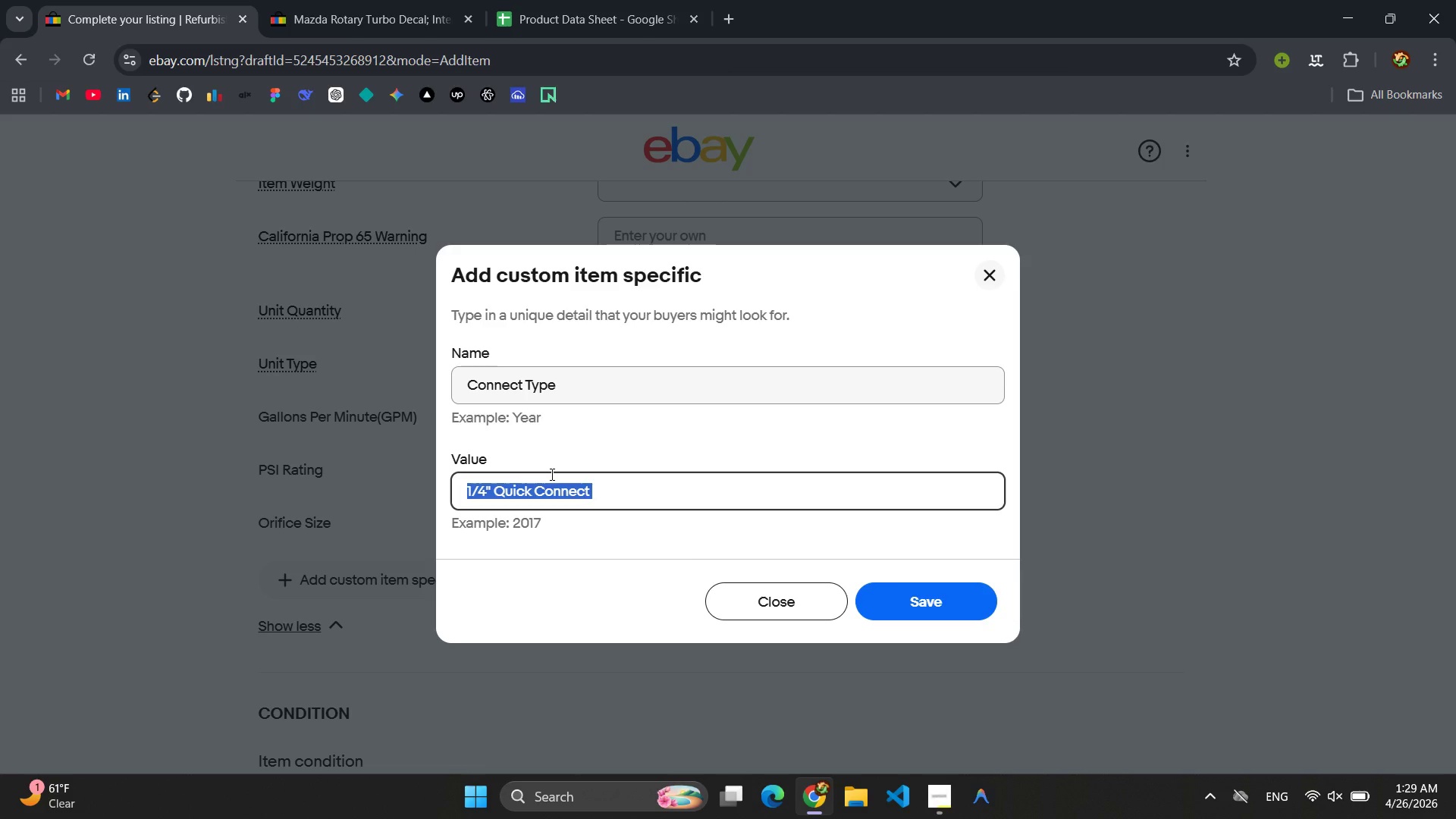 
key(Control+C)
 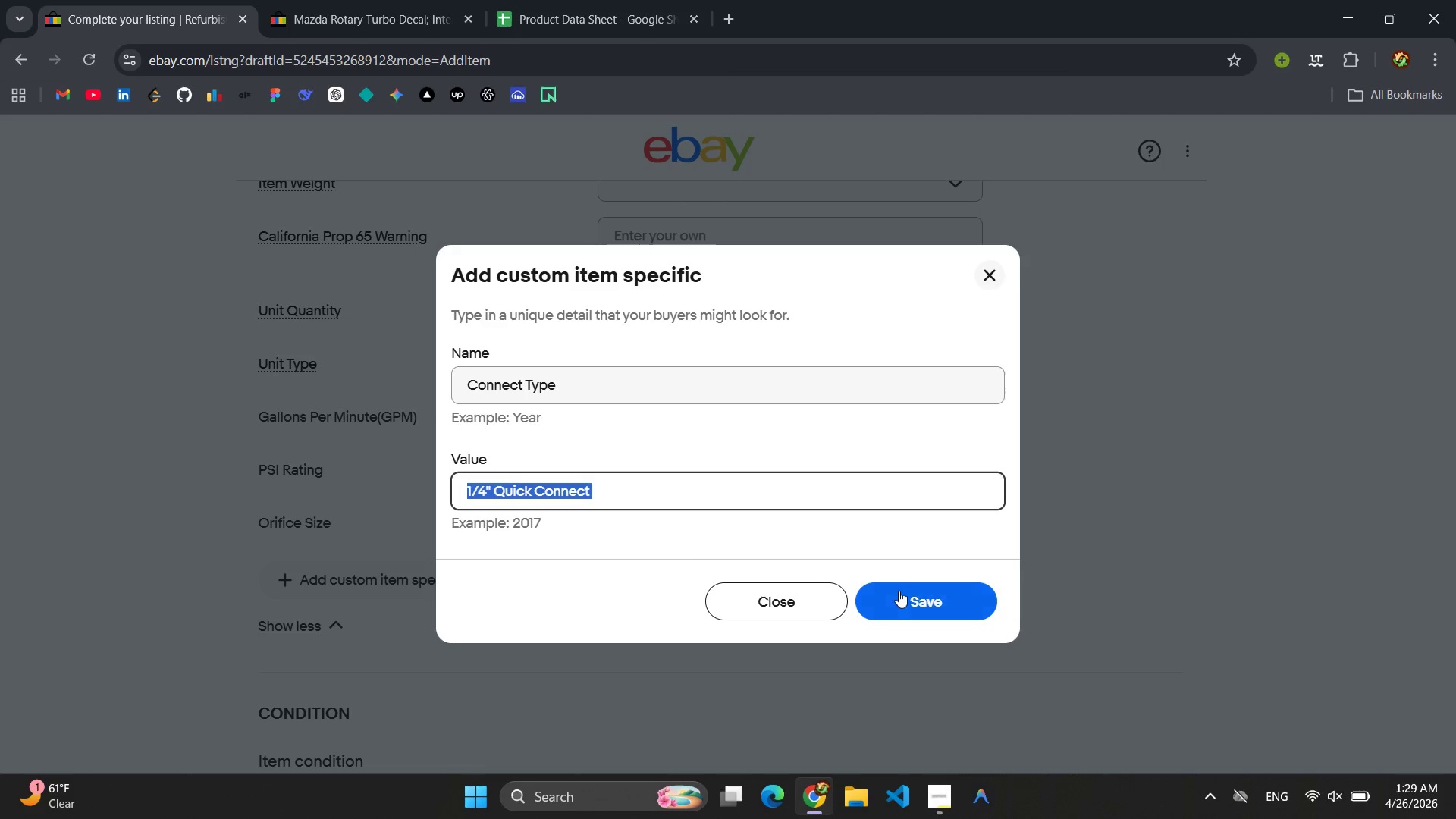 
left_click([919, 592])
 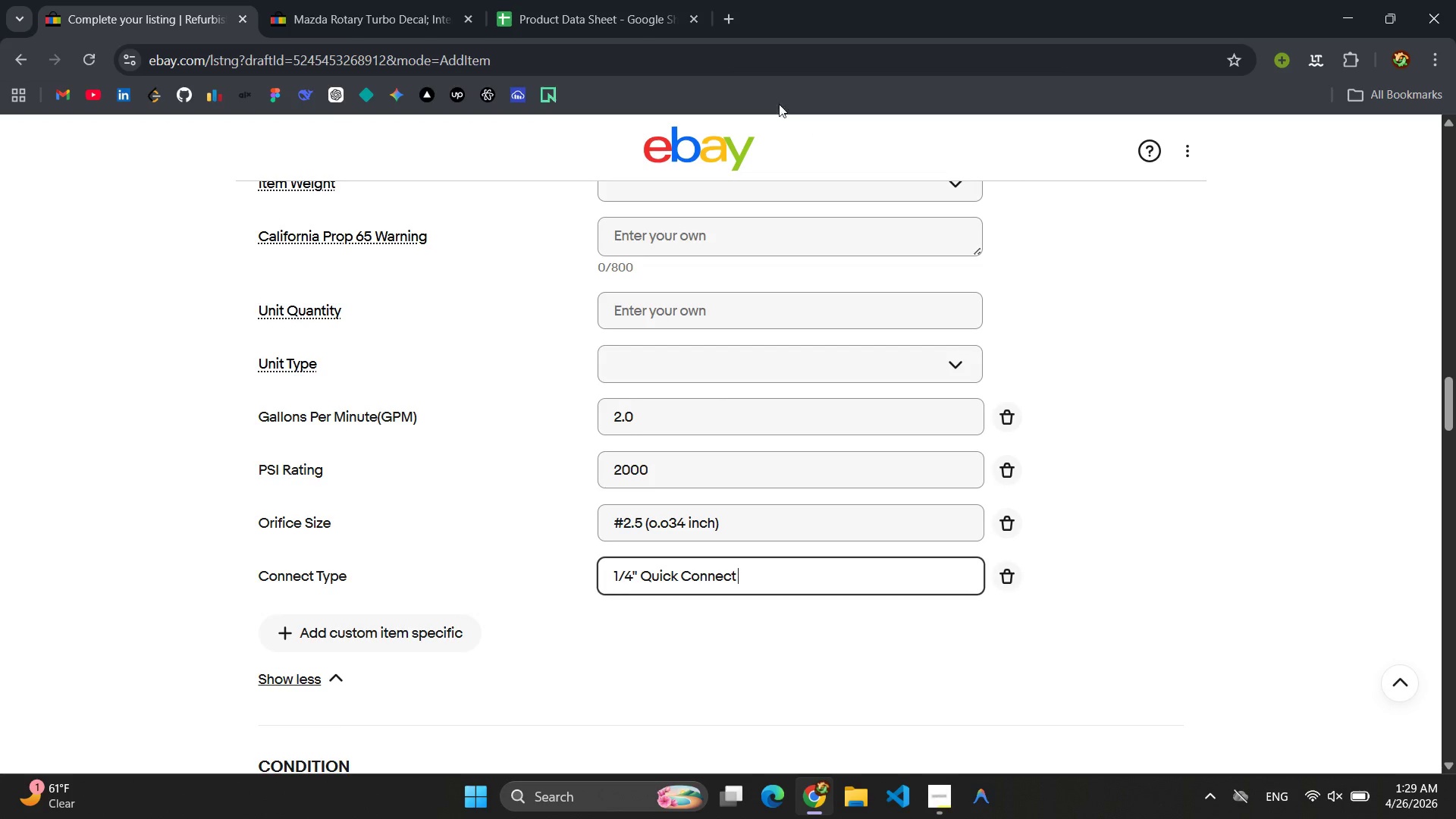 
left_click([613, 0])
 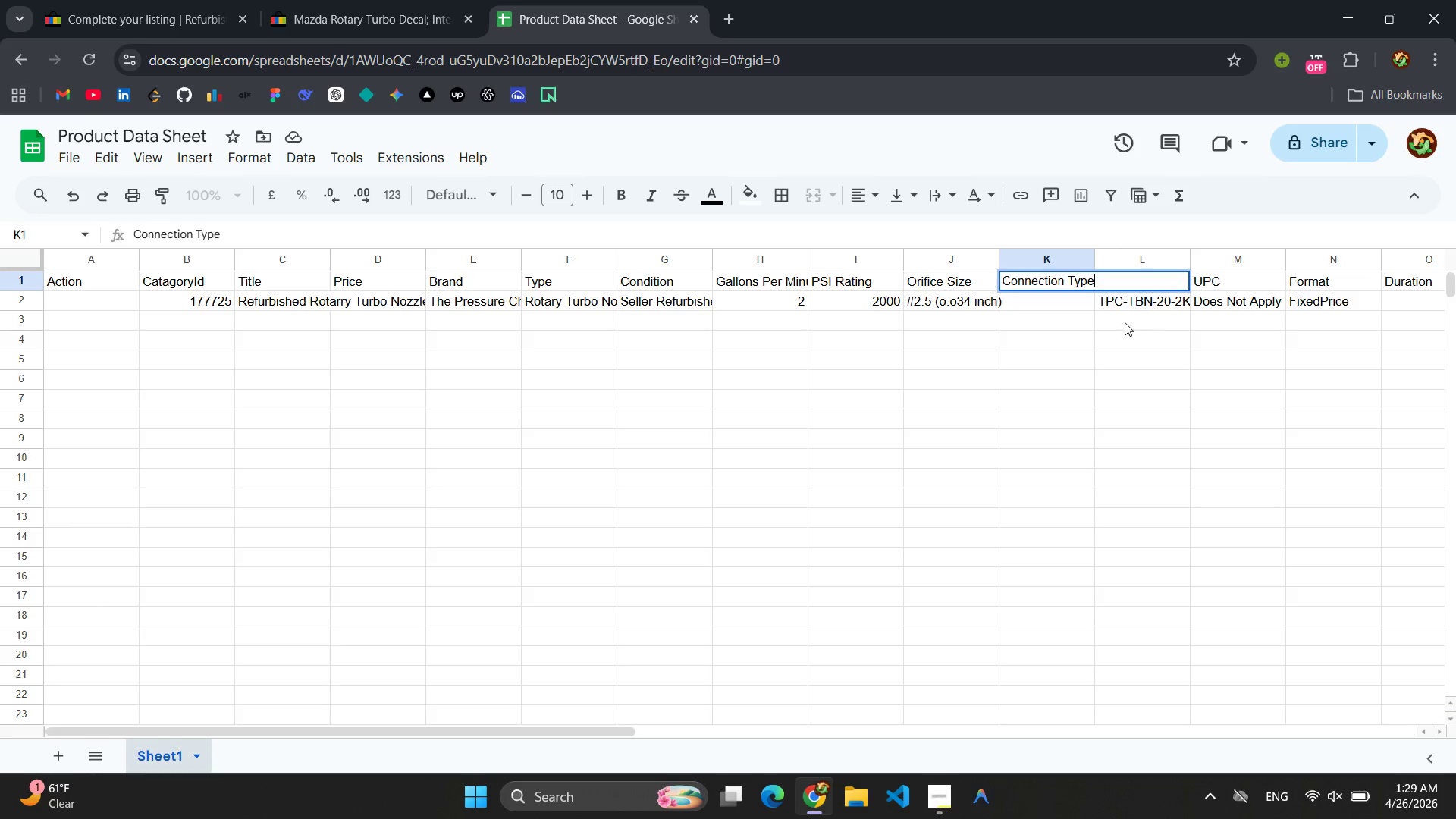 
left_click([1042, 304])
 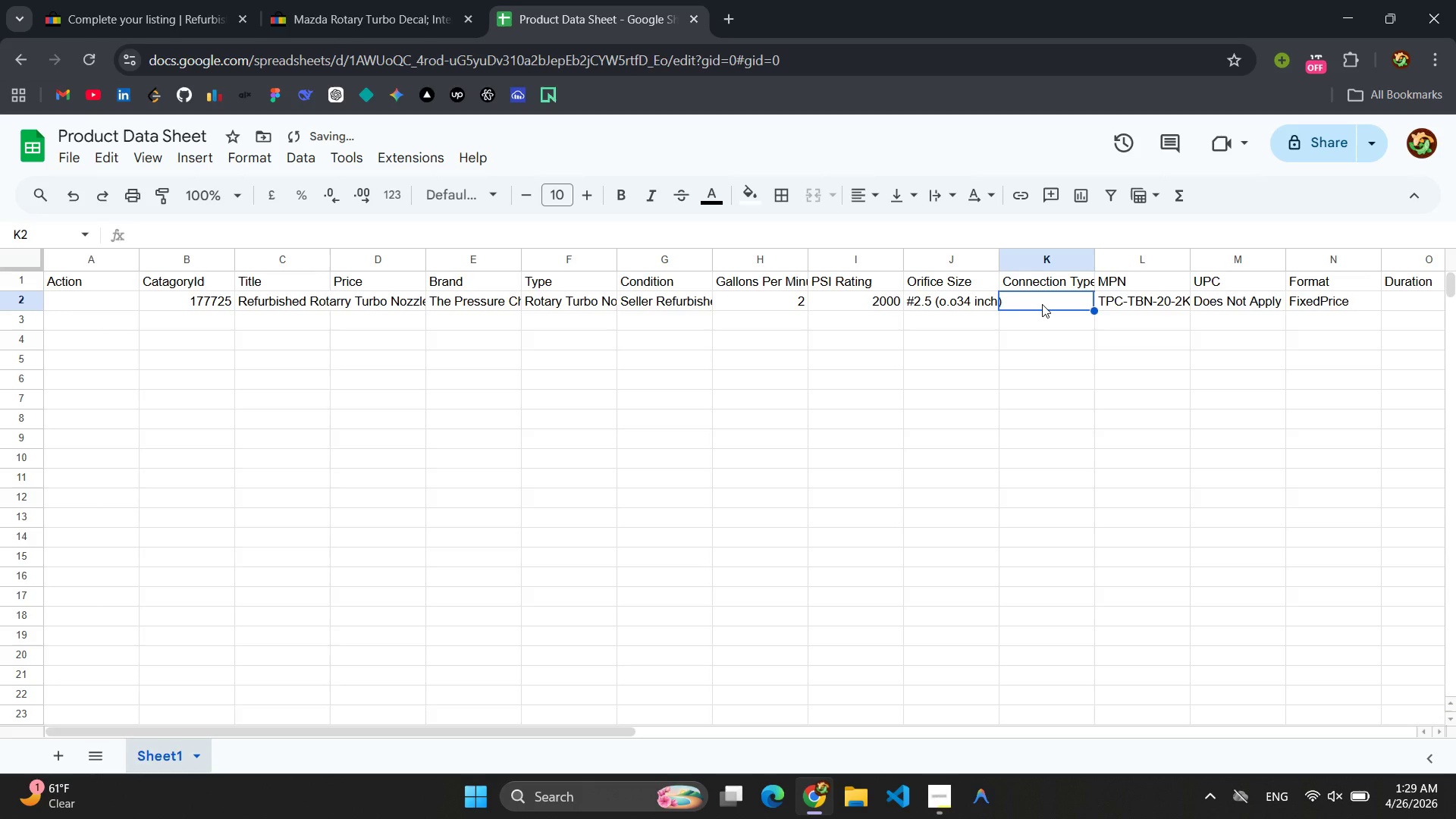 
key(Control+V)
 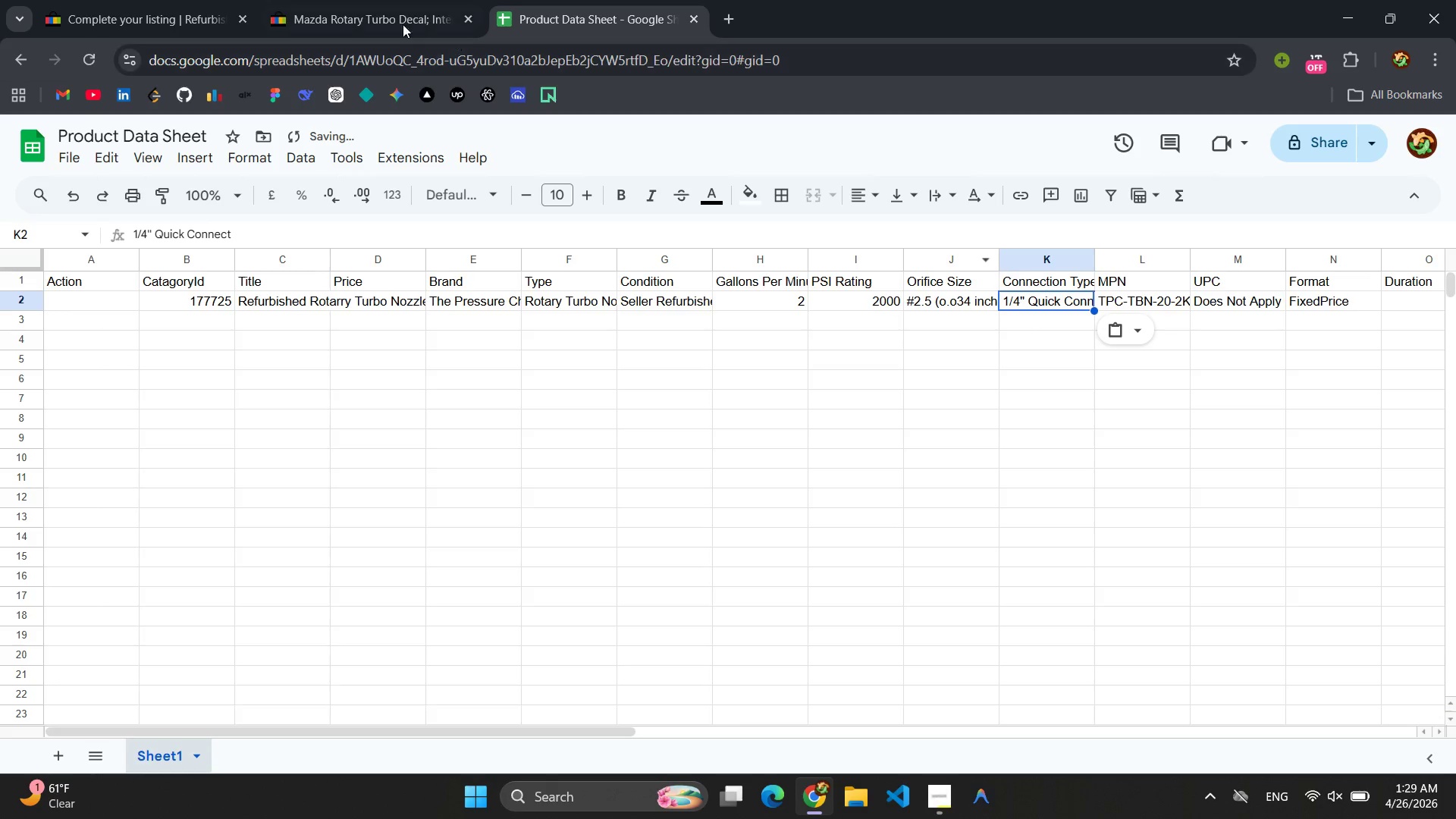 
left_click([119, 0])
 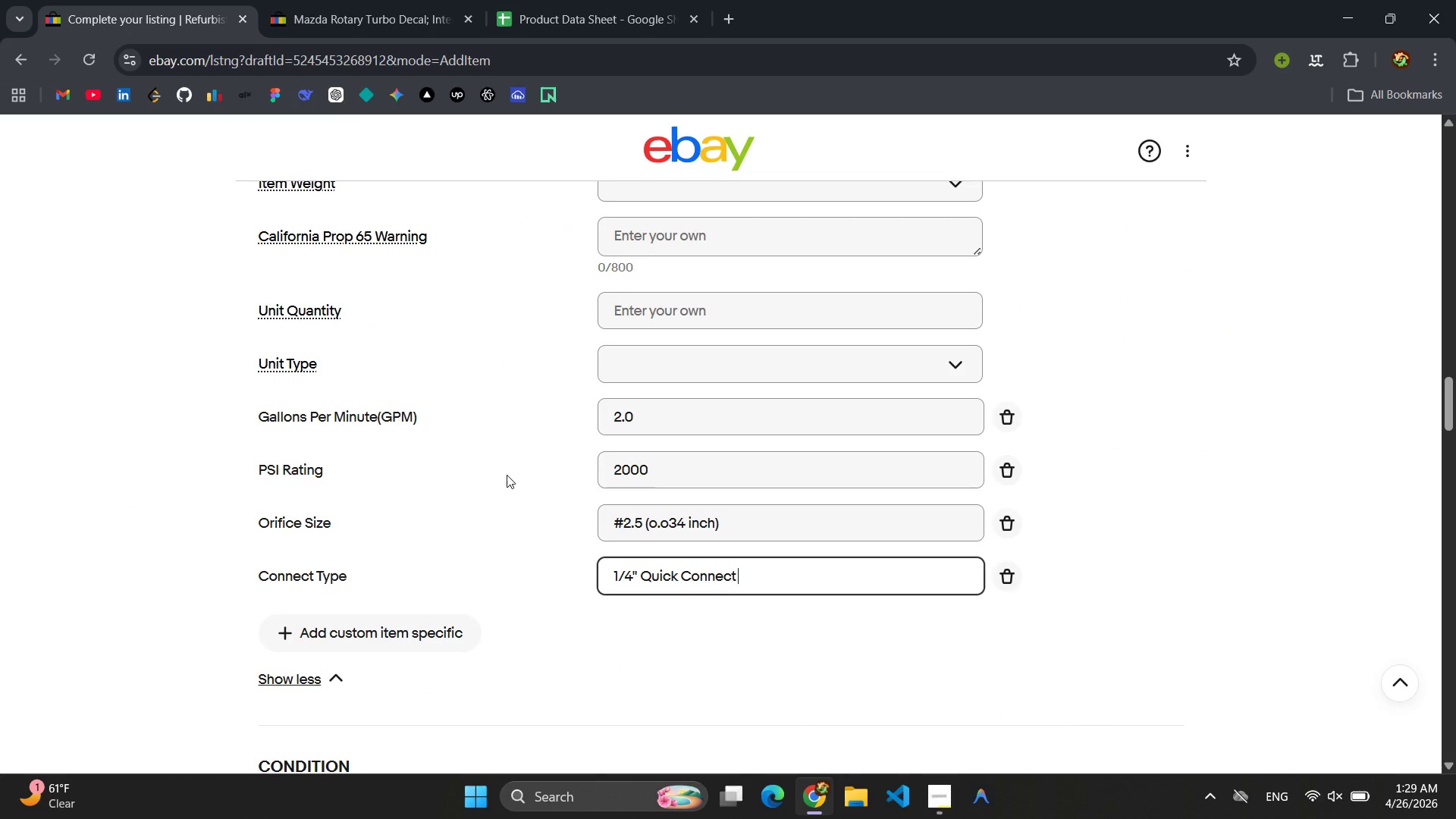 
left_click([347, 634])
 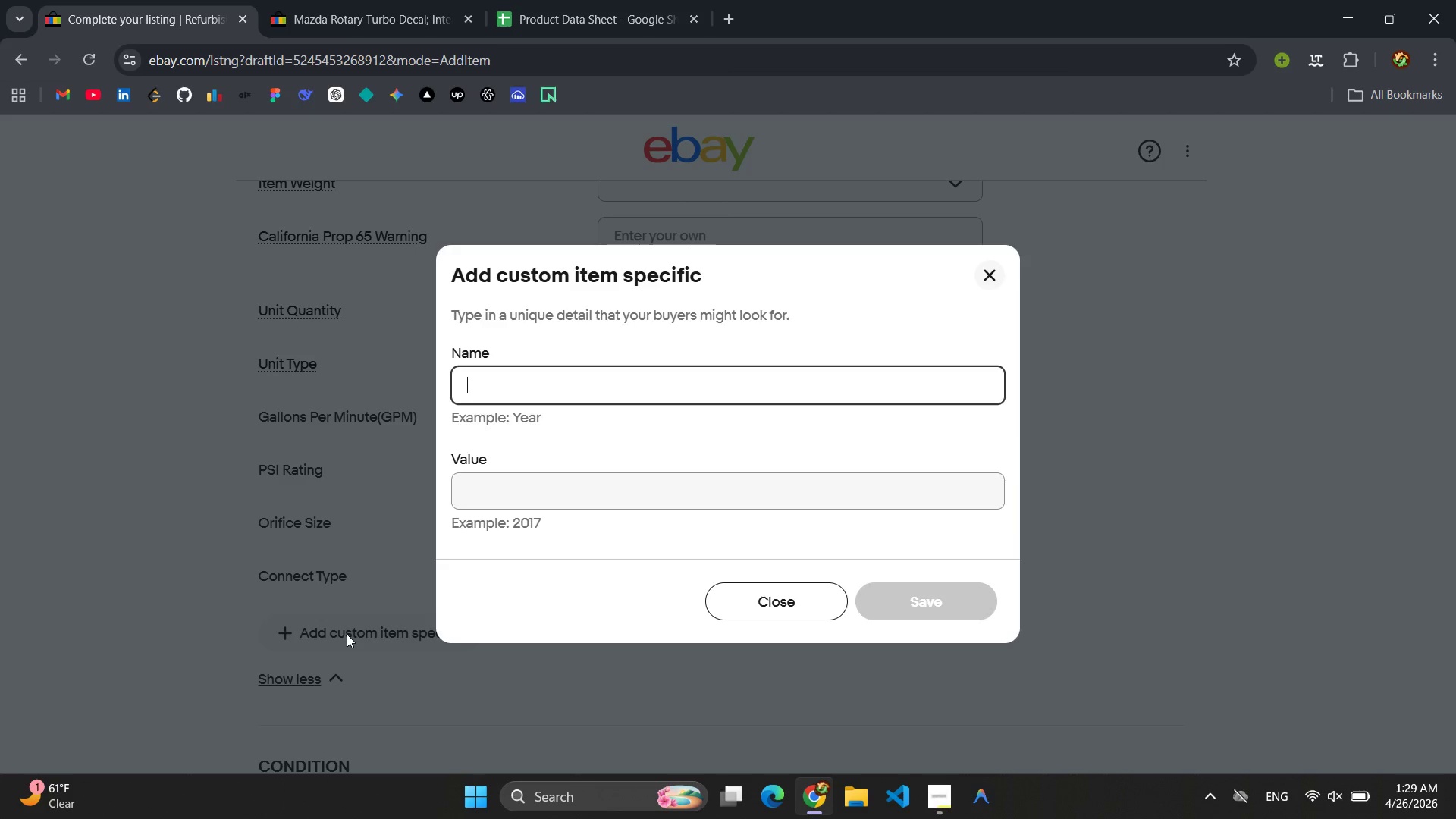 
type(Max Temperature )
 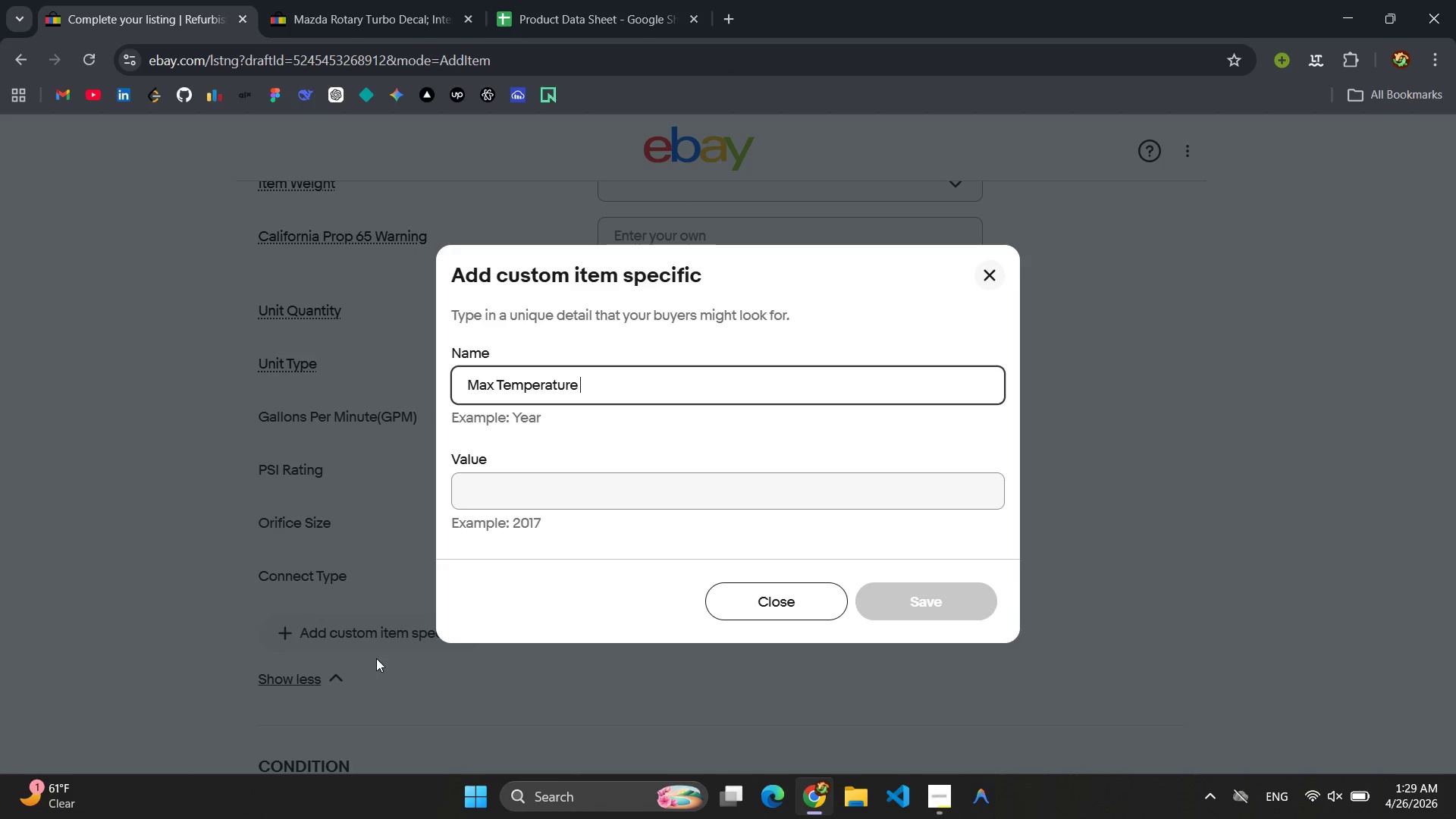 
left_click([525, 497])
 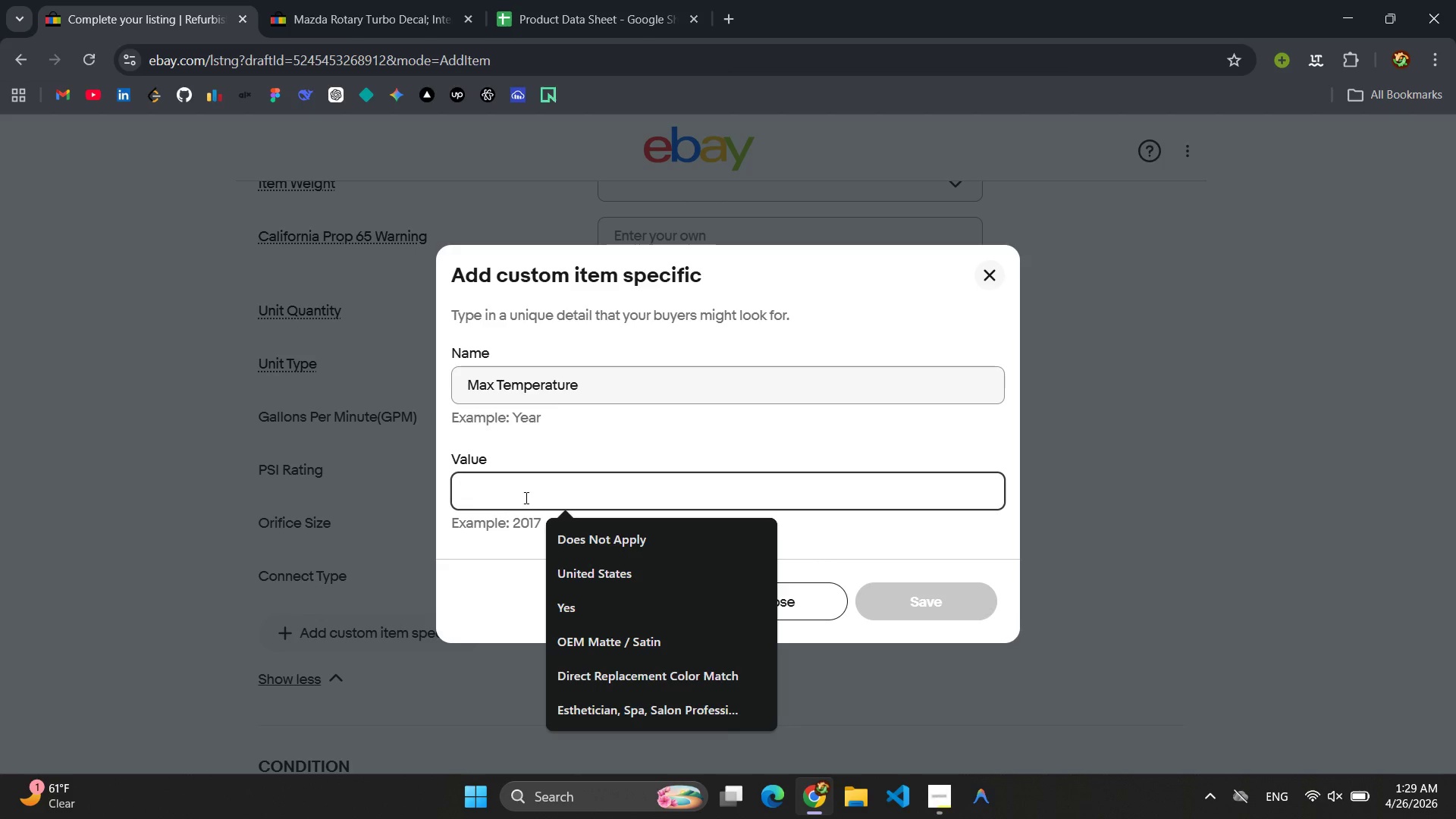 
type(195)
 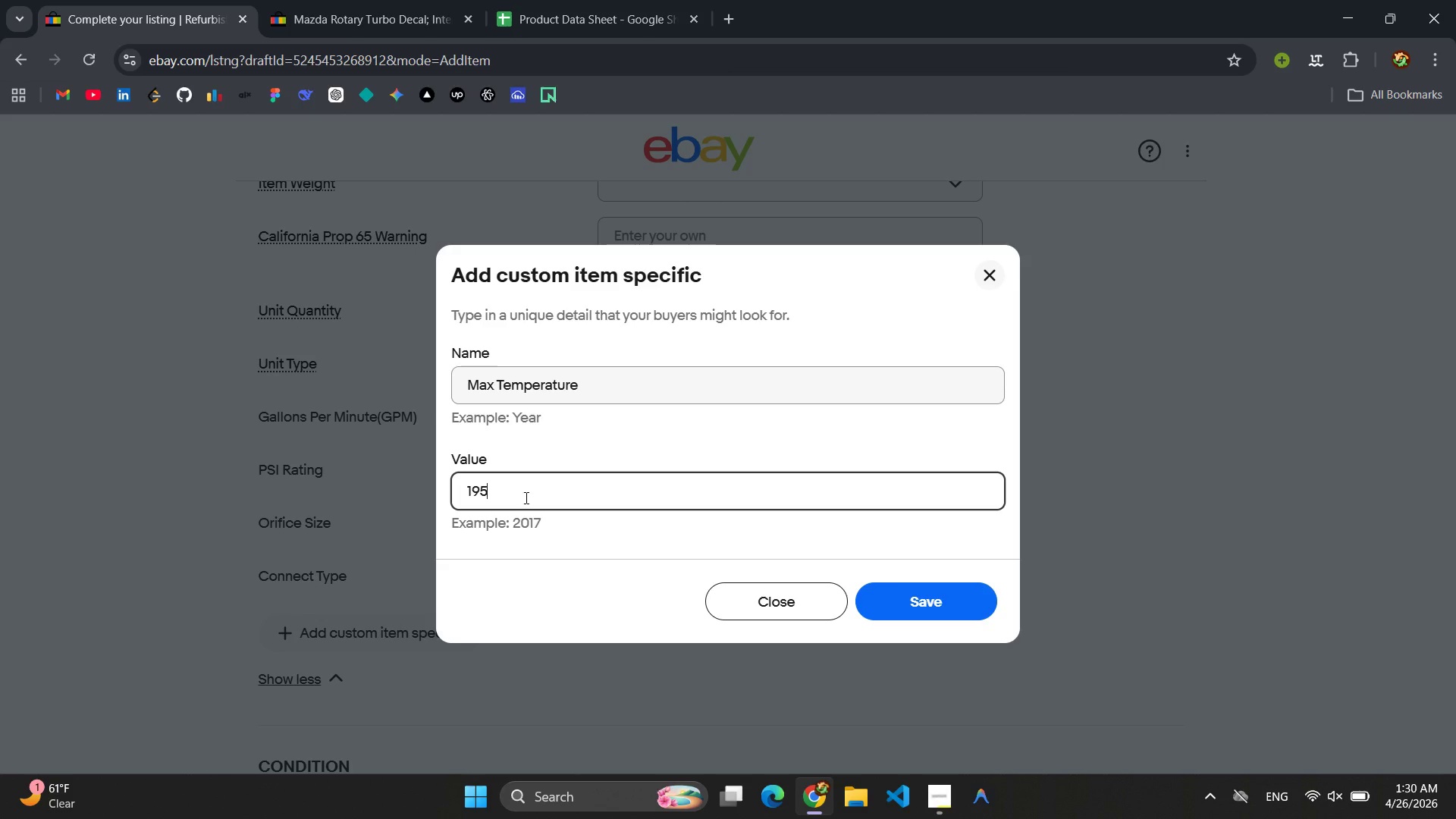 
wait(9.5)
 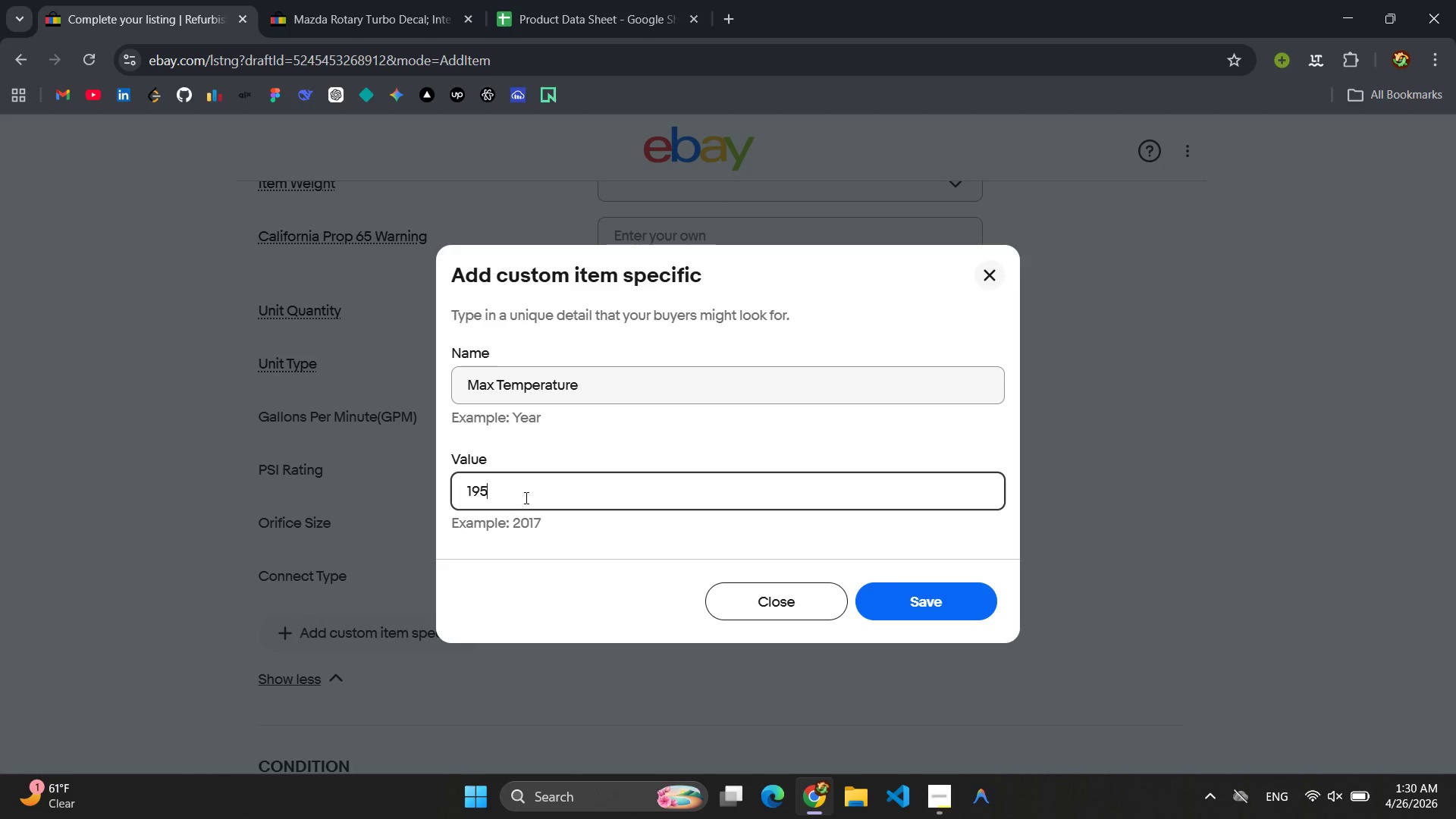 
key(Shift+ShiftLeft)
 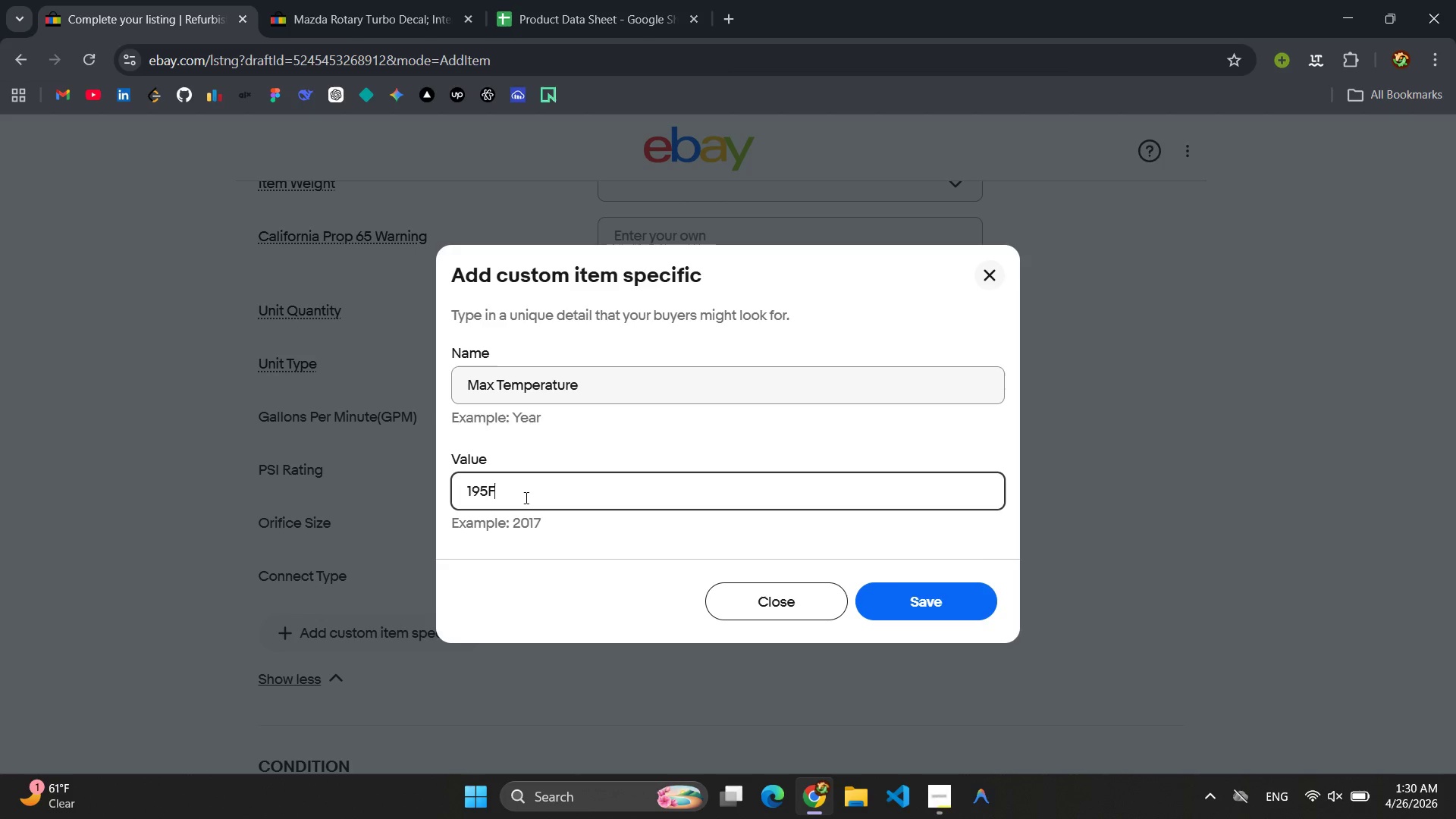 
key(Shift+F)
 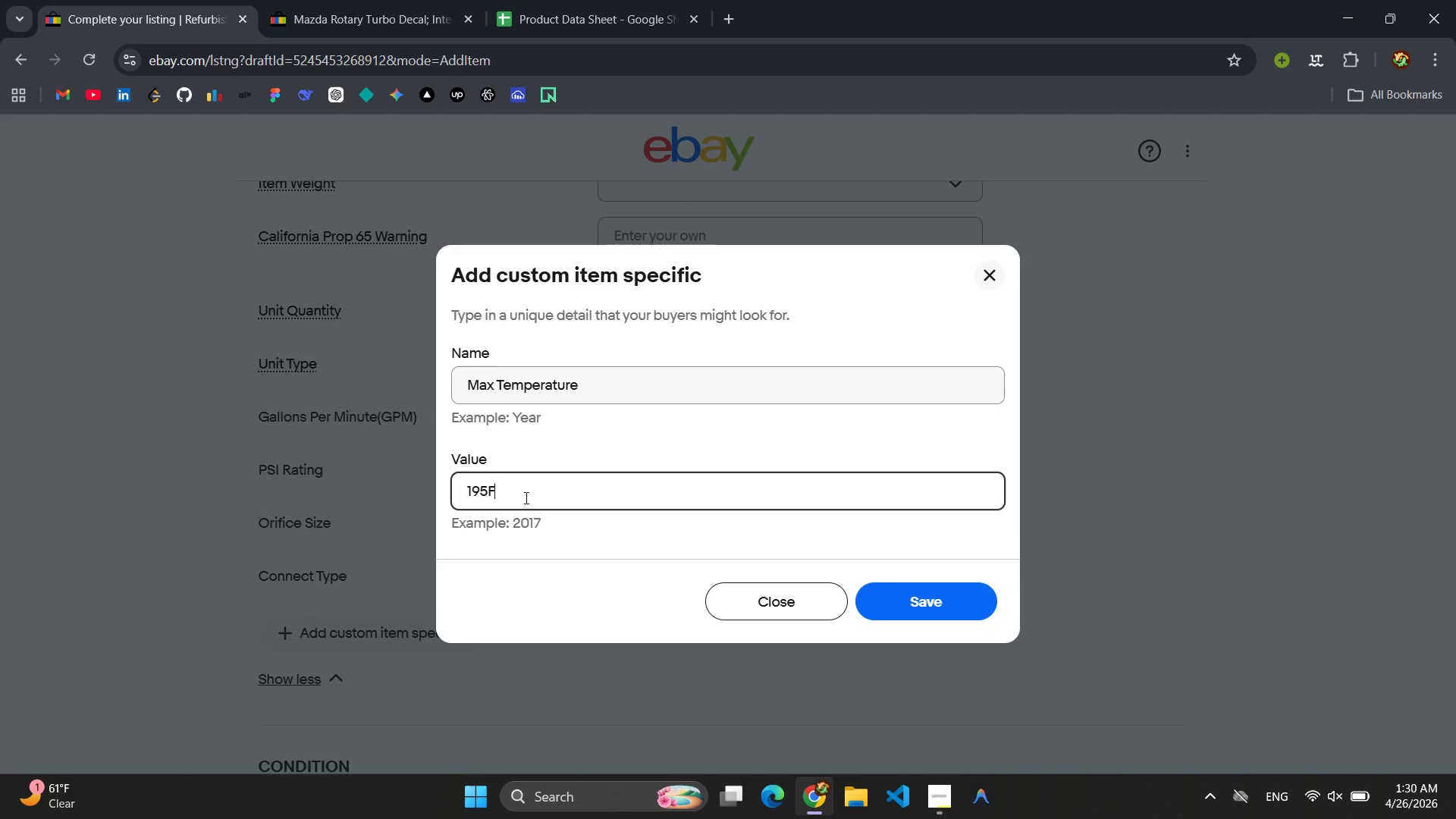 
key(Control+ControlLeft)
 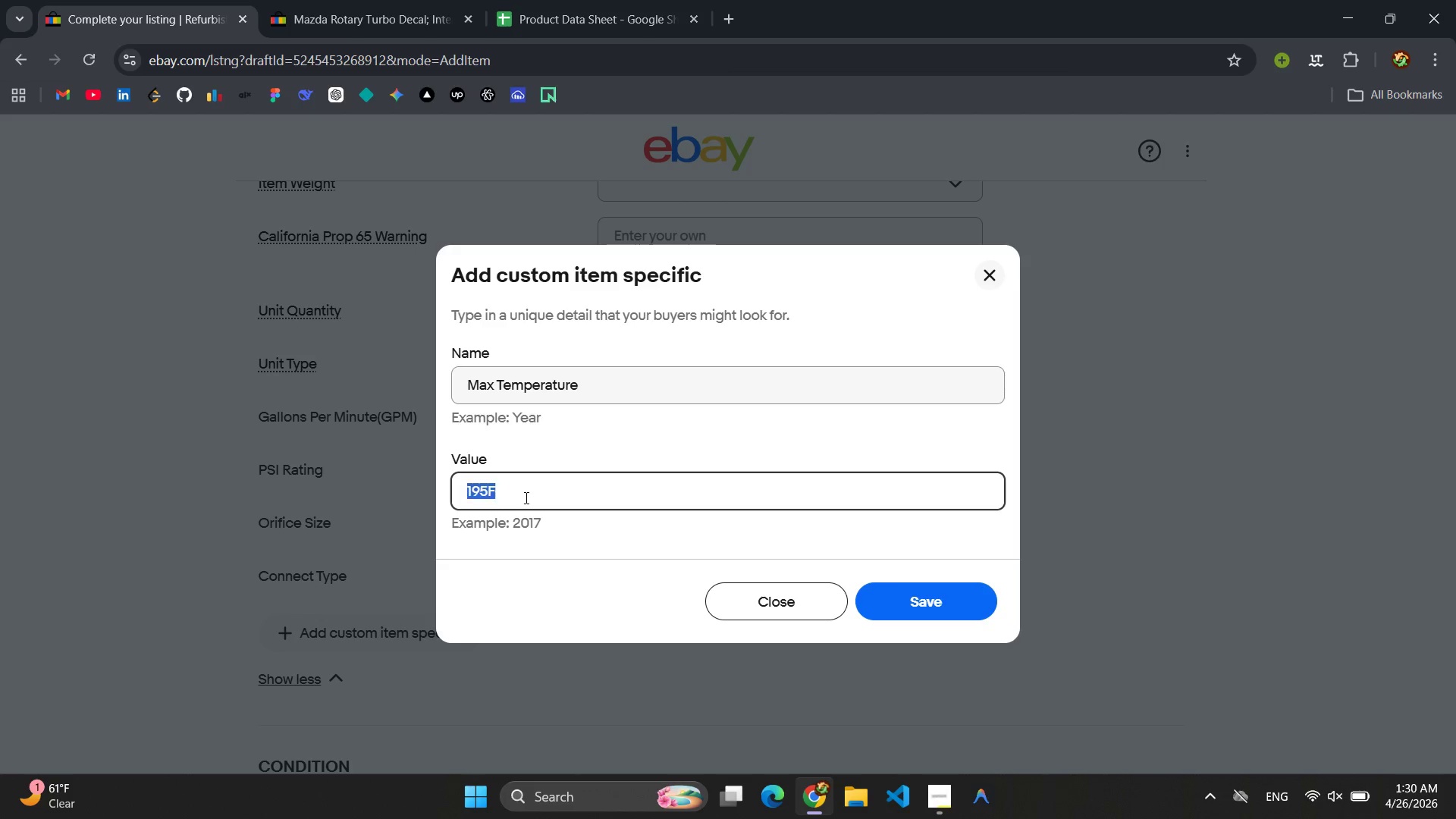 
key(Control+A)
 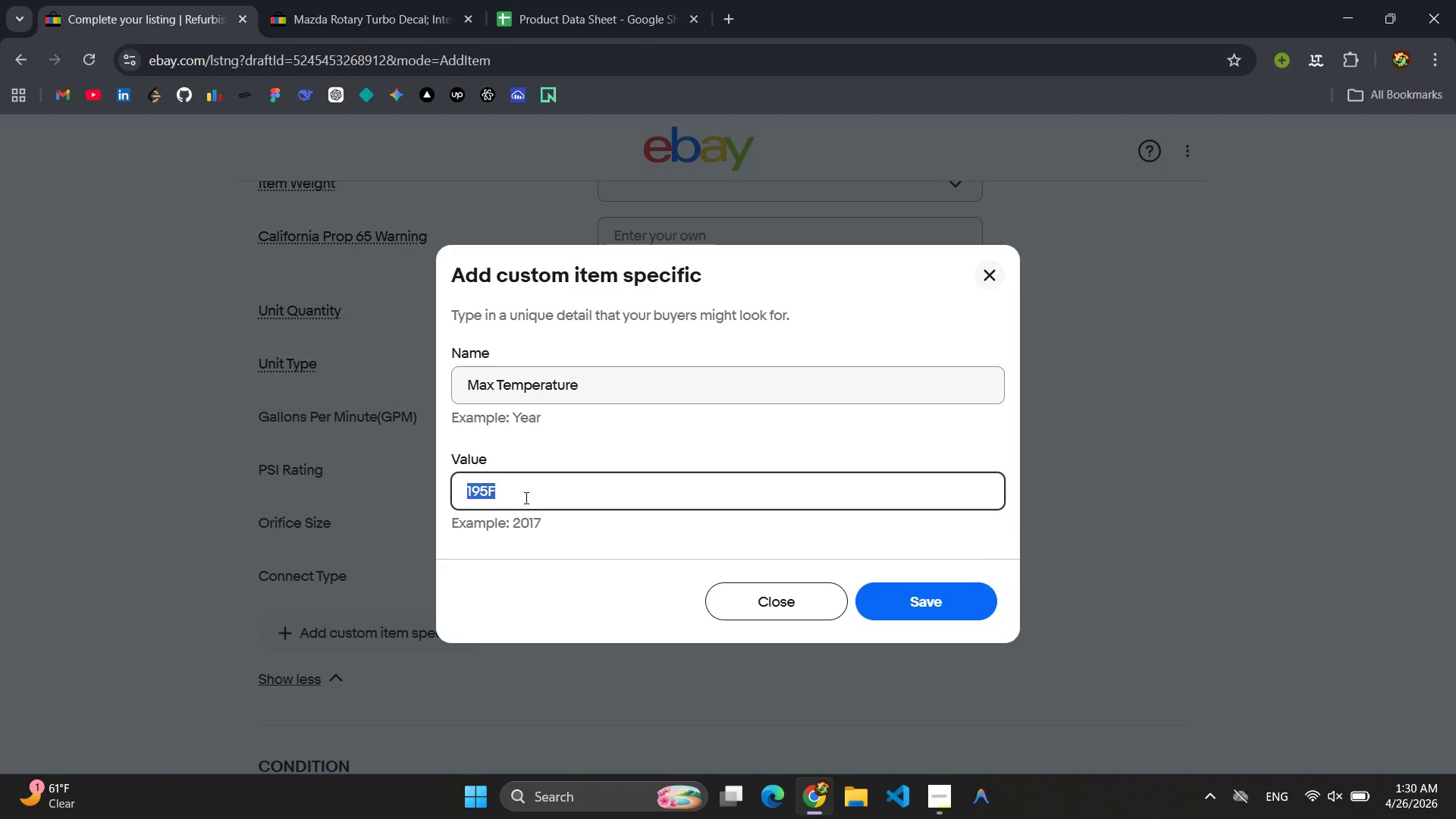 
key(Control+C)
 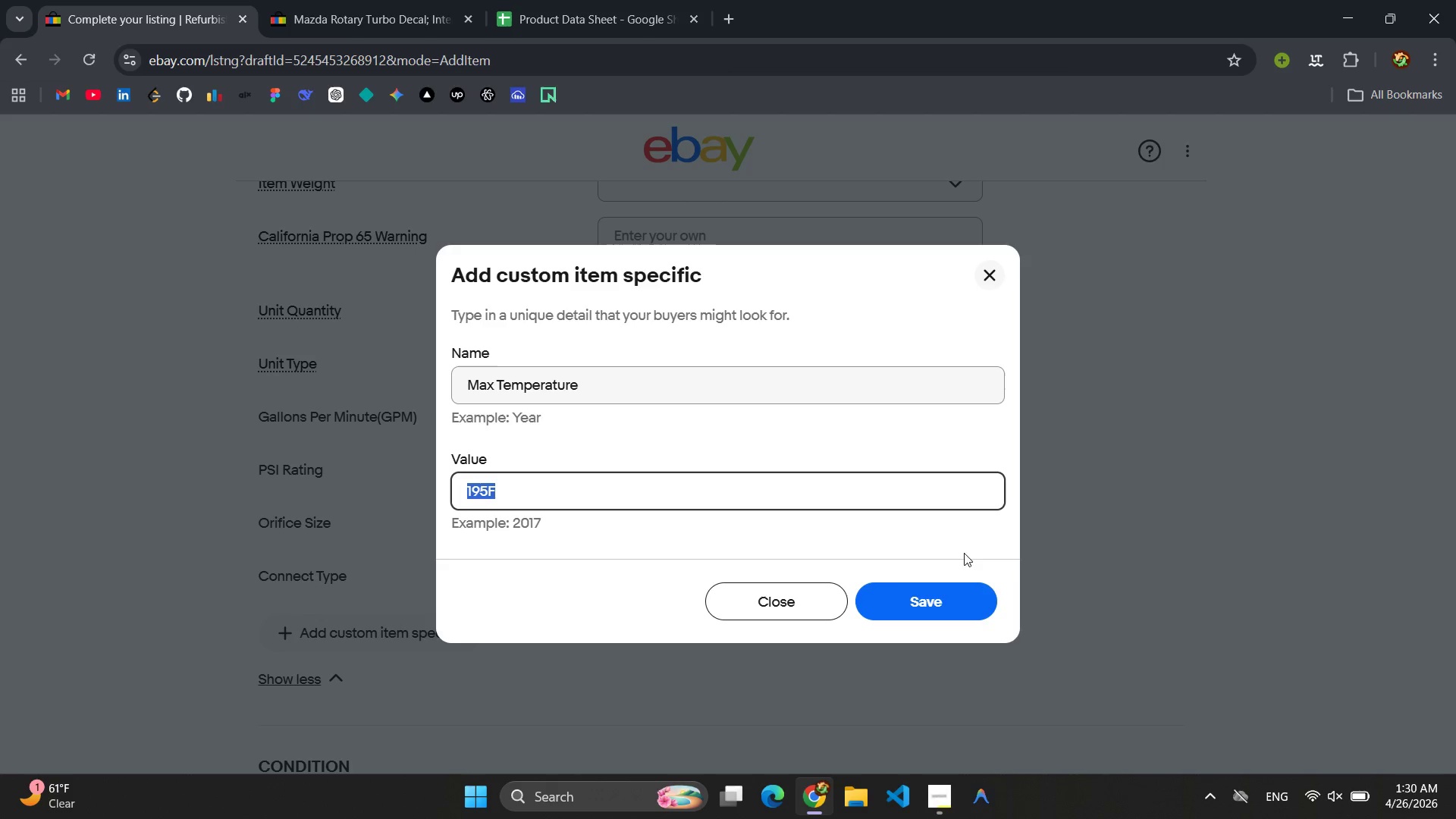 
left_click([883, 605])
 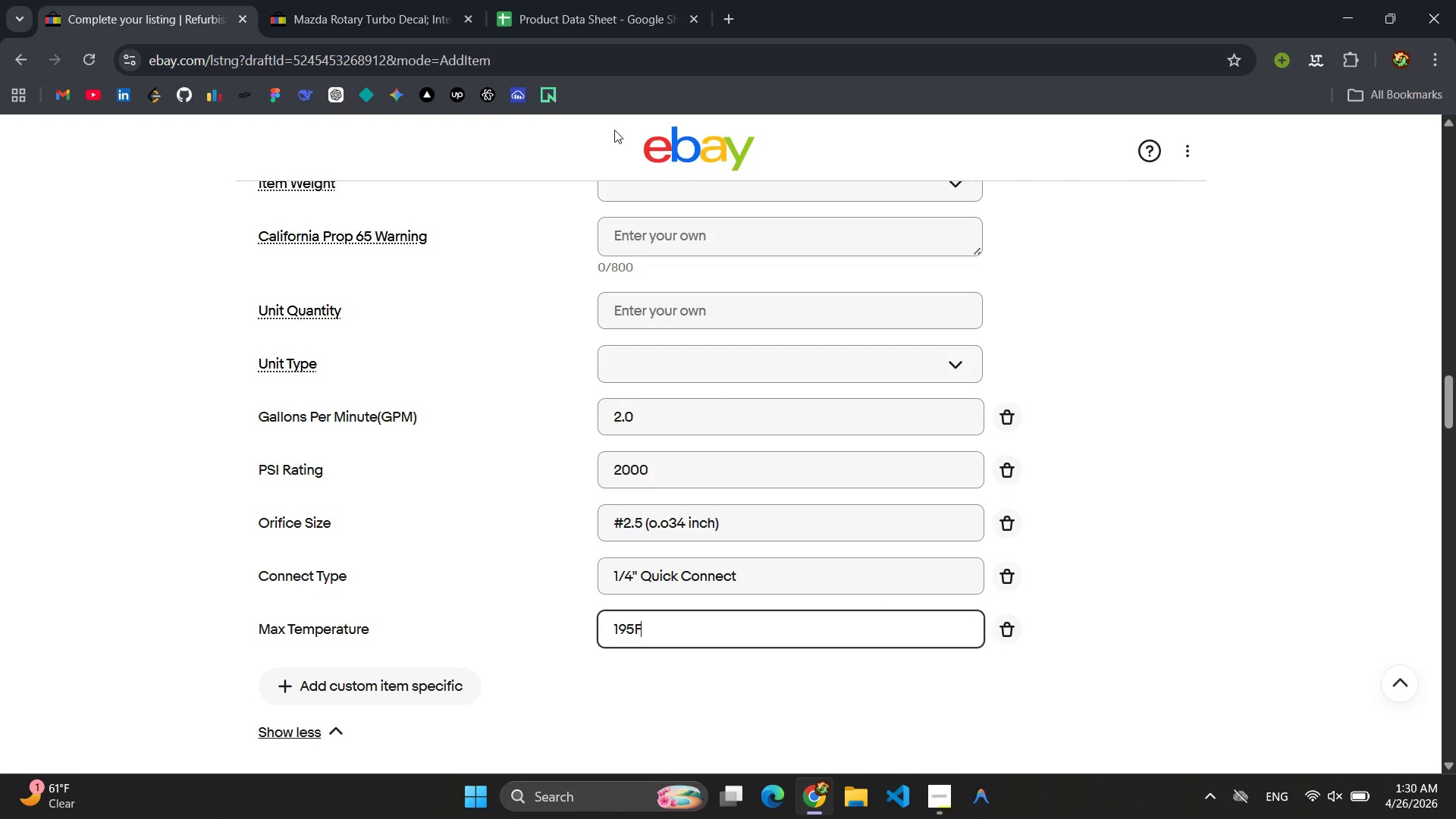 
left_click([593, 0])
 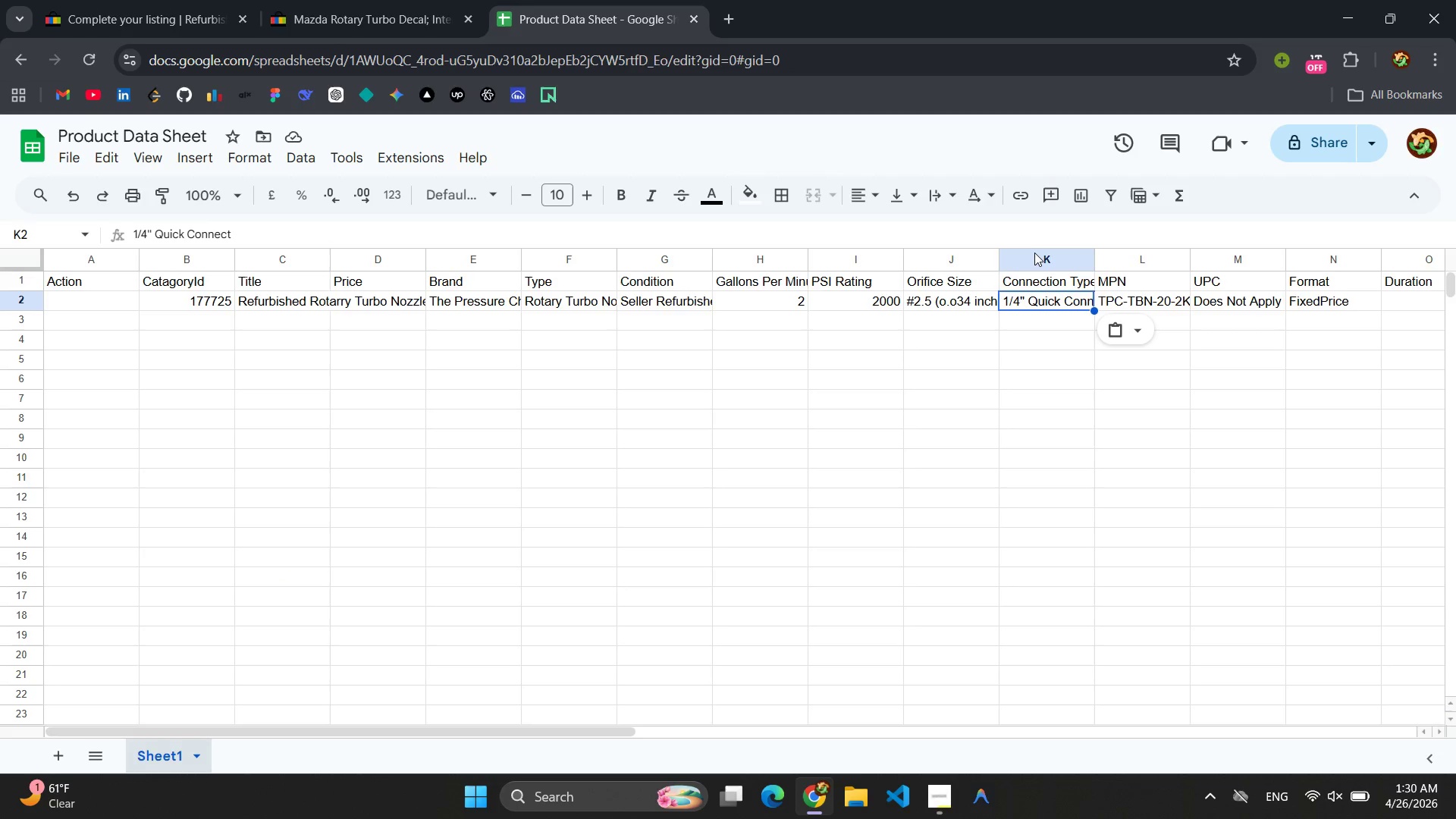 
right_click([1040, 256])
 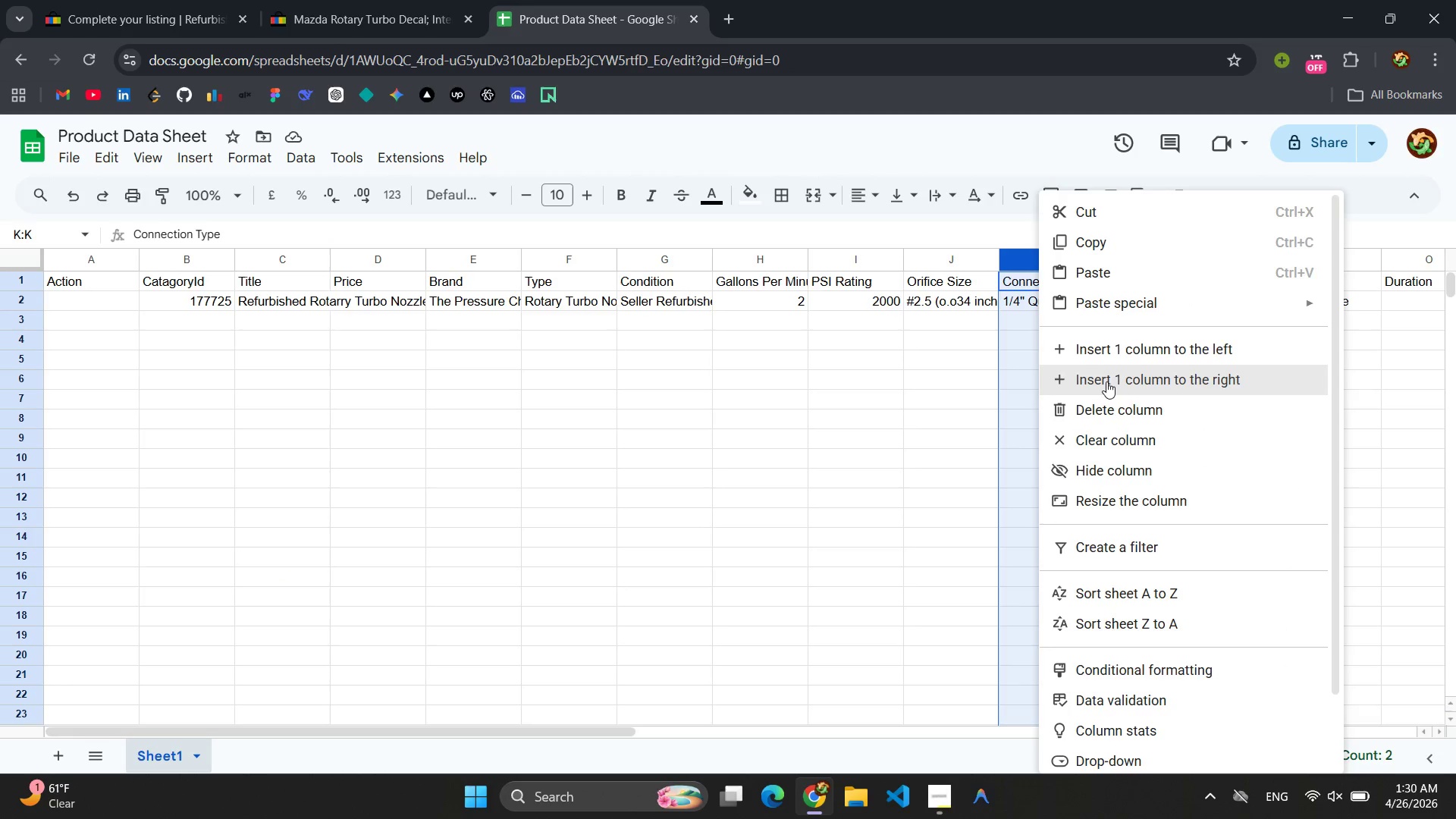 
left_click([1109, 381])
 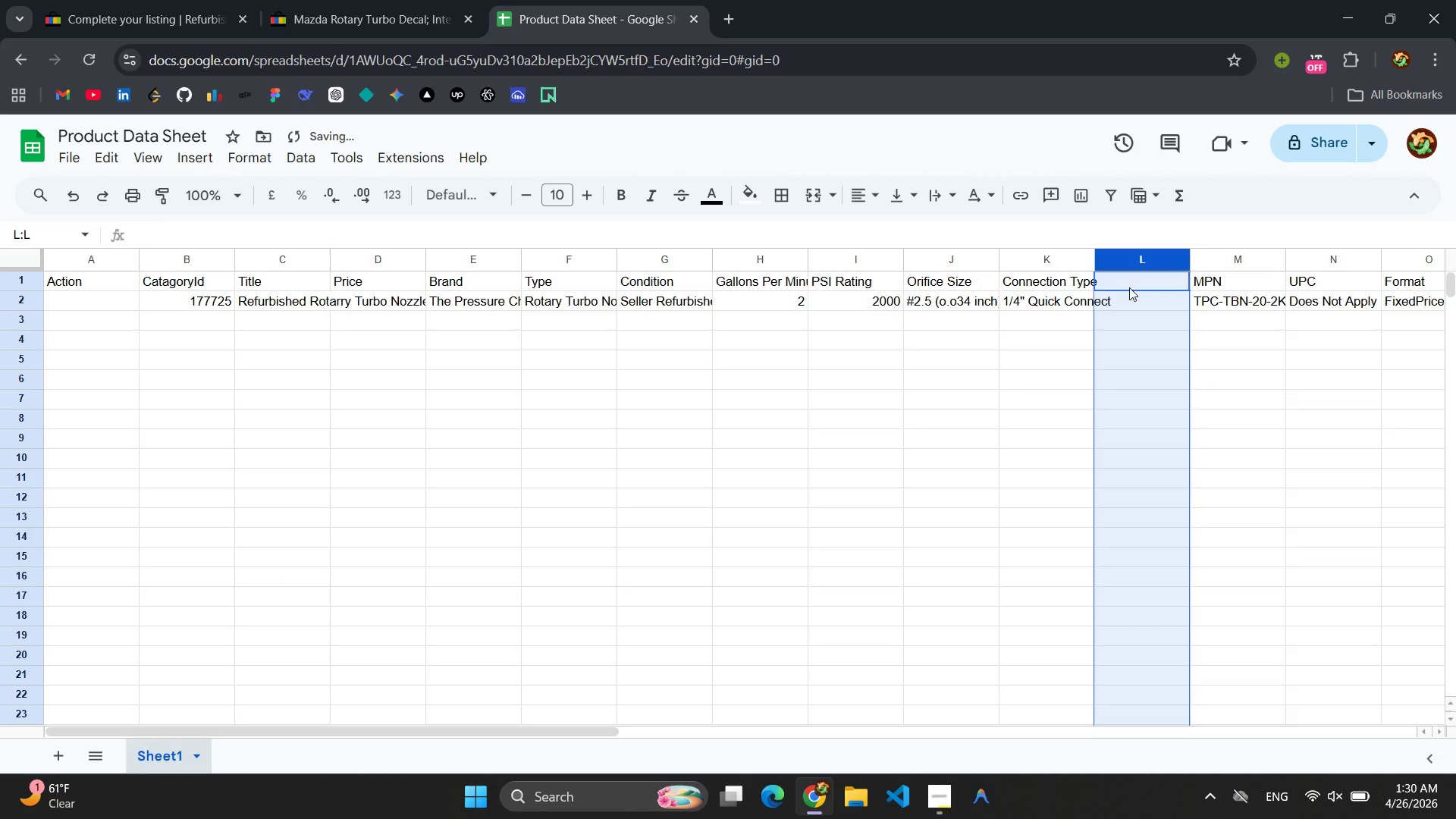 
left_click([1131, 284])
 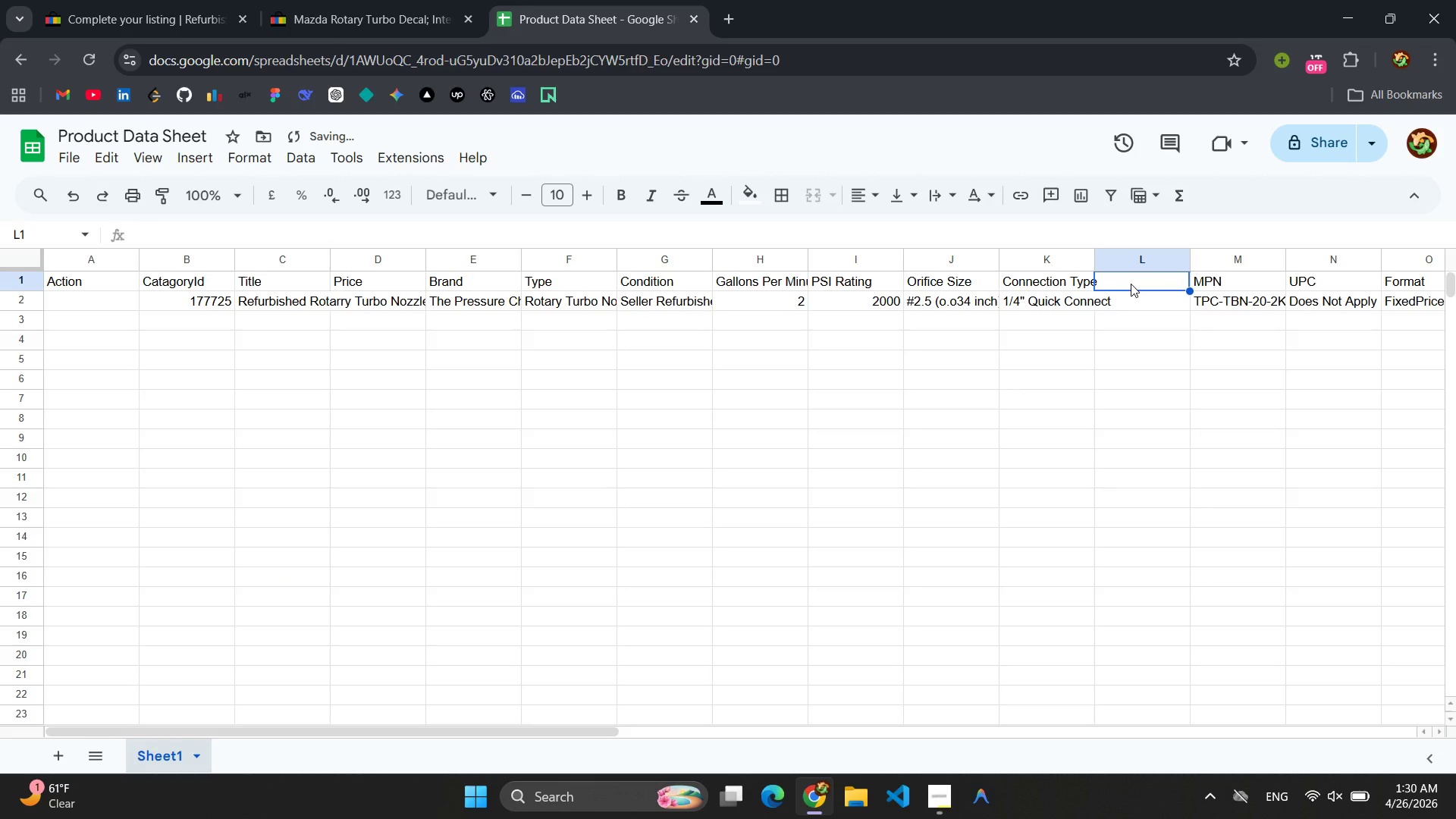 
type(Mx)
key(Backspace)
type(ax Temperature)
 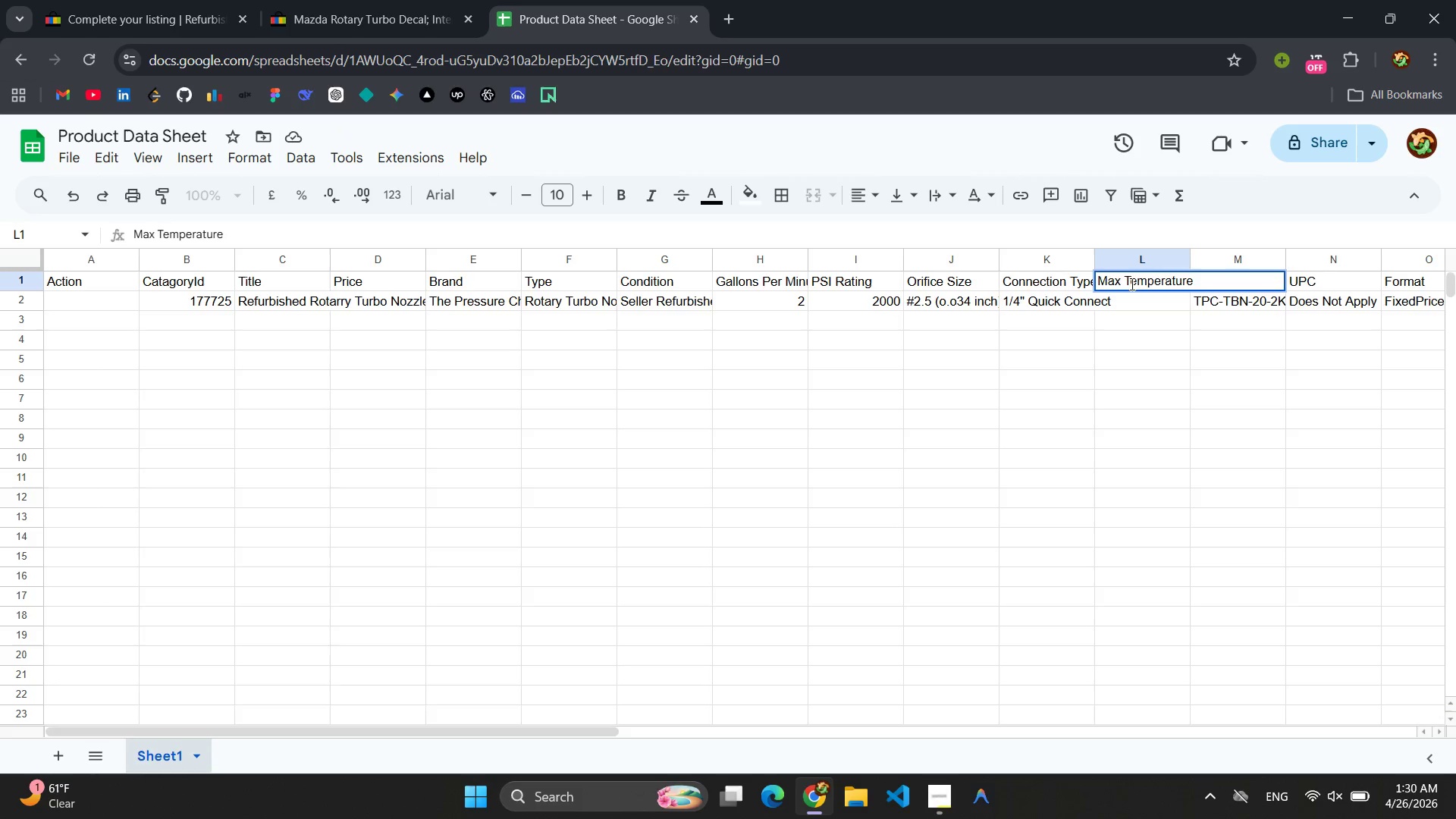 
left_click([1153, 305])
 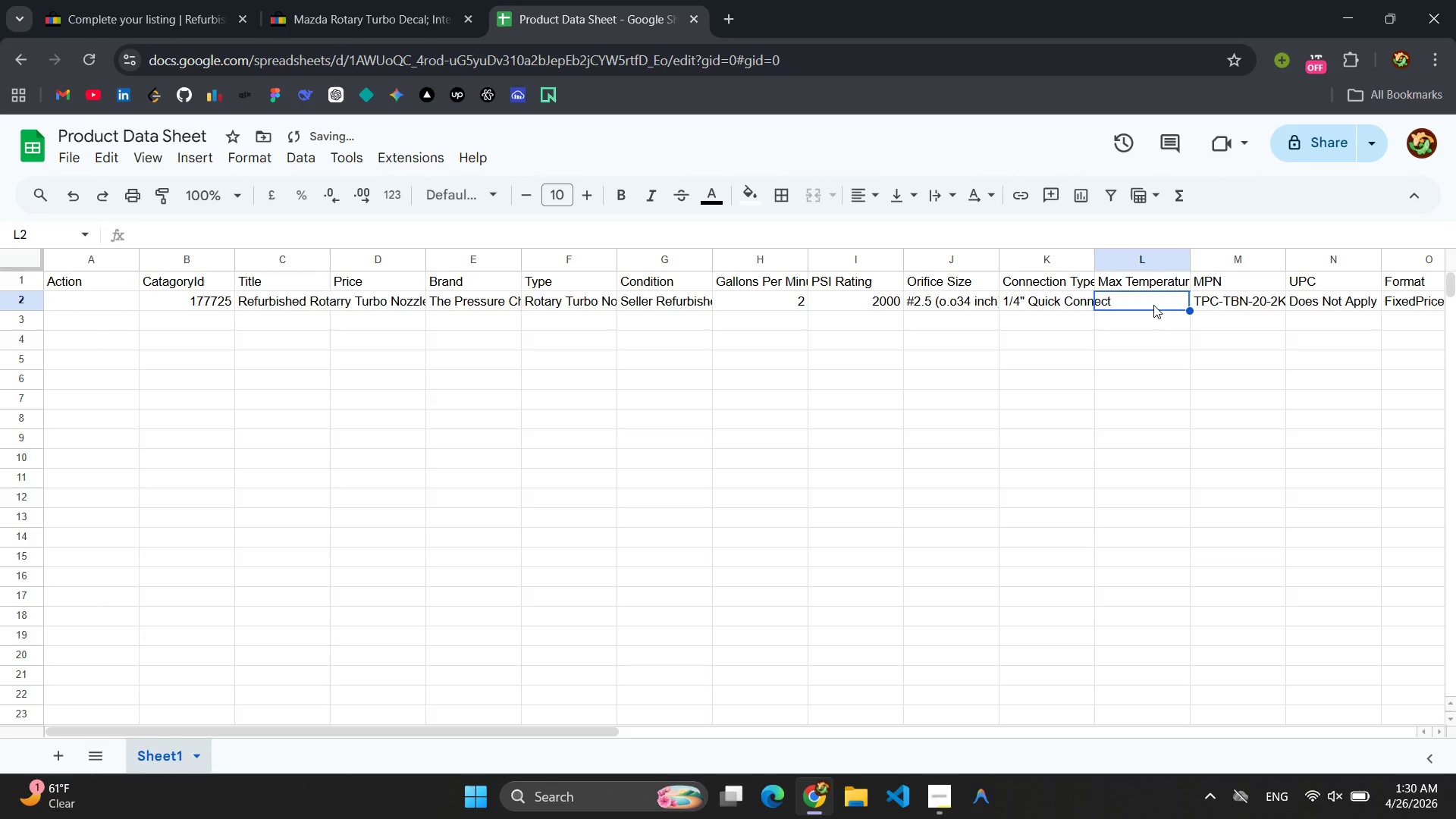 
key(Control+V)
 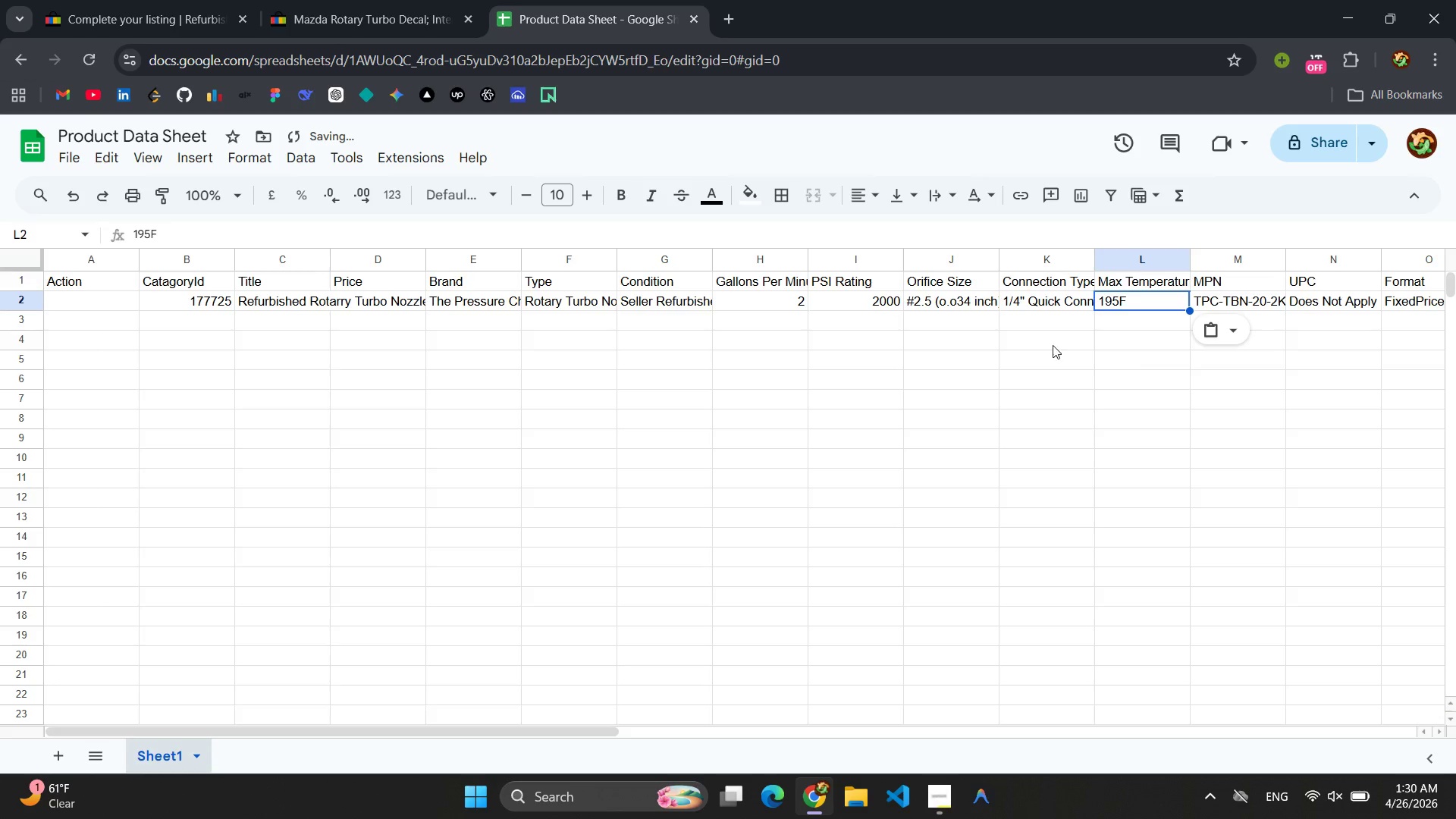 
left_click([129, 10])
 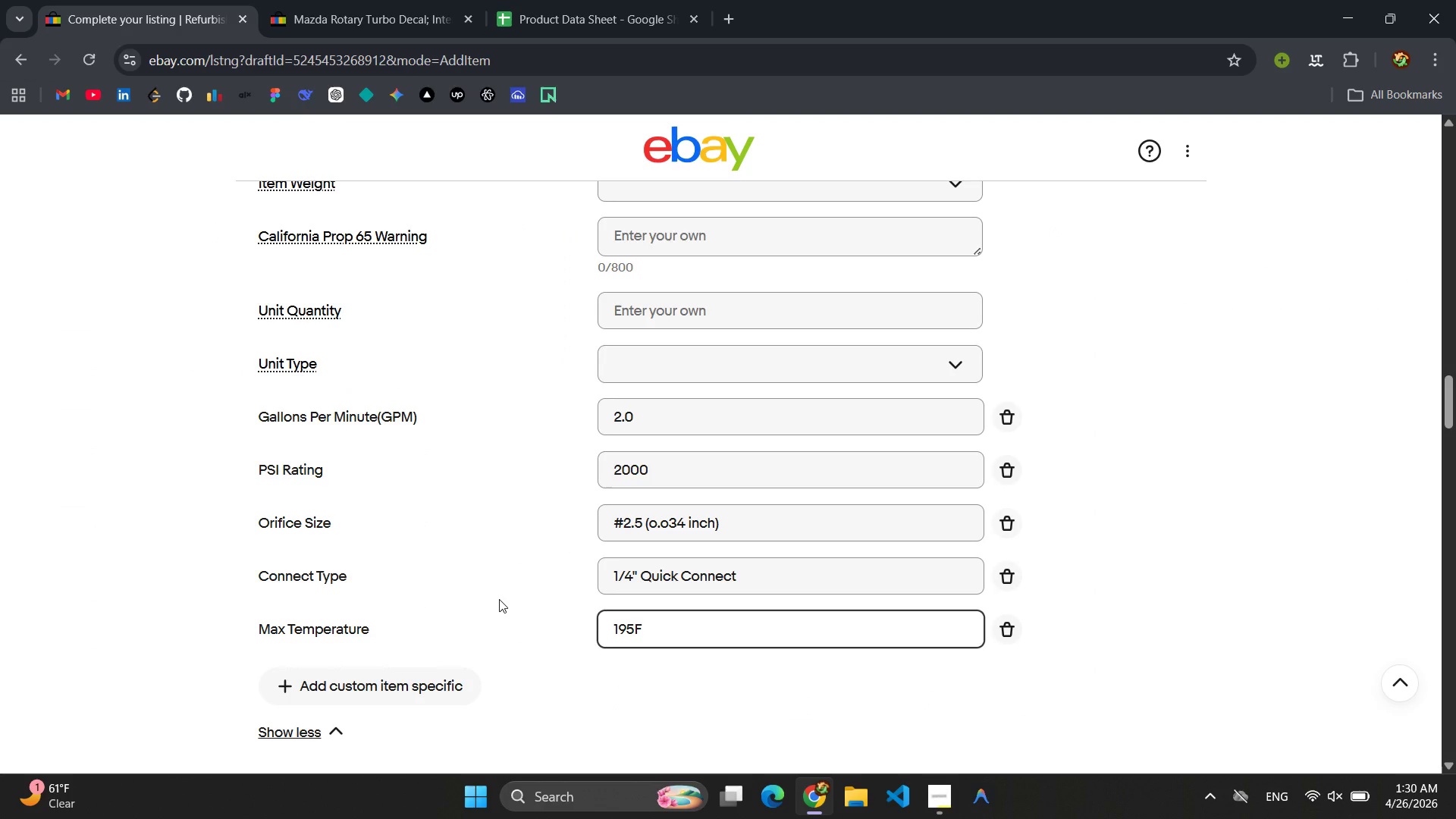 
wait(5.11)
 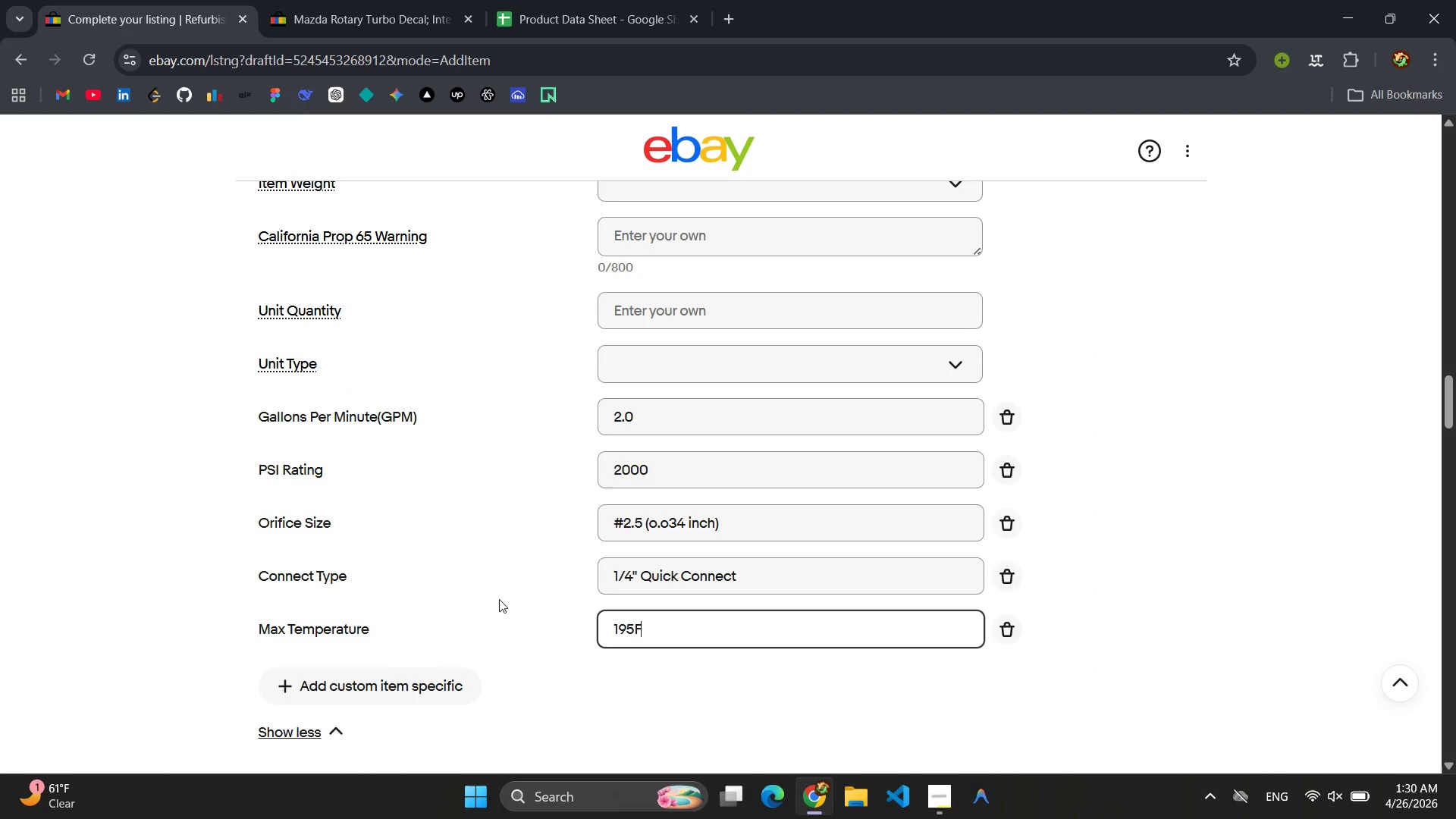 
scroll: coordinate [508, 523], scroll_direction: down, amount: 2.0
 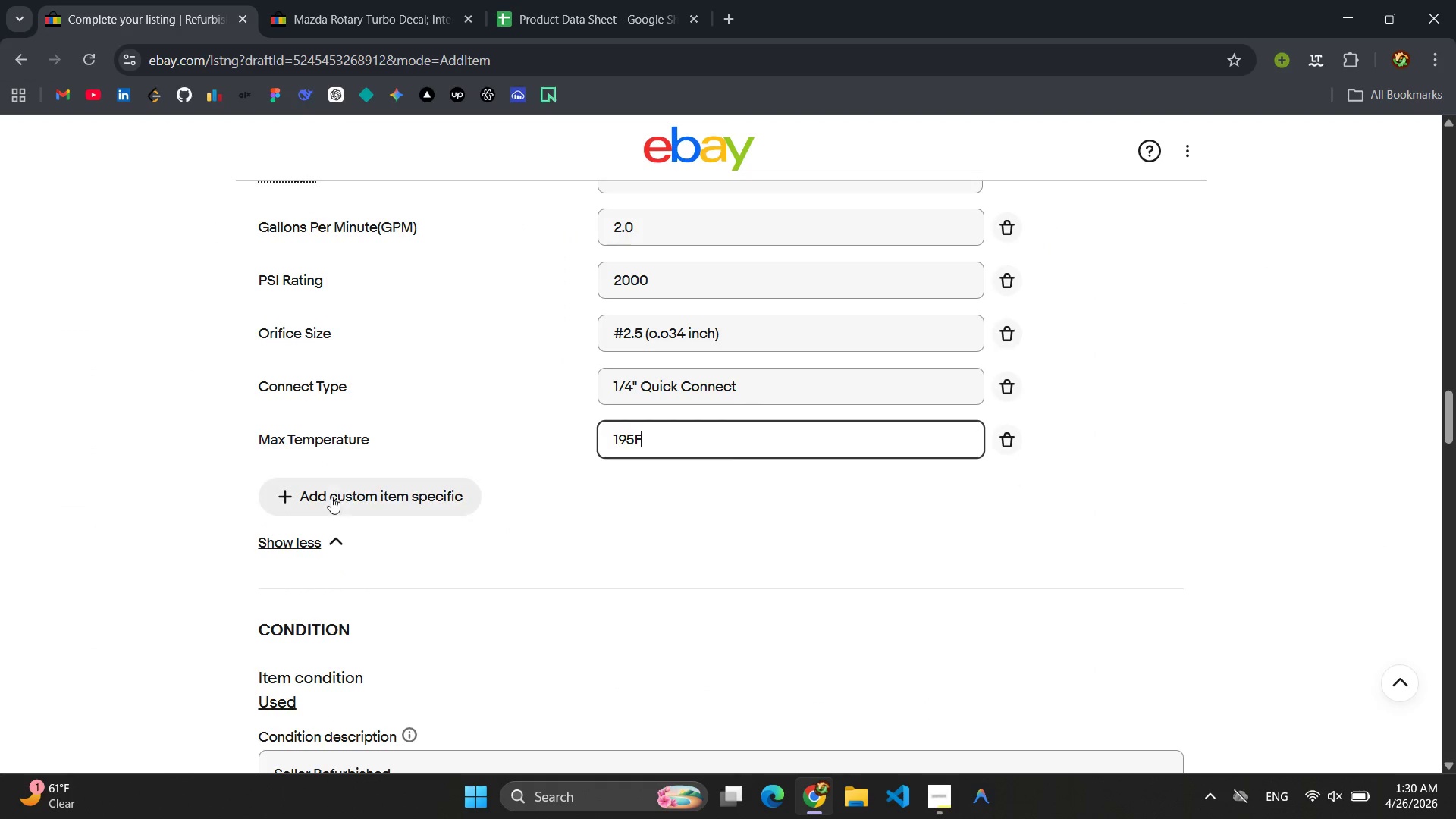 
left_click([330, 495])
 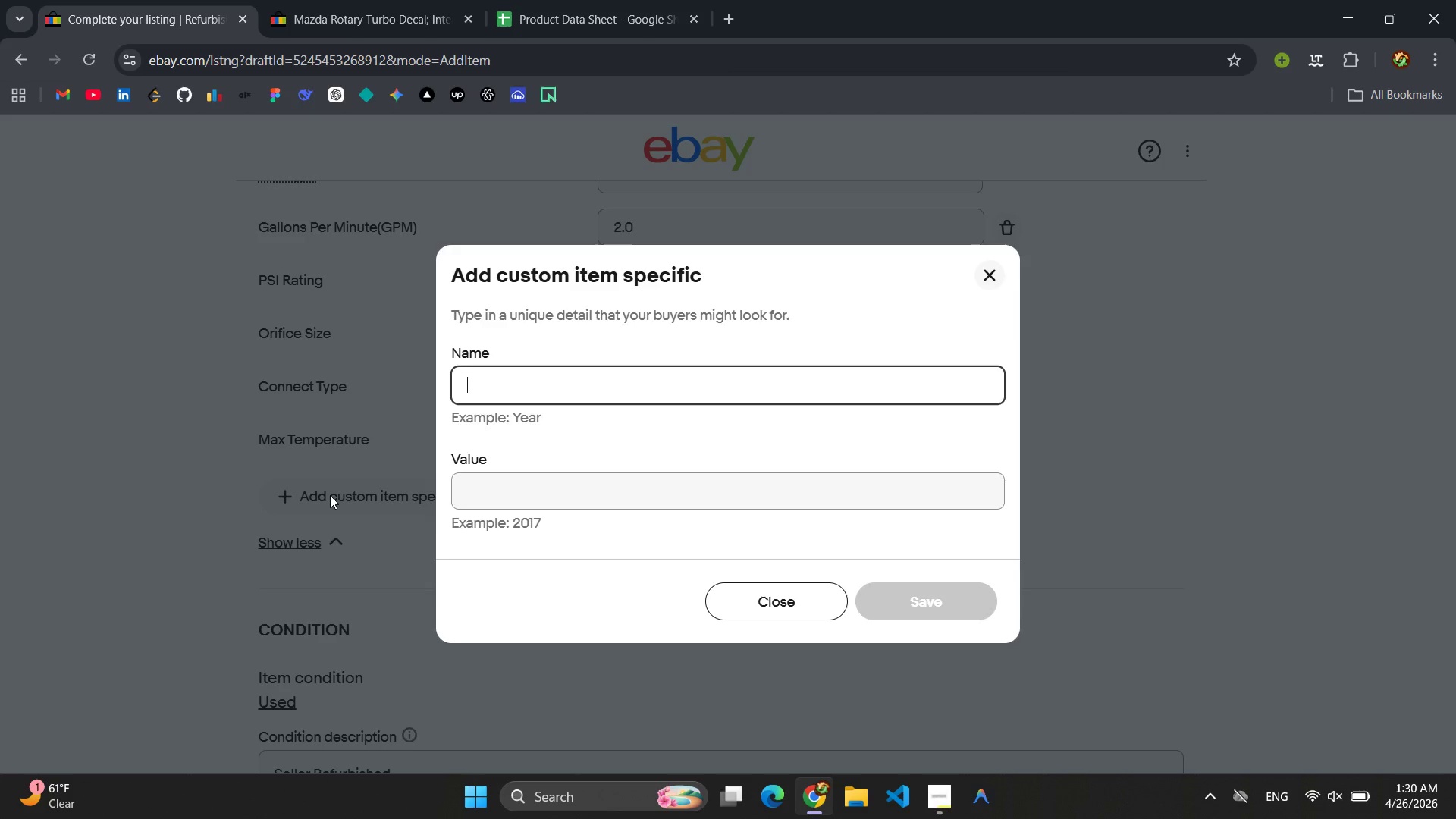 
type(Mater)
 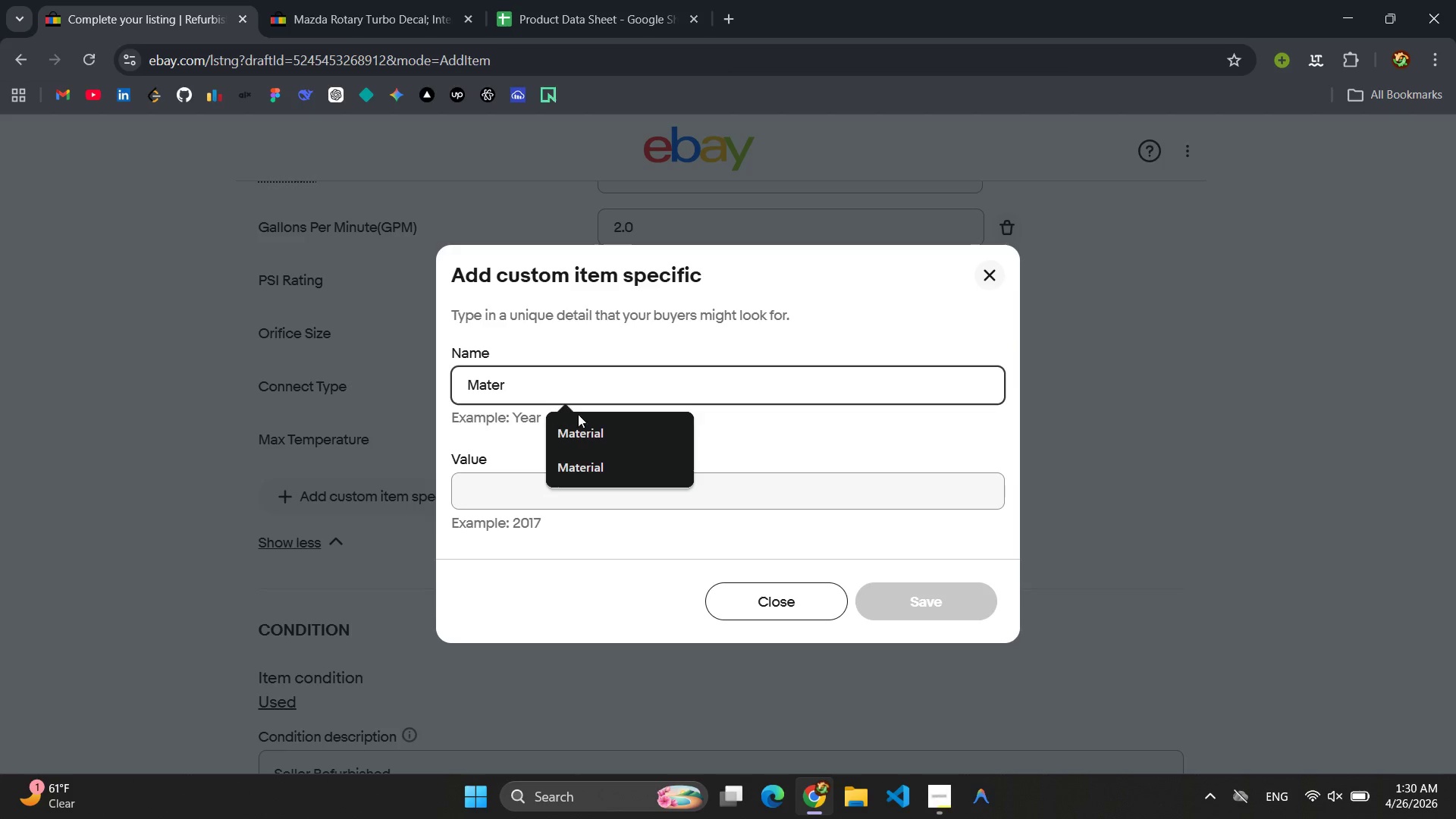 
left_click([599, 422])
 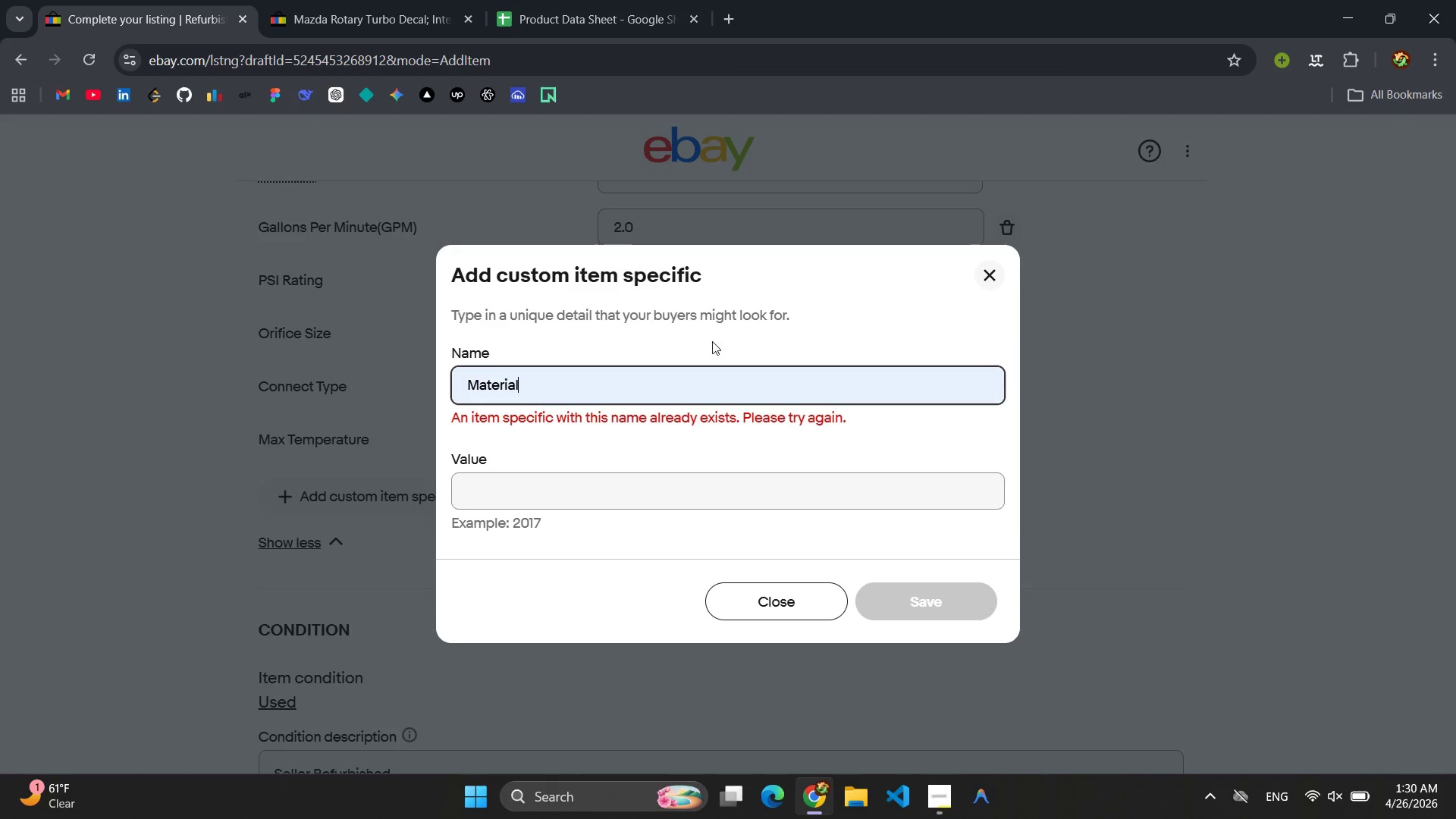 
left_click([988, 280])
 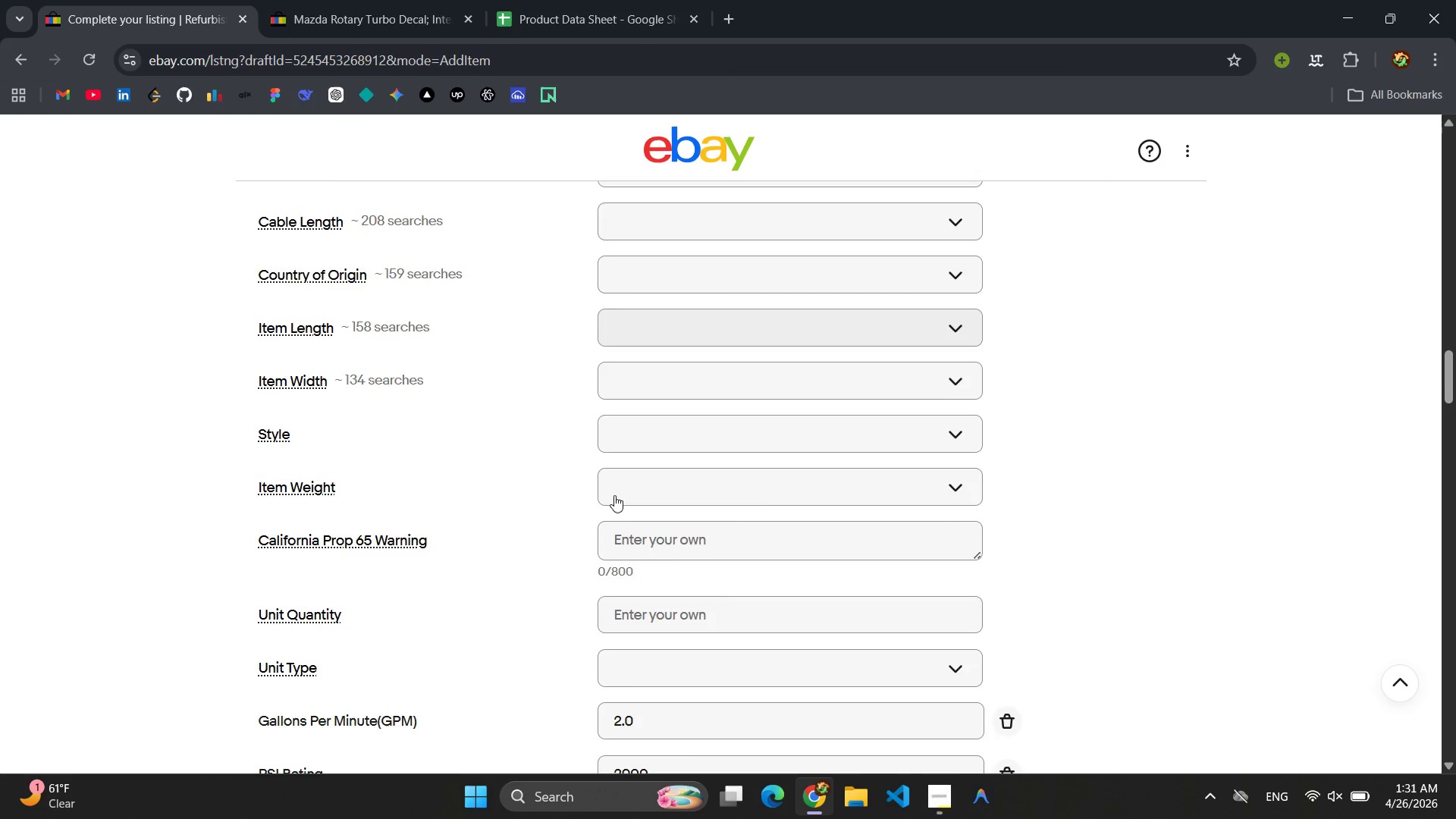 
wait(22.47)
 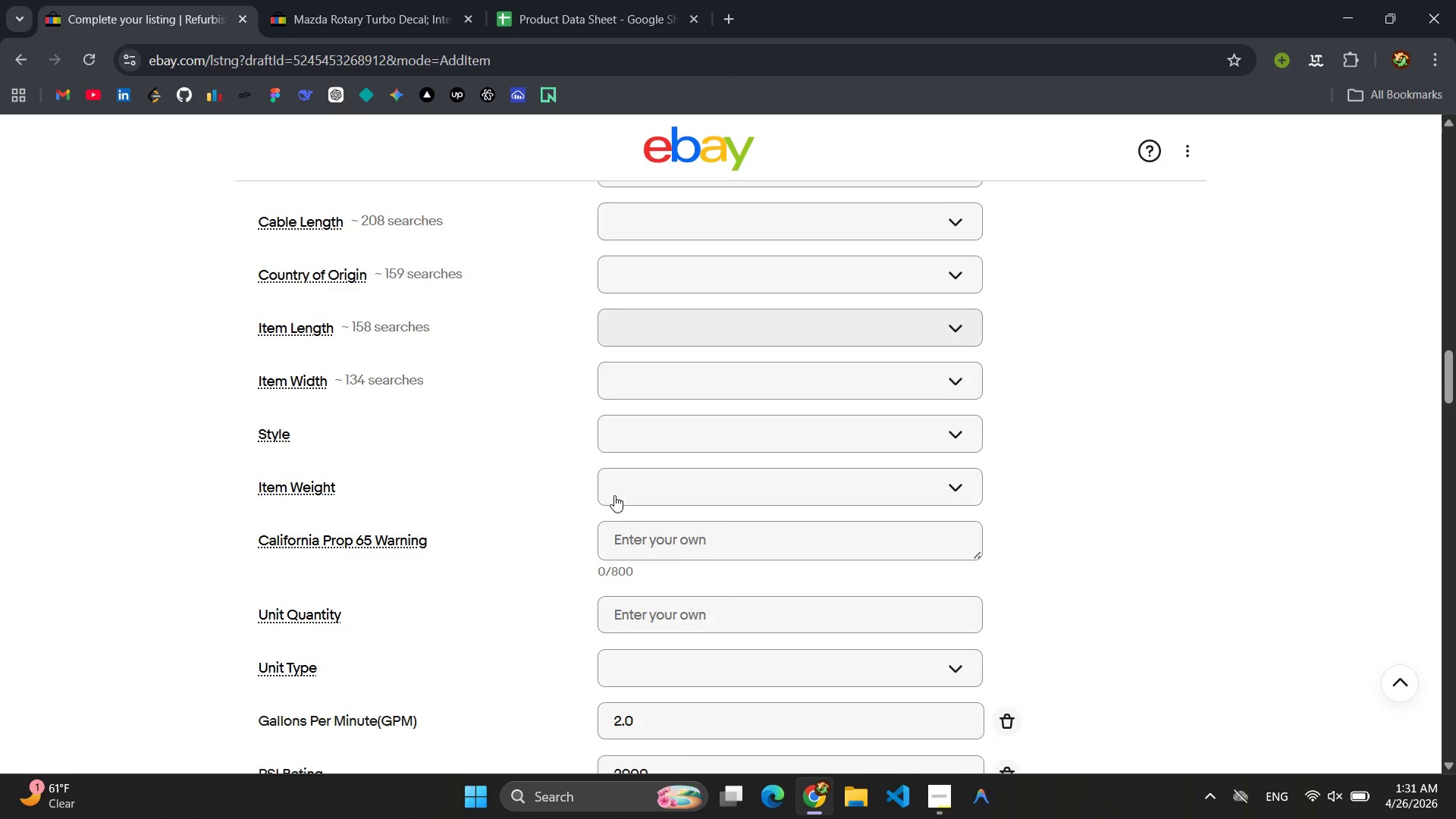 
left_click([677, 402])
 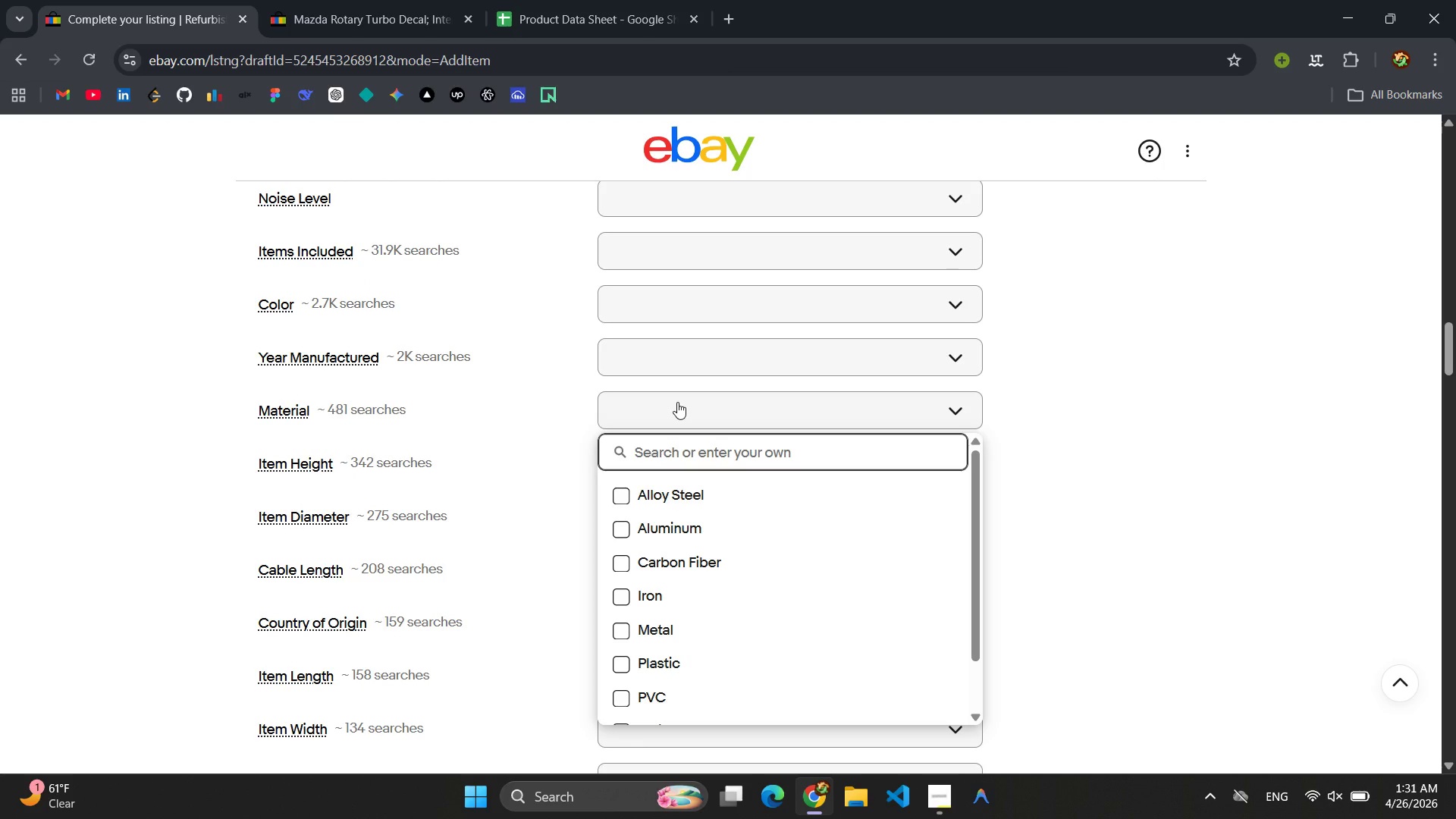 
type(Stainless Steel, Br)
key(Backspace)
key(Backspace)
key(Backspace)
key(Backspace)
 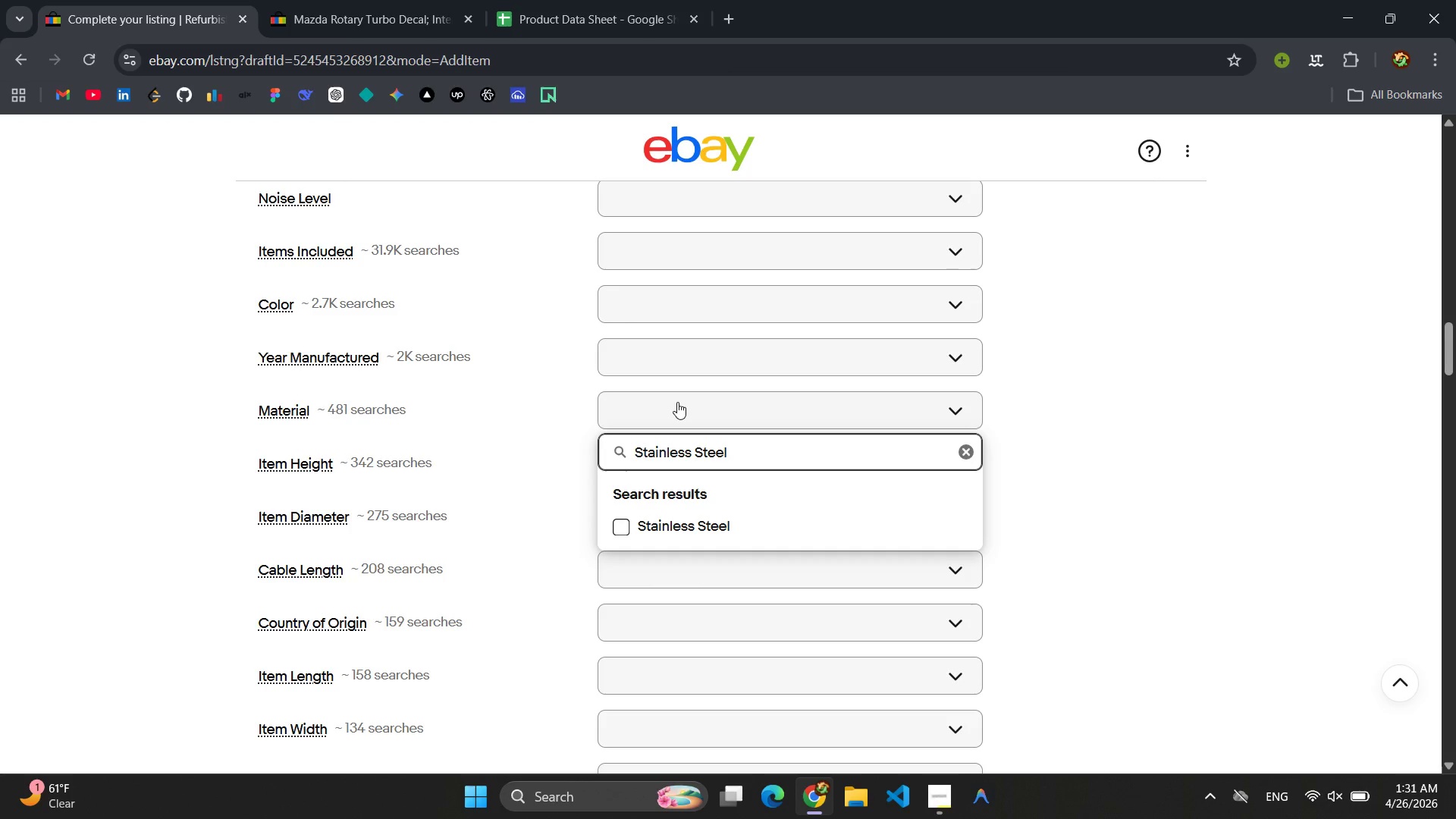 
key(Enter)
 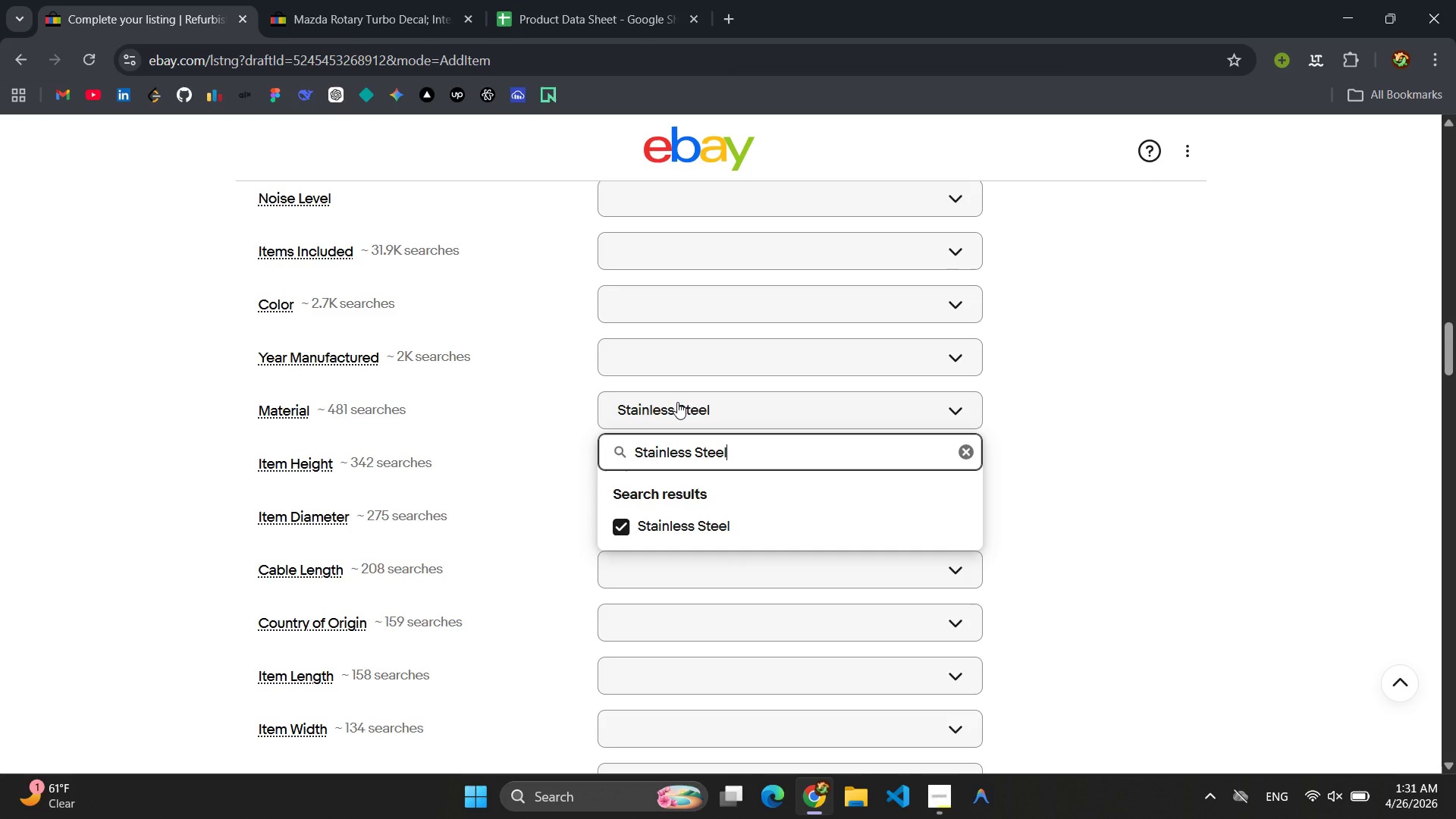 
hold_key(key=Backspace, duration=1.52)
 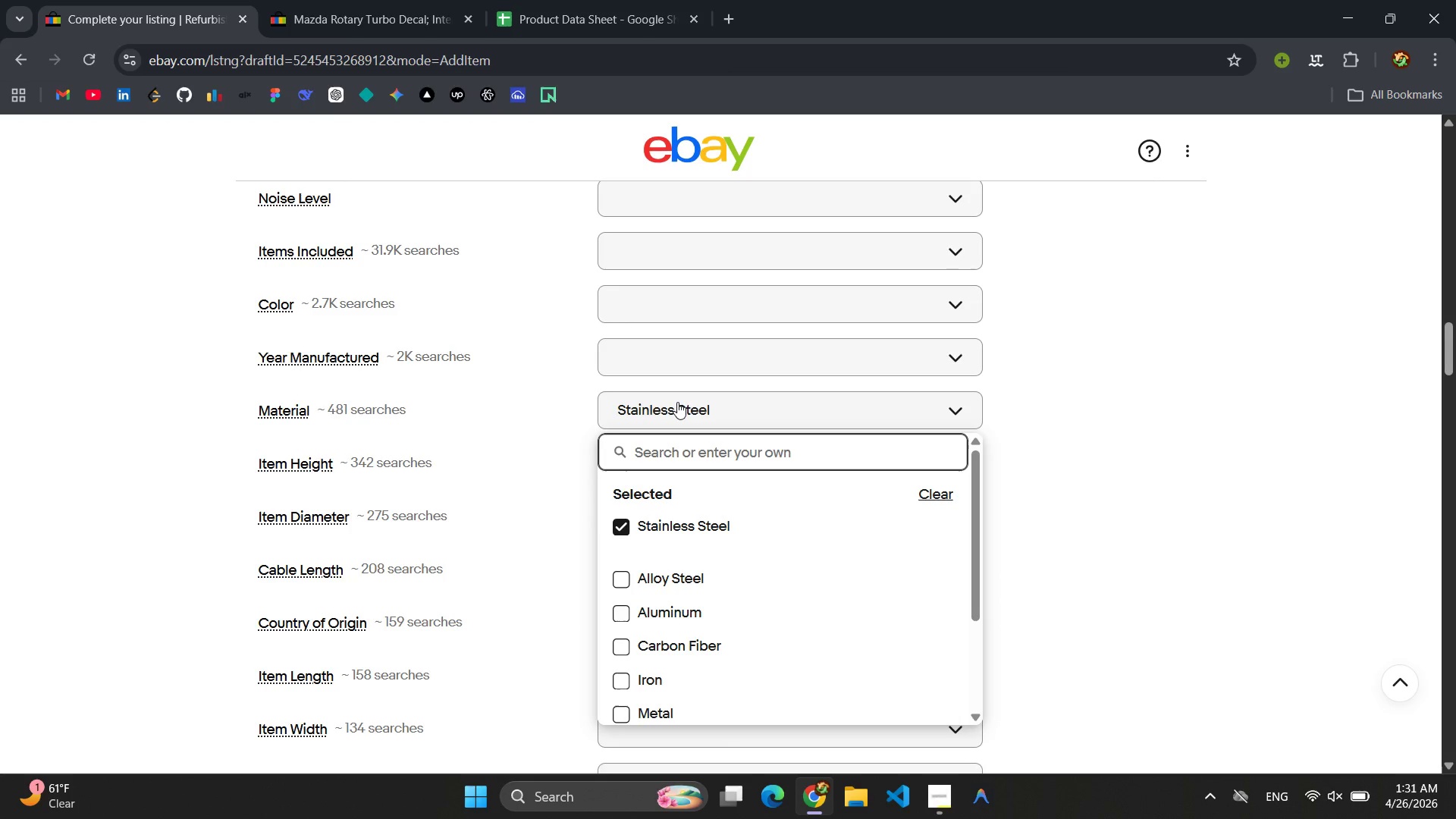 
hold_key(key=Backspace, duration=0.53)
 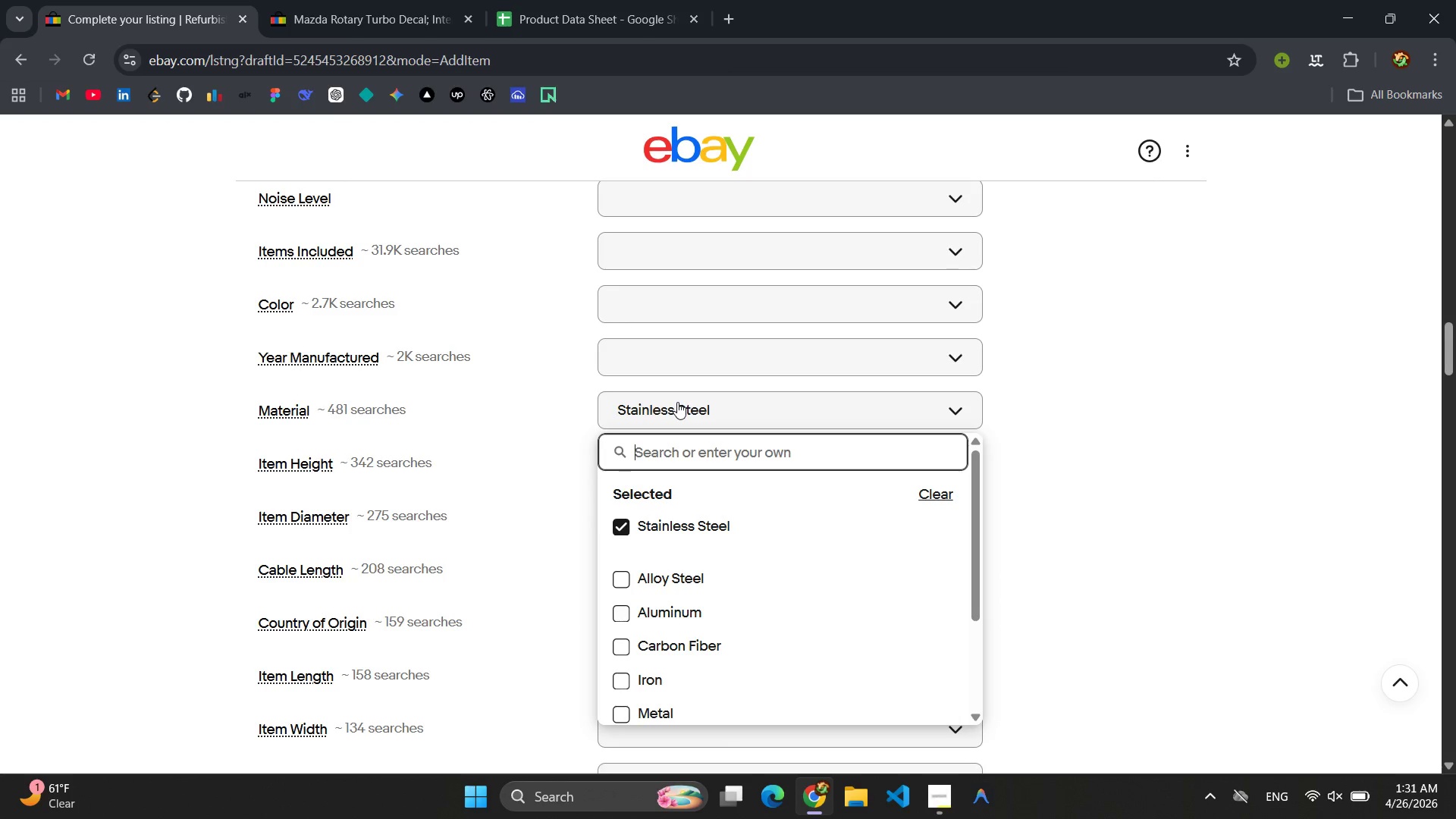 
hold_key(key=Backspace, duration=1.59)
 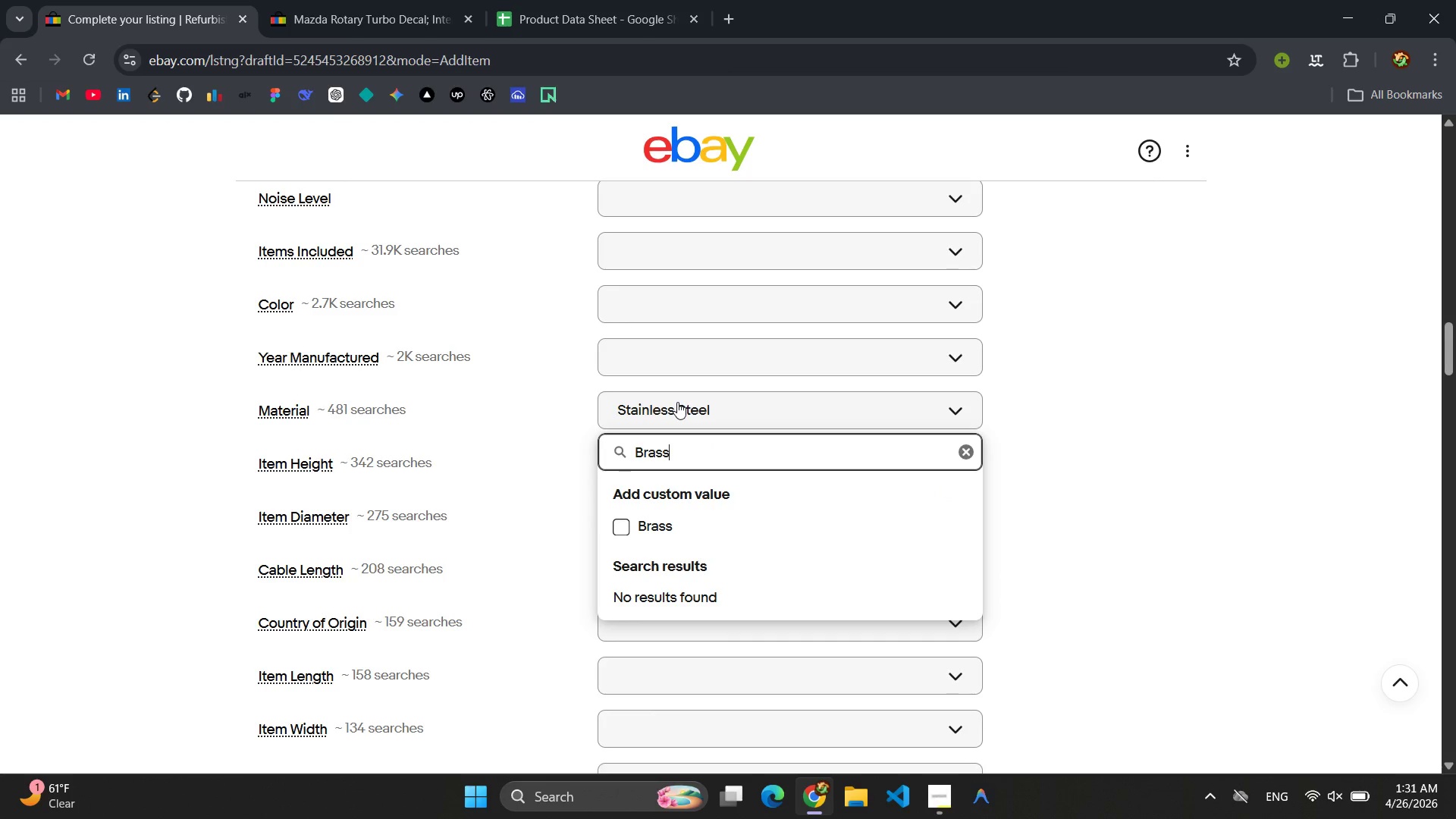 
type(Breass)
 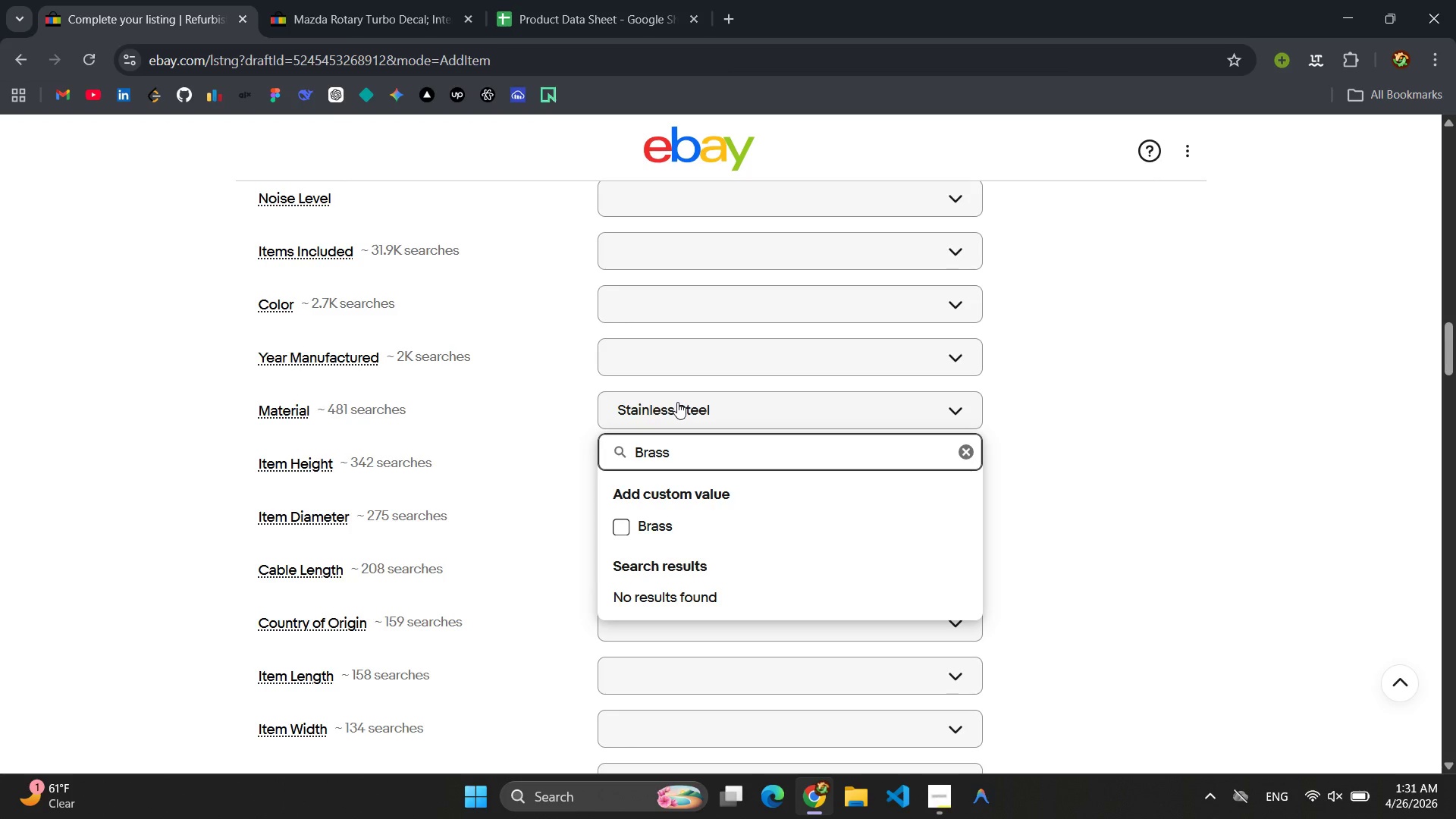 
key(Enter)
 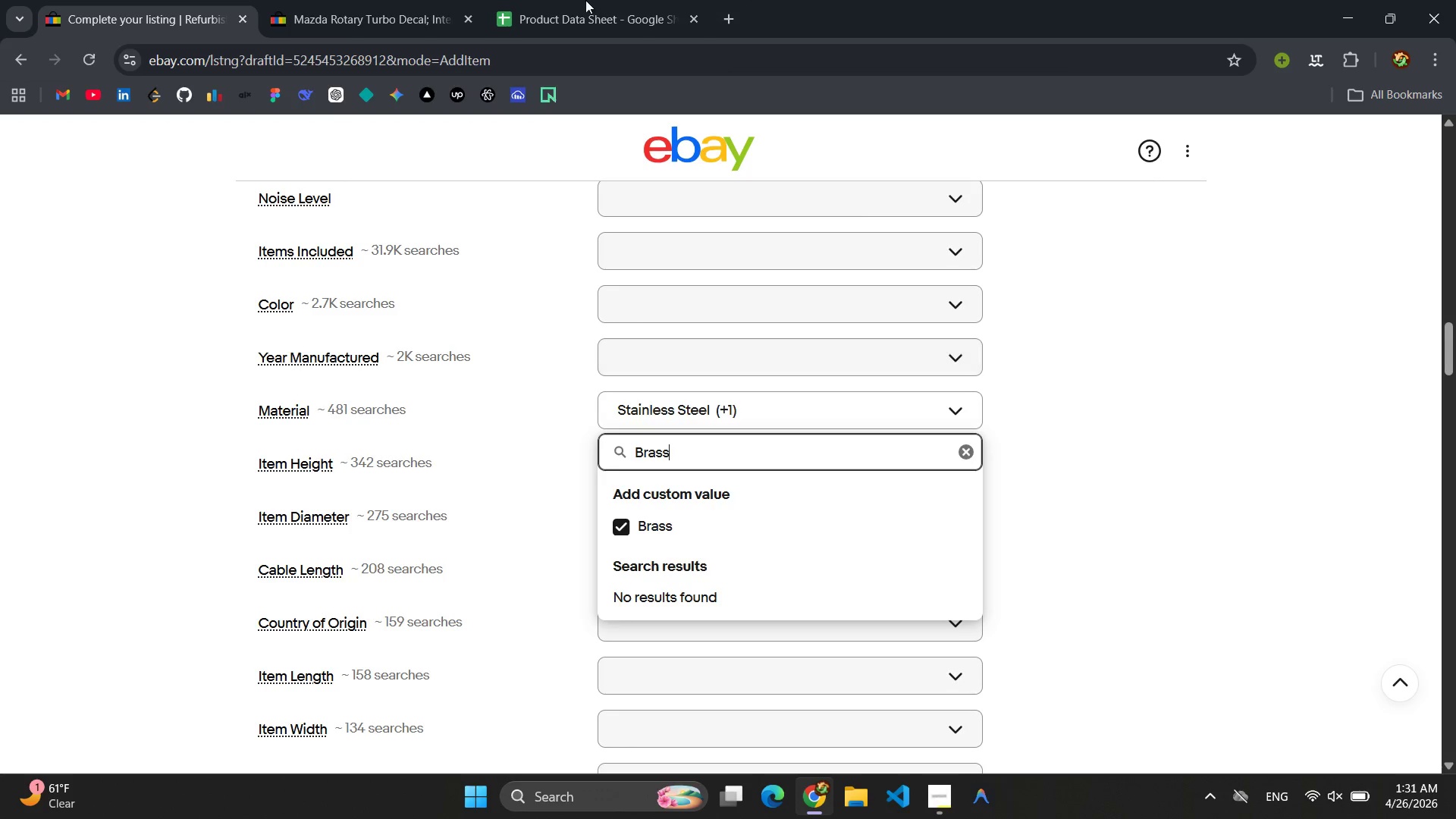 
left_click([561, 0])
 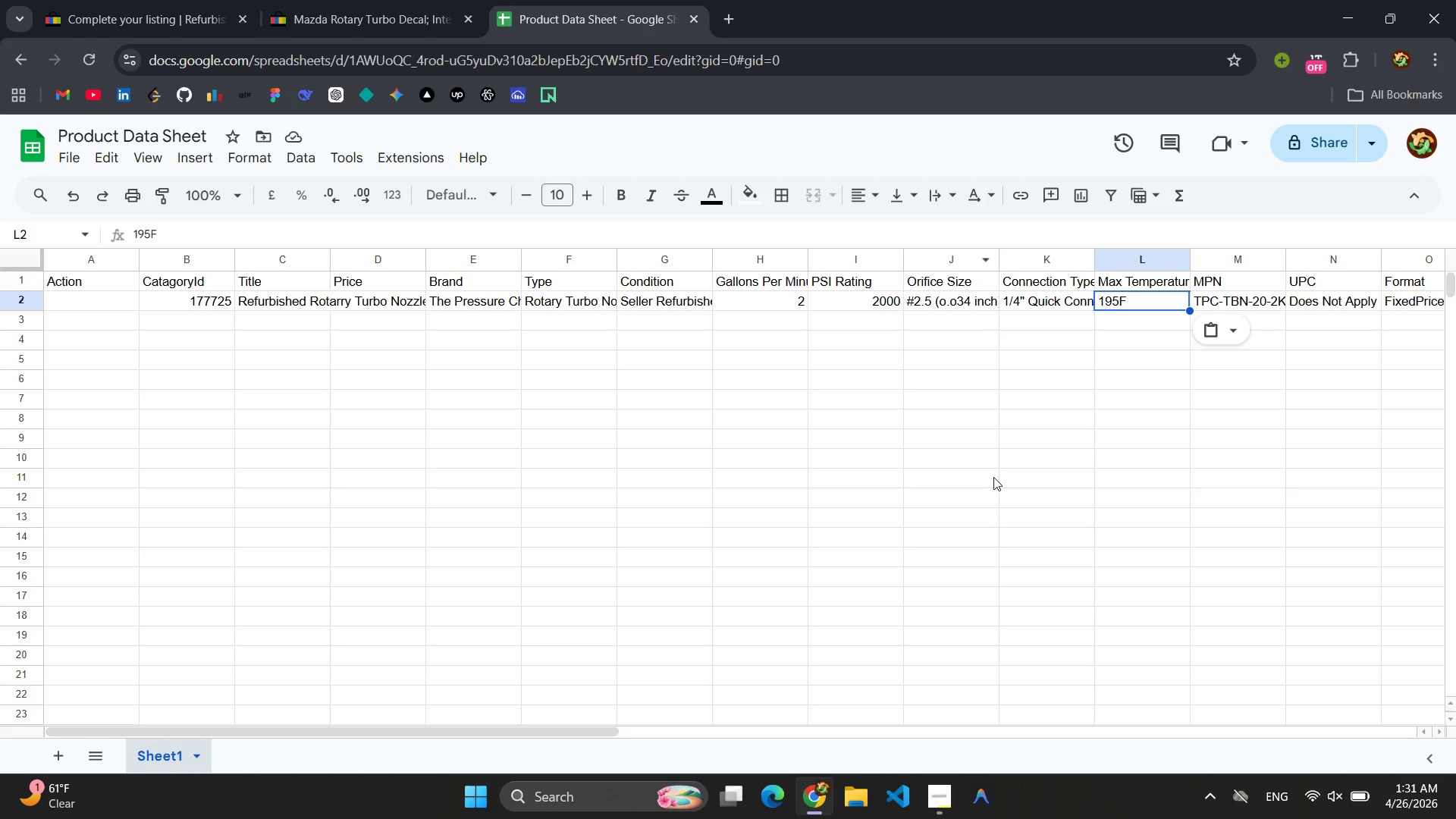 
left_click([999, 491])
 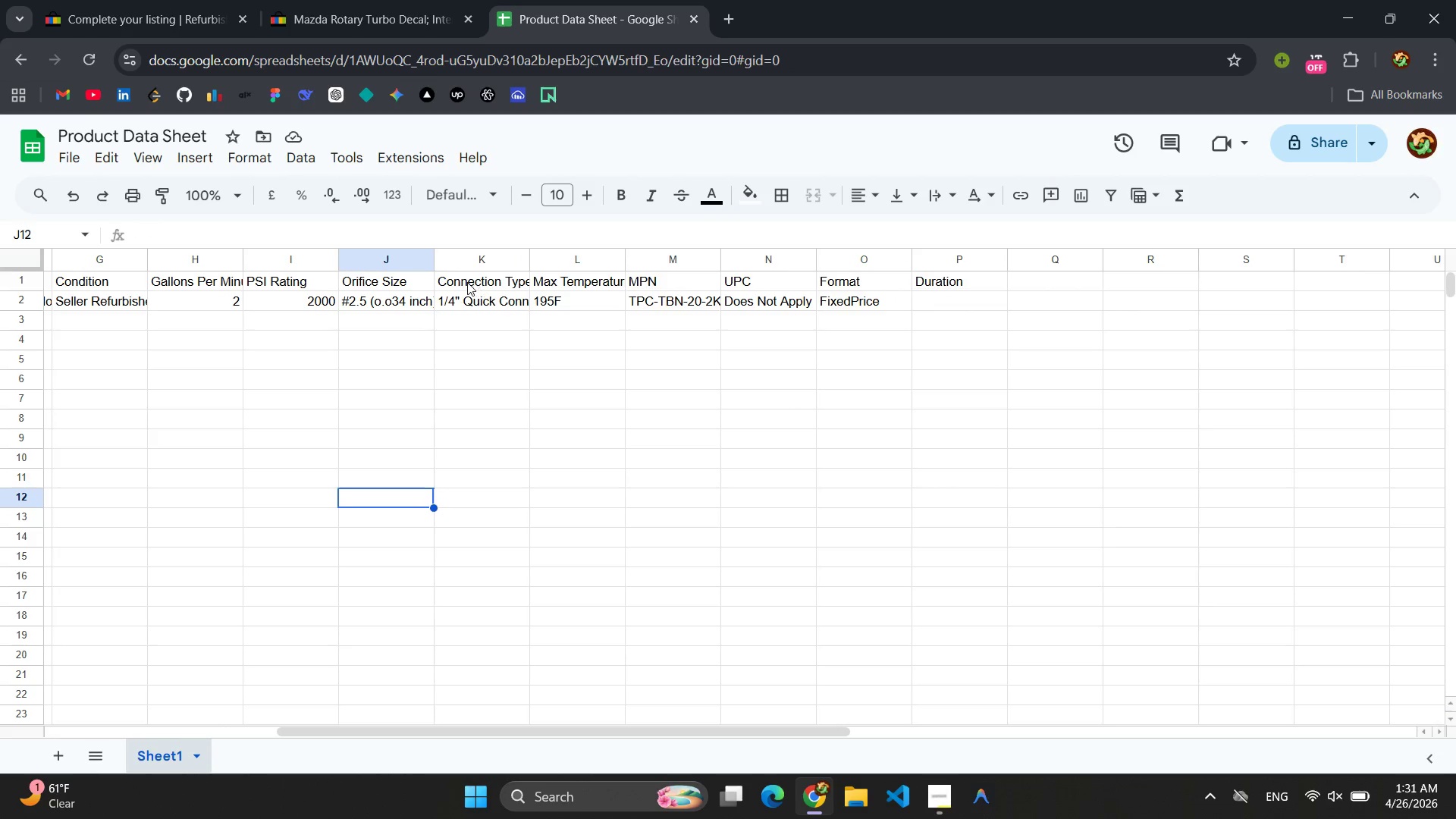 
left_click([389, 285])
 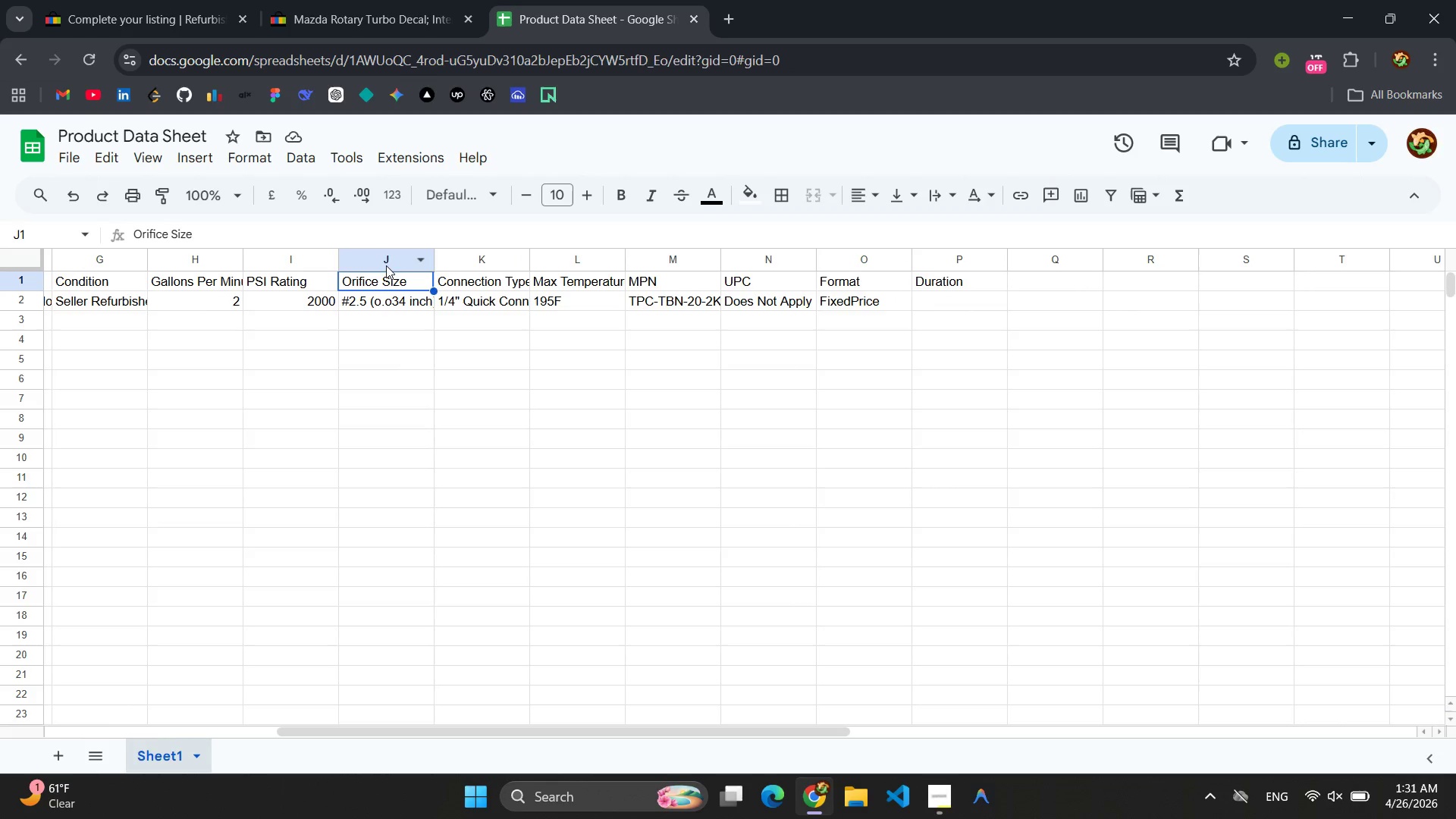 
left_click([385, 265])
 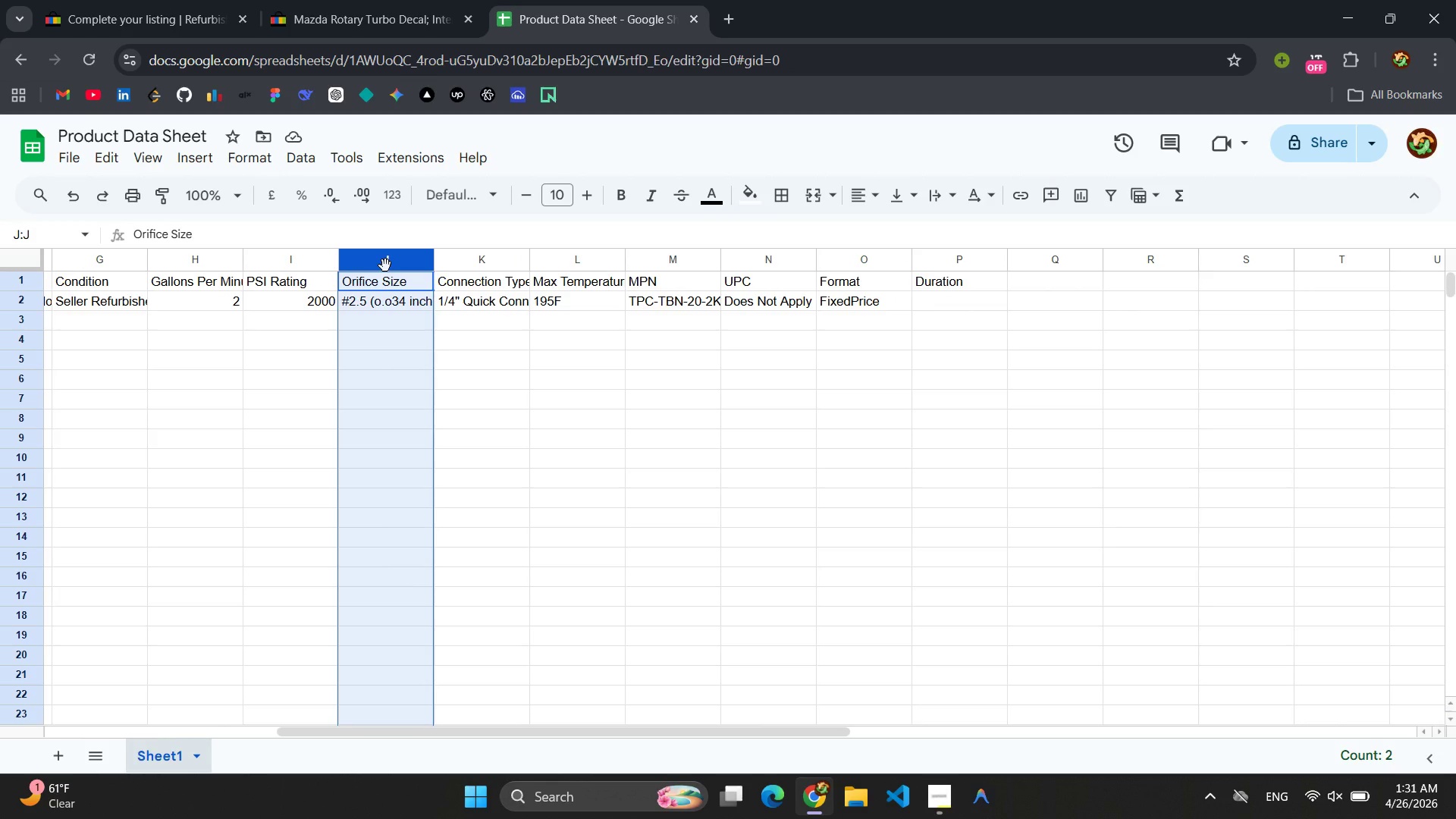 
left_click([577, 260])
 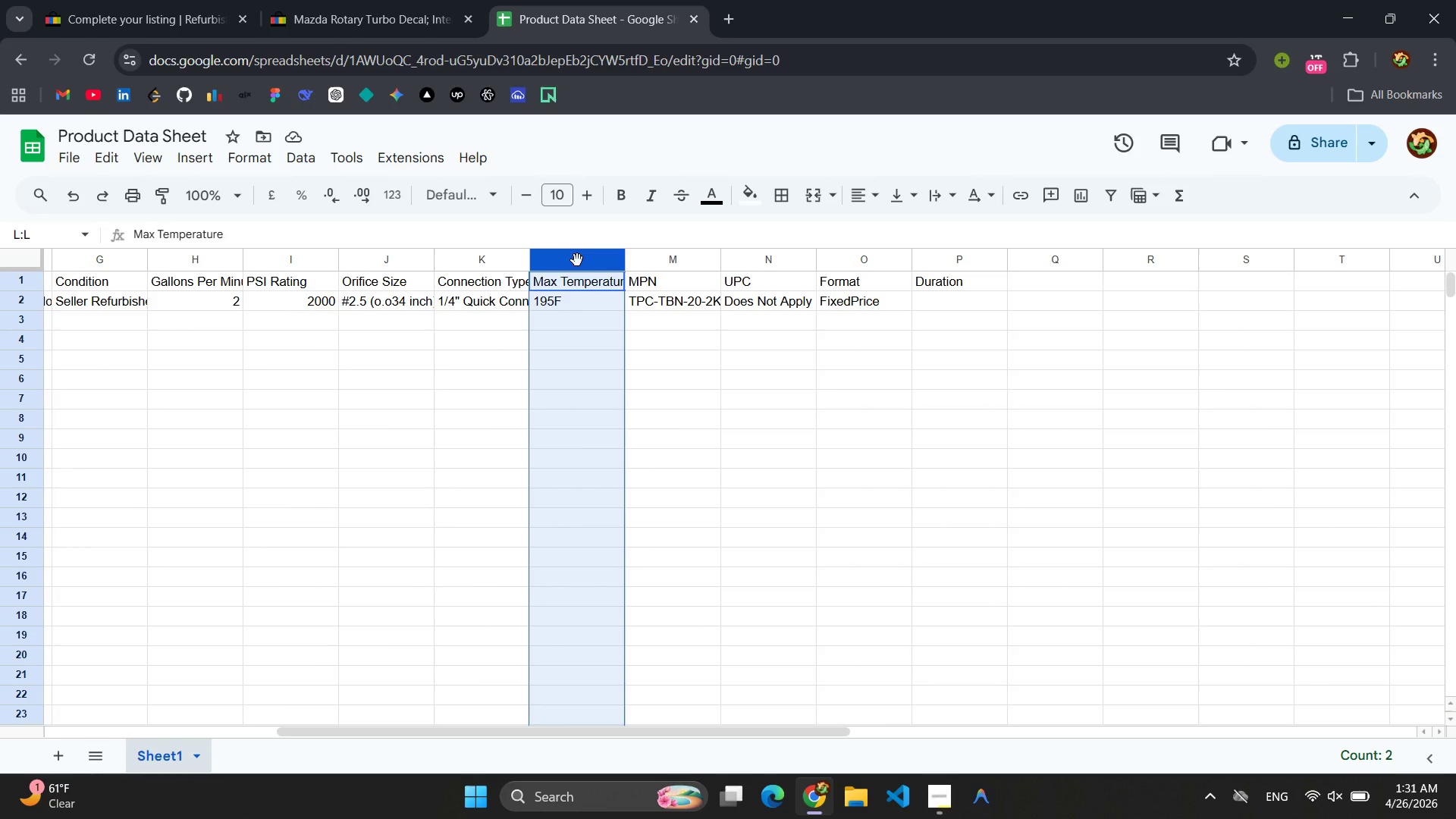 
right_click([577, 260])
 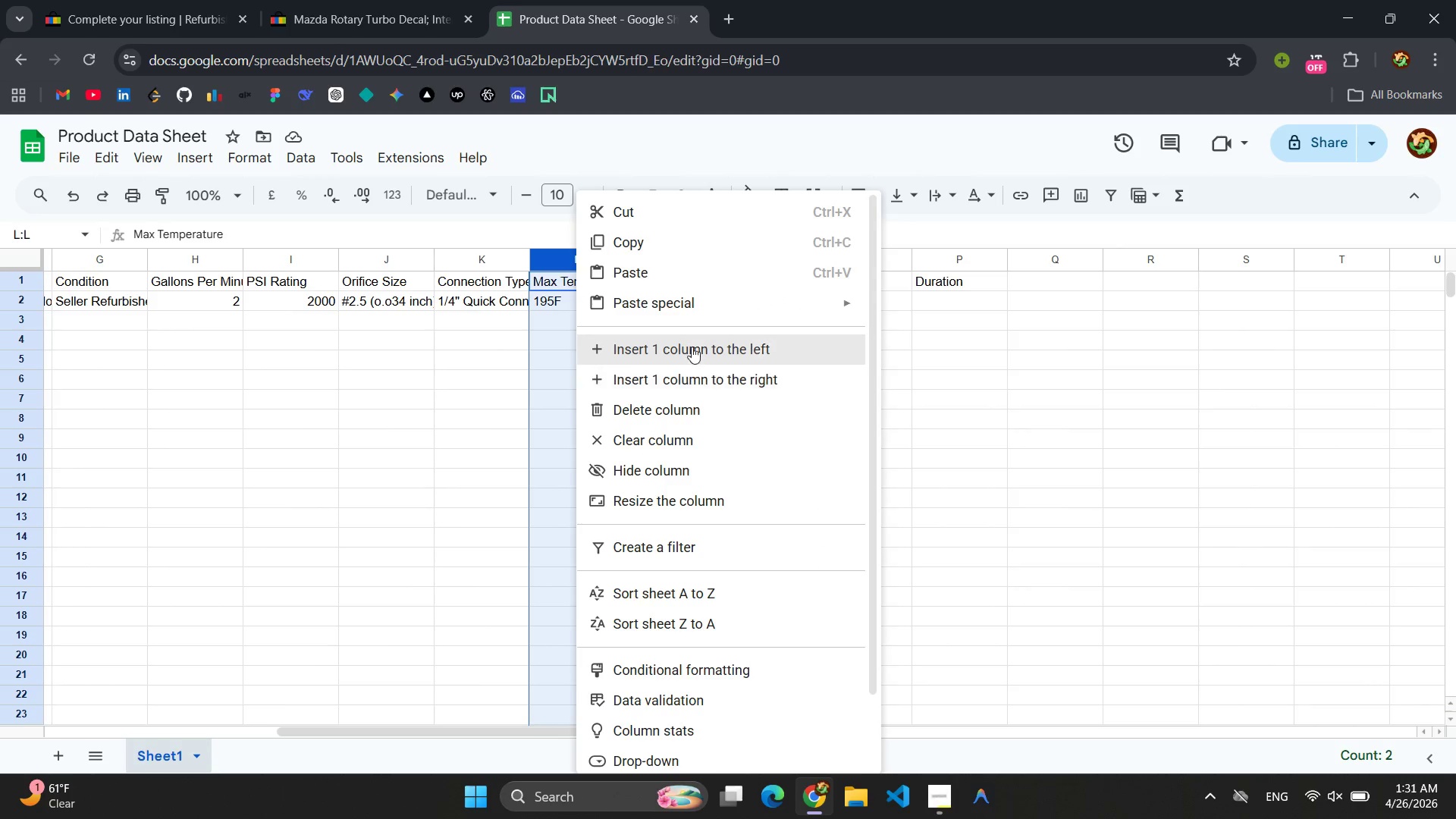 
left_click([699, 372])
 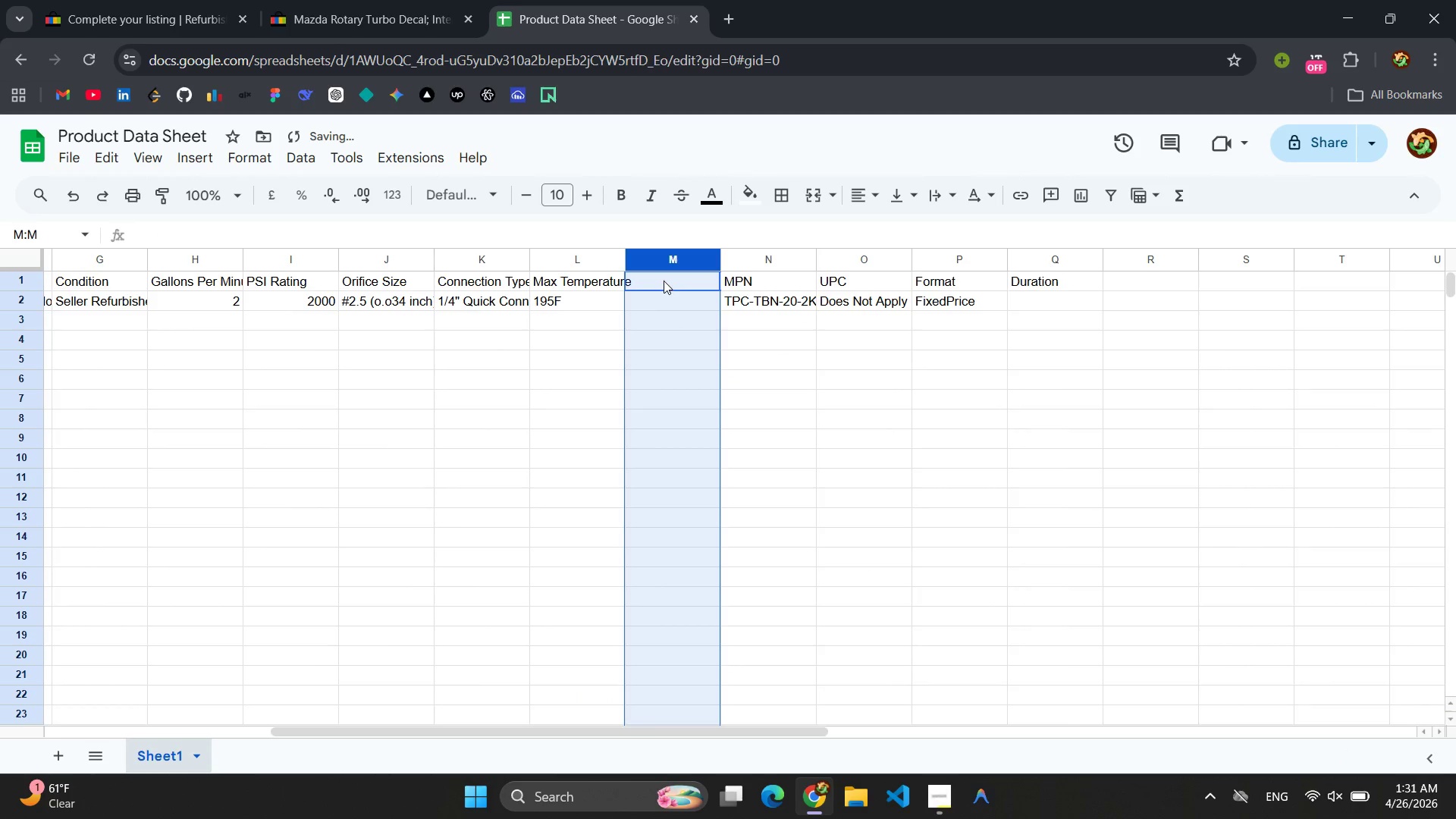 
left_click([664, 281])
 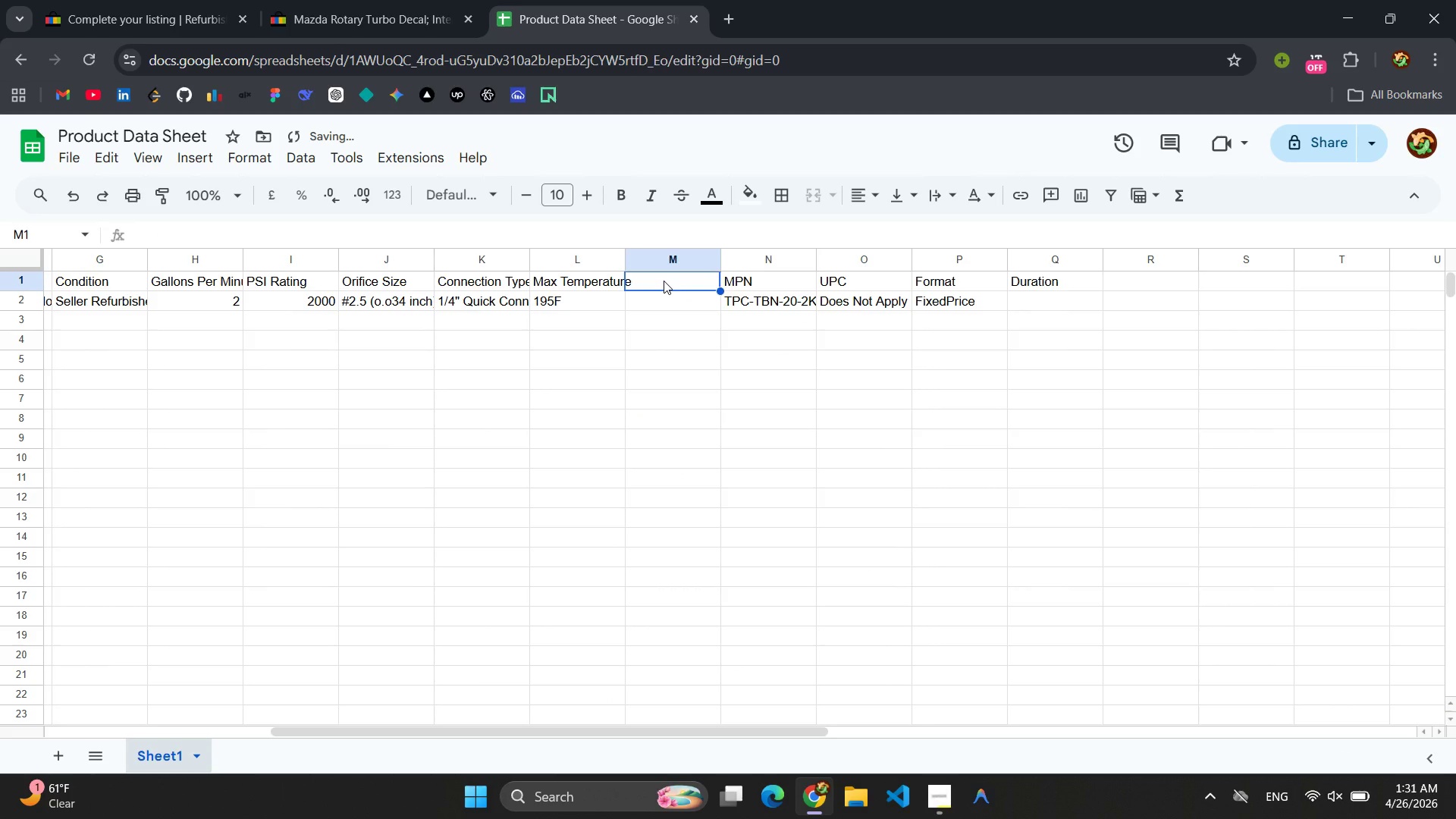 
type(Material )
 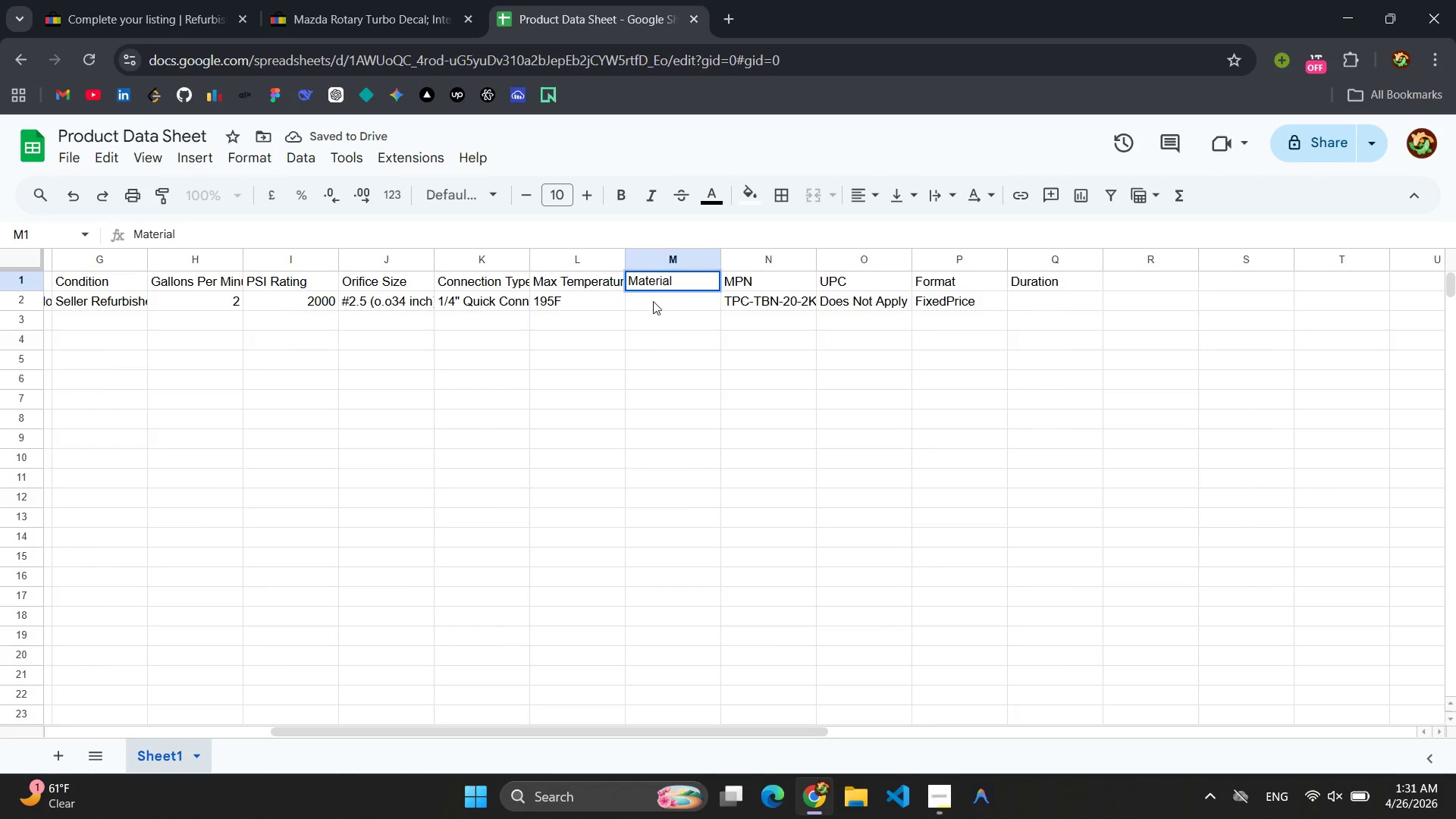 
left_click([649, 309])
 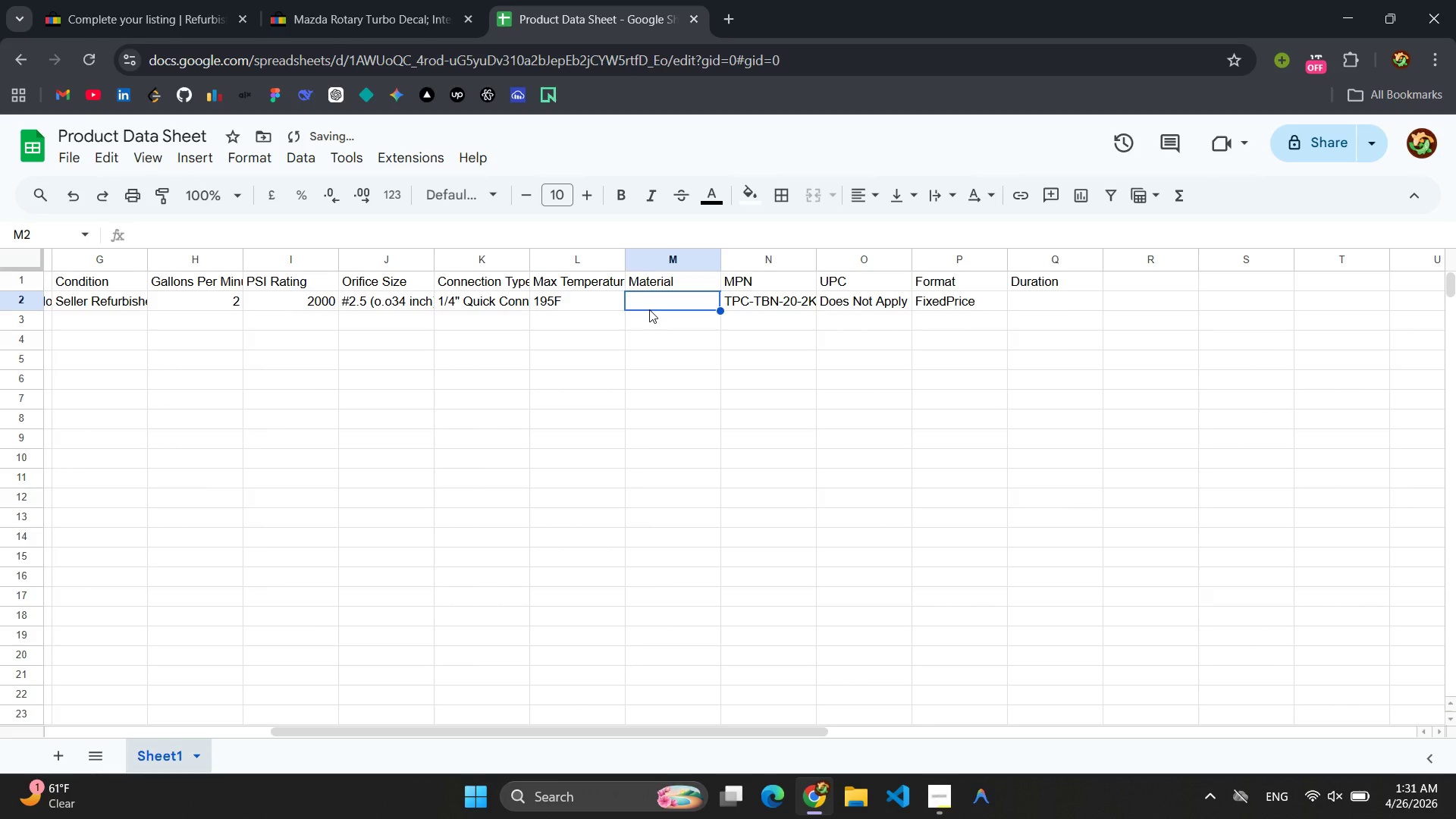 
type(Stainless Sttel )
key(Backspace)
key(Backspace)
key(Backspace)
key(Backspace)
type(eel, N)
key(Backspace)
type(Bre)
key(Backspace)
type(ass)
 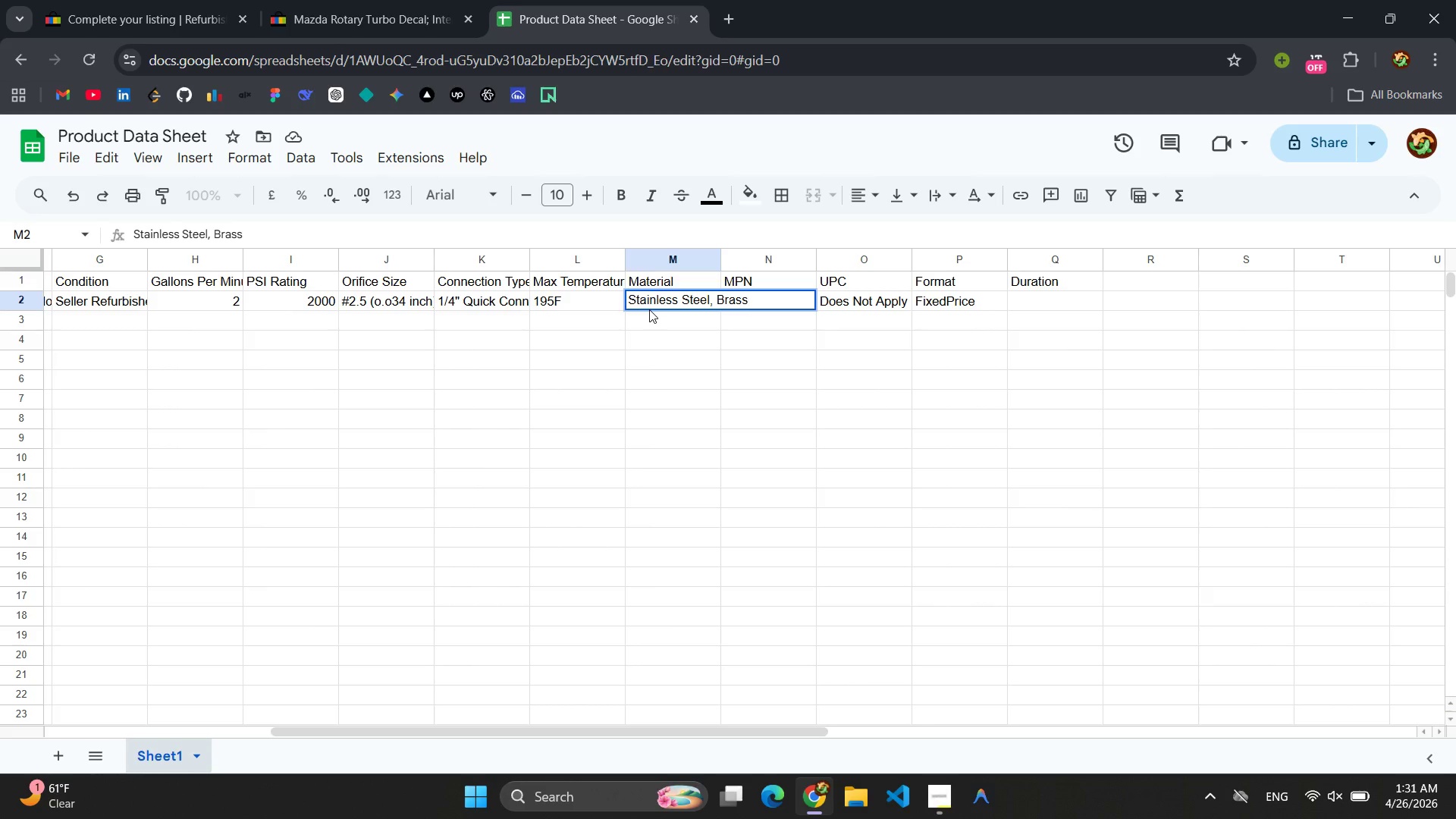 
left_click_drag(start_coordinate=[651, 316], to_coordinate=[146, 21])
 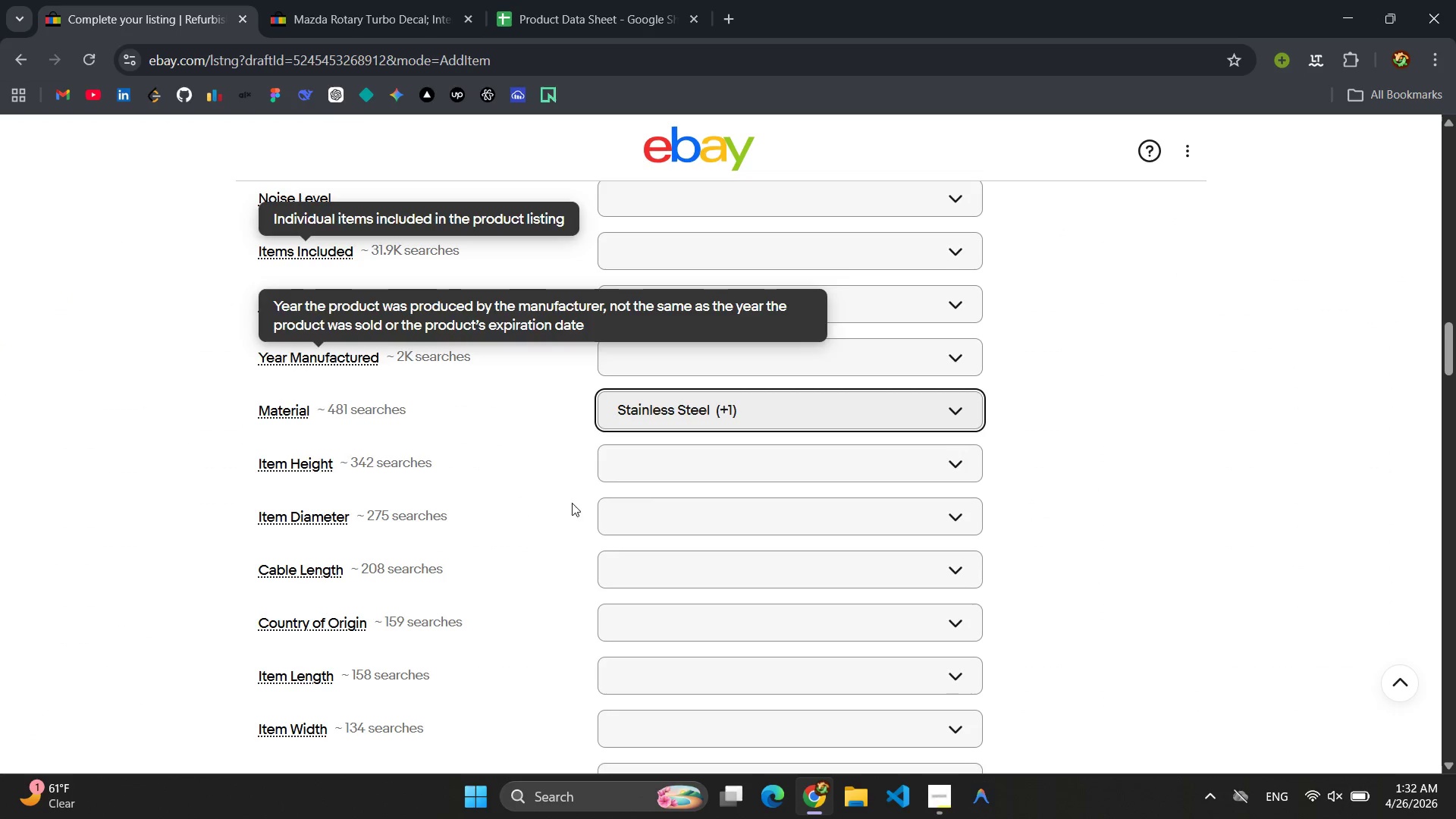 
left_click([146, 21])
 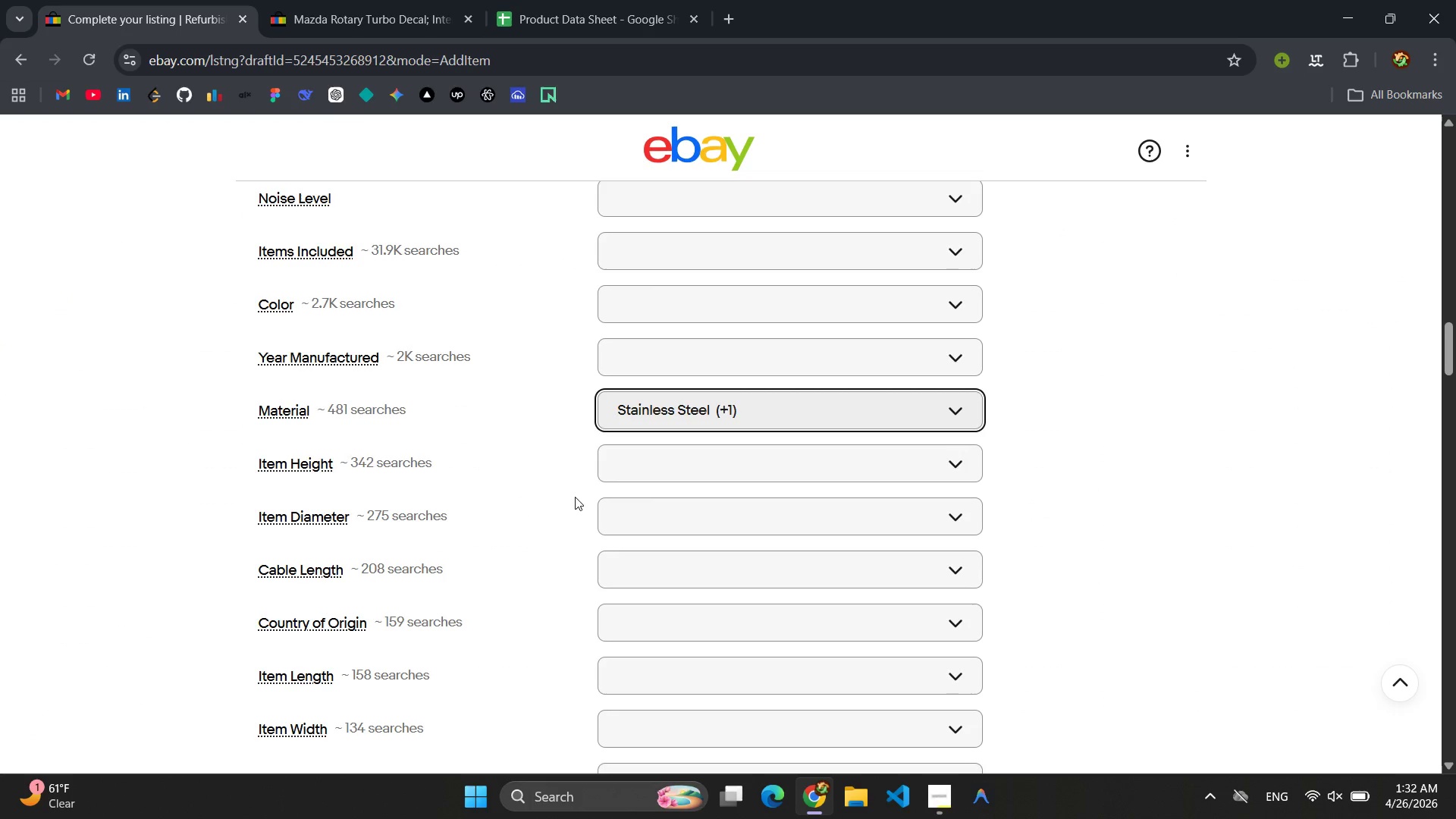 
wait(5.05)
 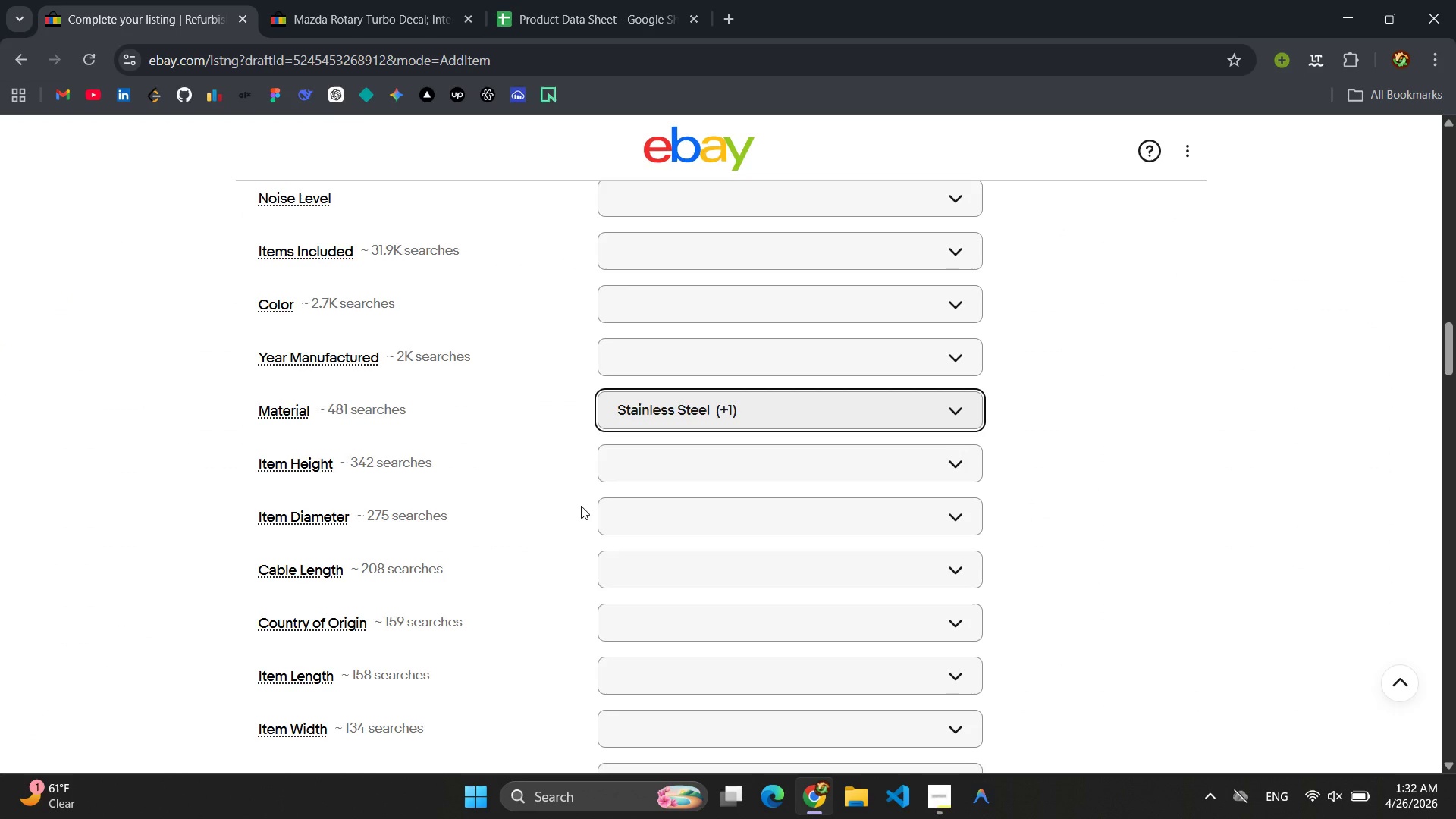 
left_click([642, 309])
 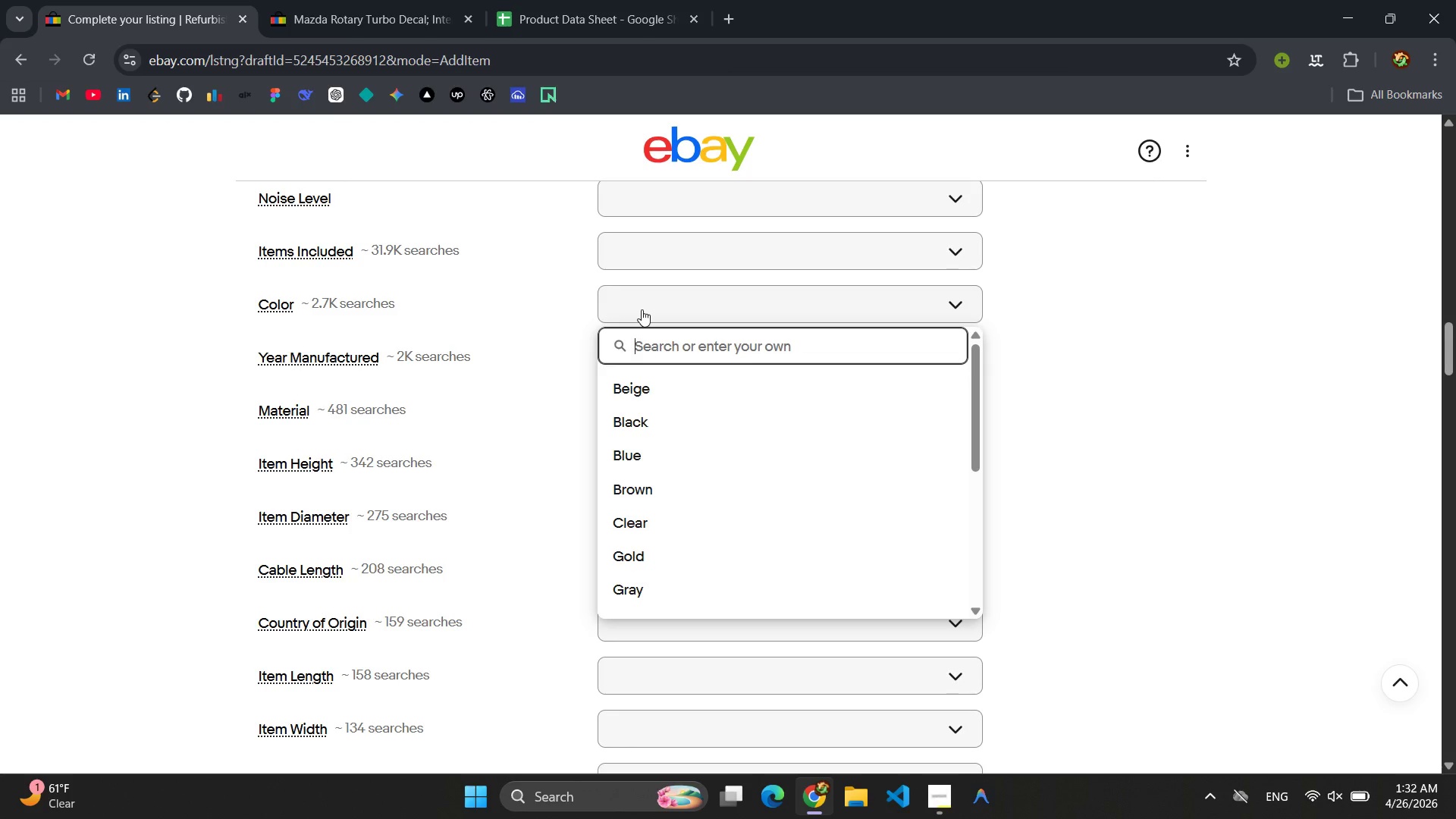 
type(Silver /Bress)
 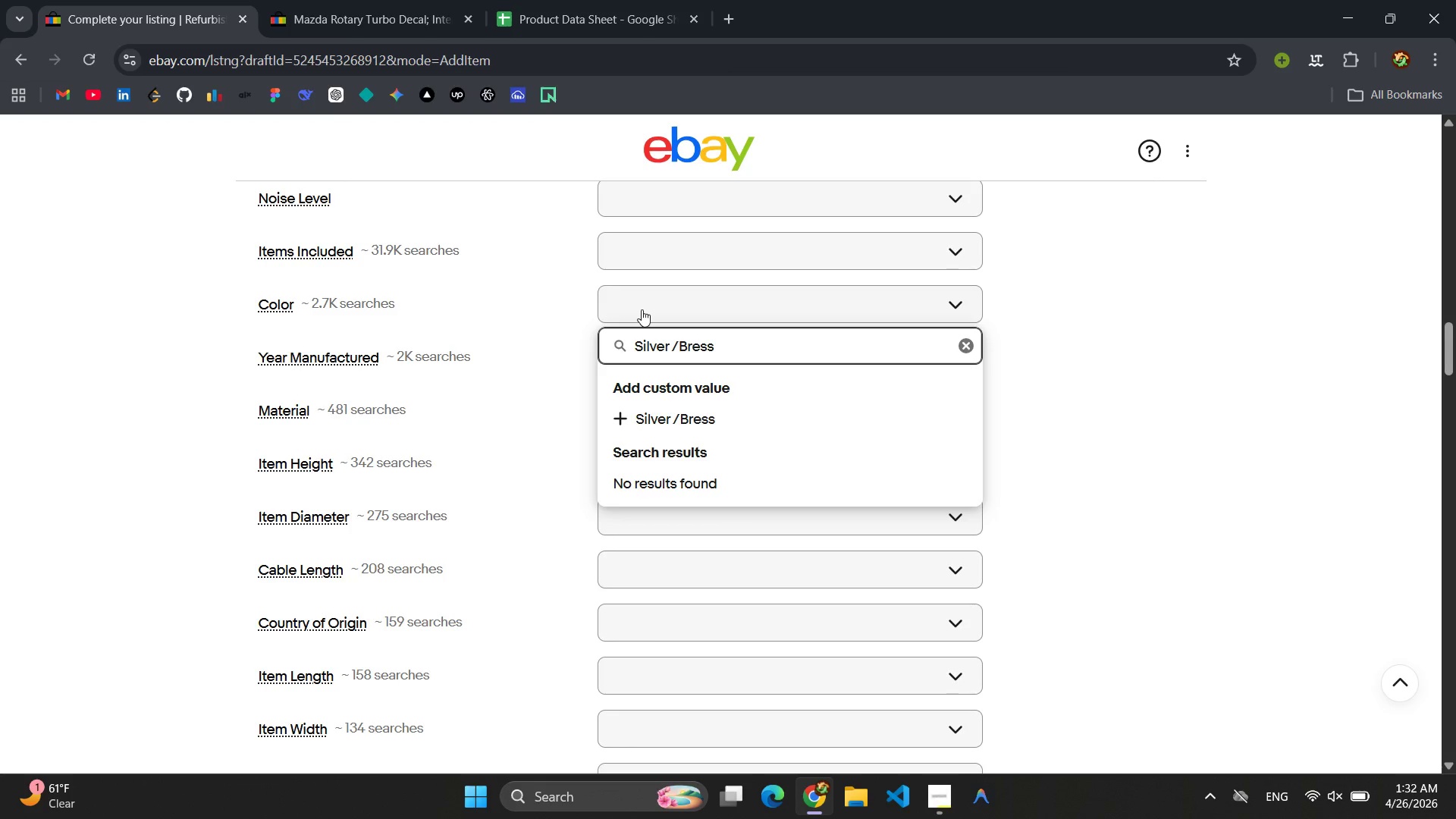 
key(Control+ControlLeft)
 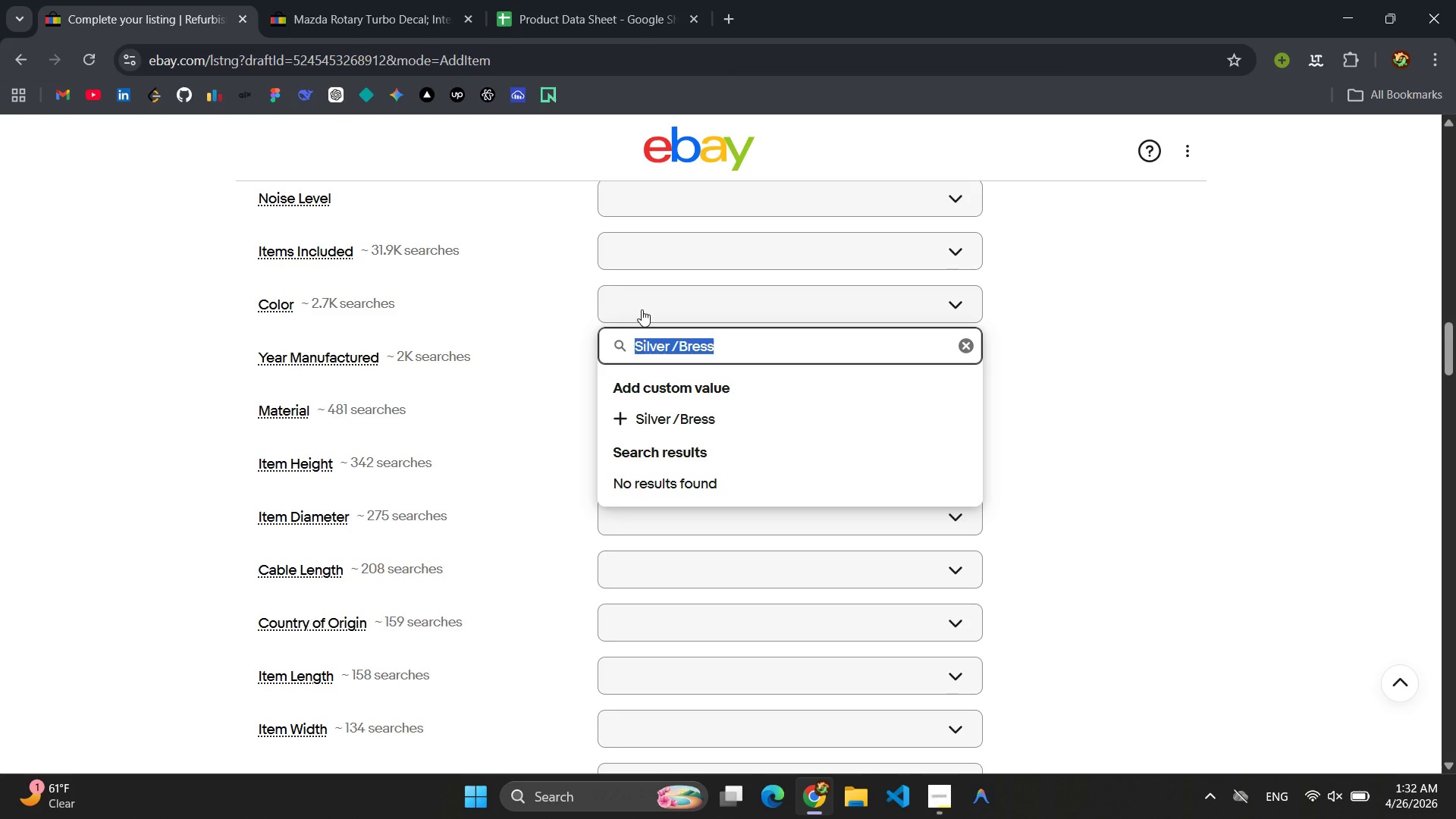 
key(Control+A)
 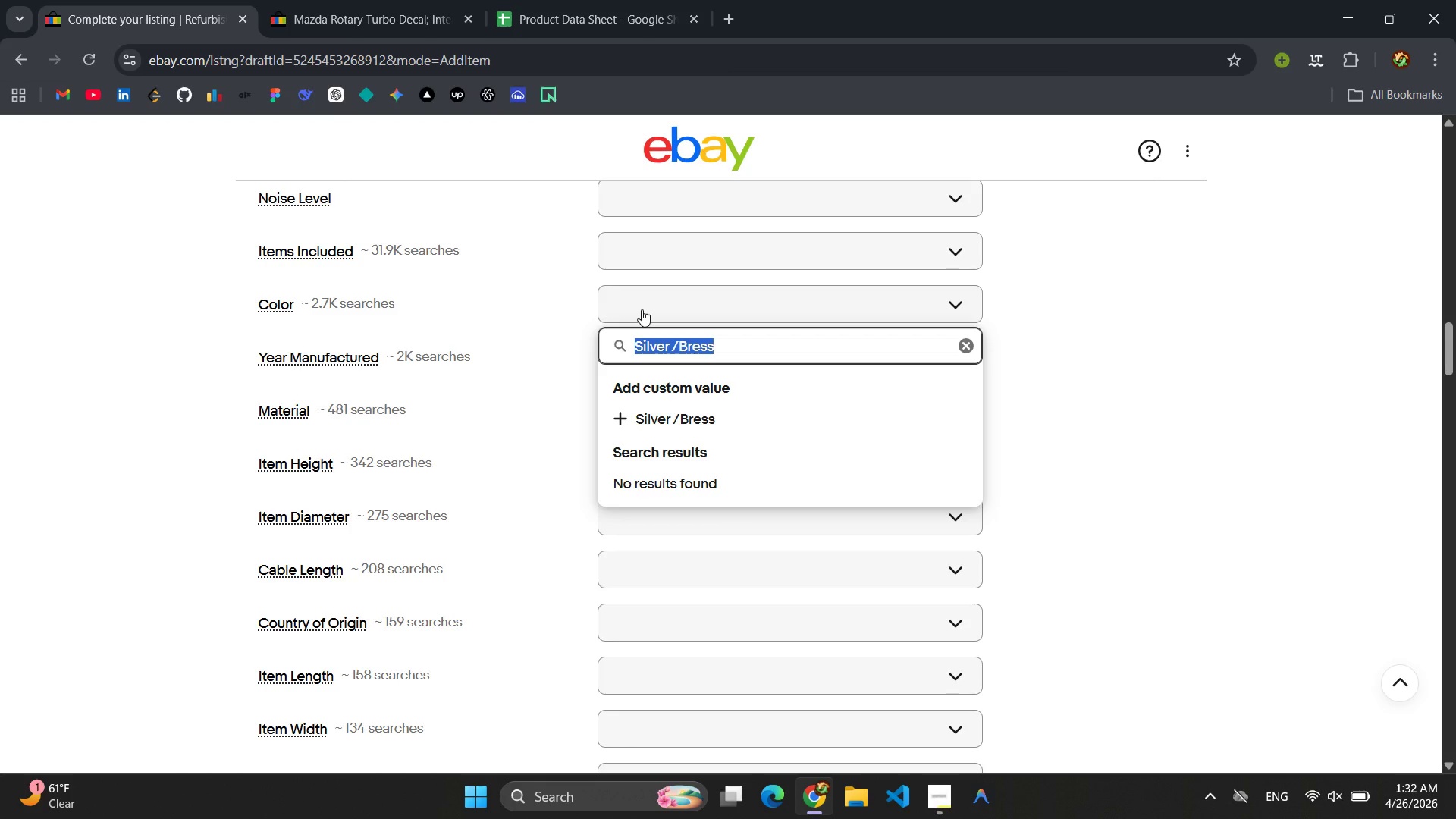 
hold_key(key=ControlLeft, duration=1.08)
 